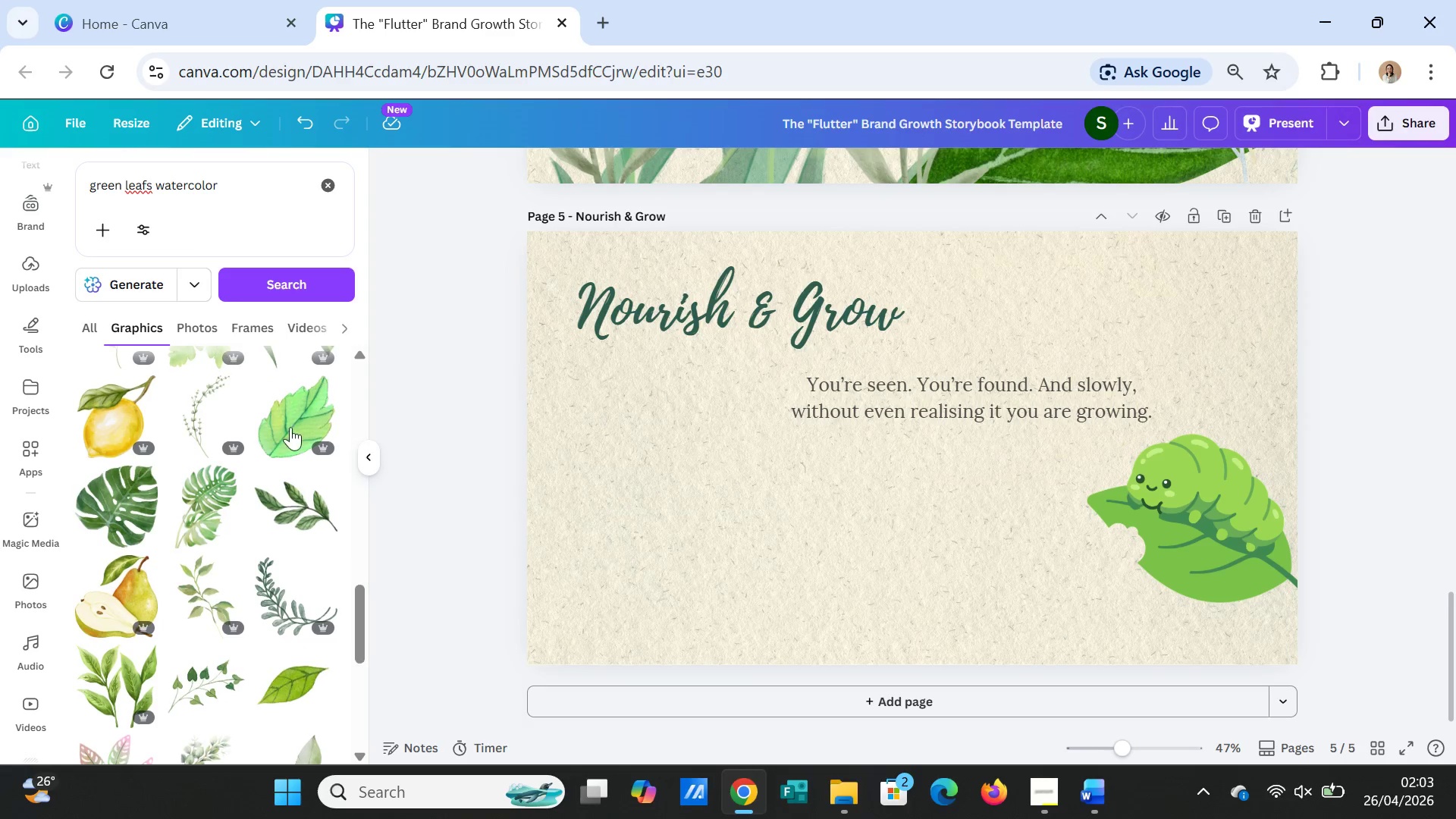 
left_click([276, 427])
 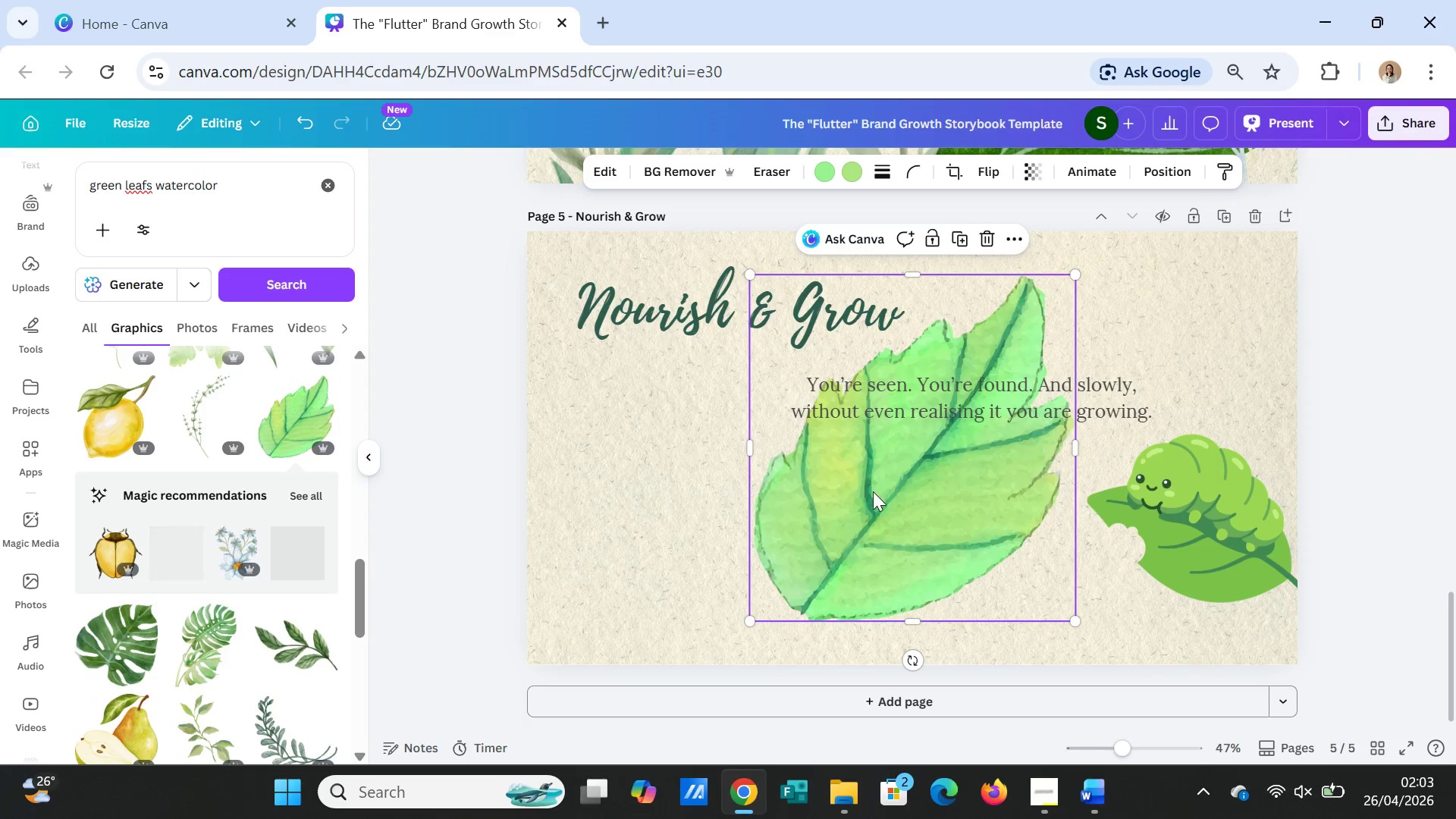 
left_click_drag(start_coordinate=[874, 518], to_coordinate=[1125, 627])
 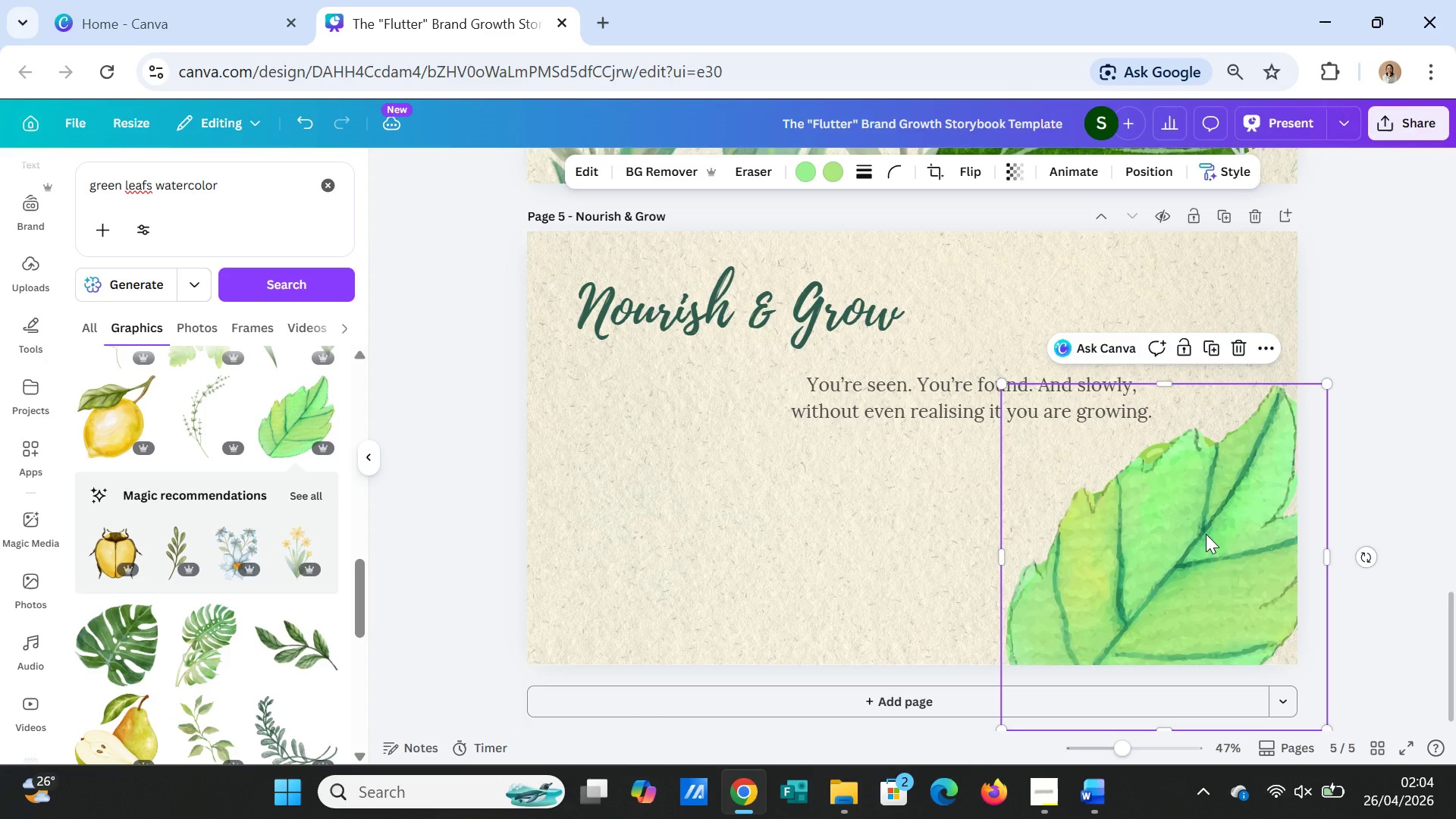 
right_click([1206, 534])
 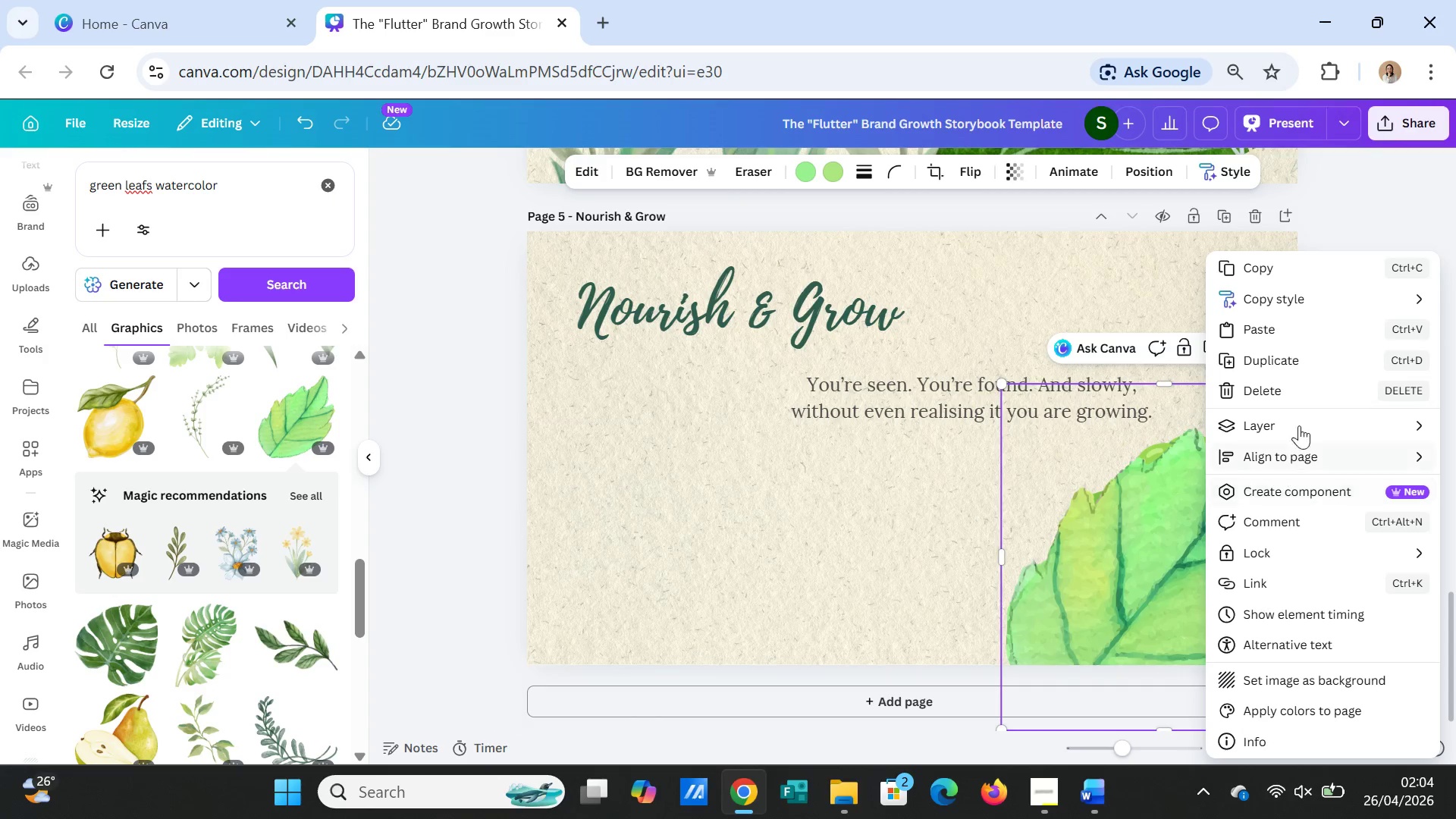 
left_click([1307, 410])
 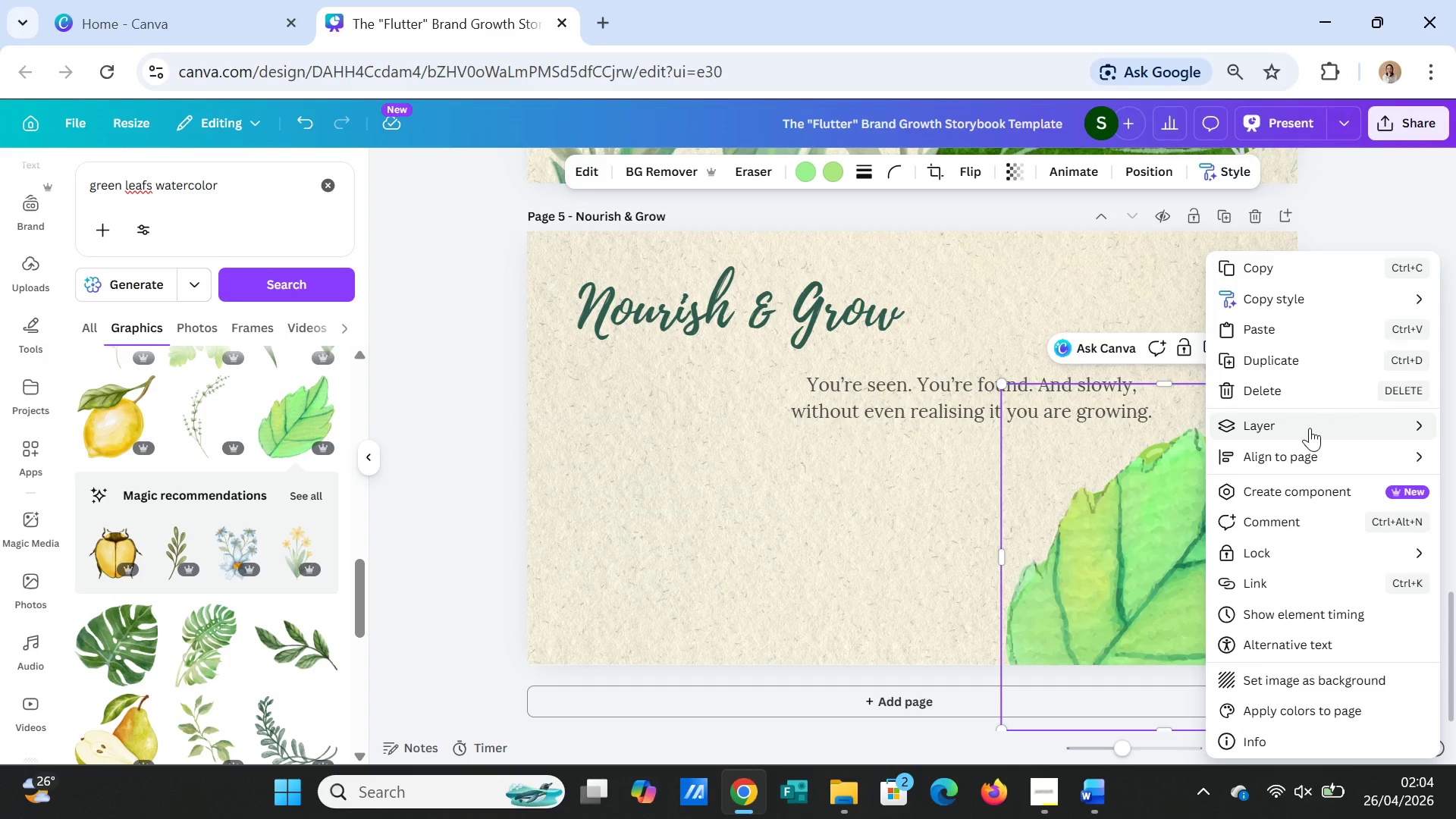 
left_click([1310, 428])
 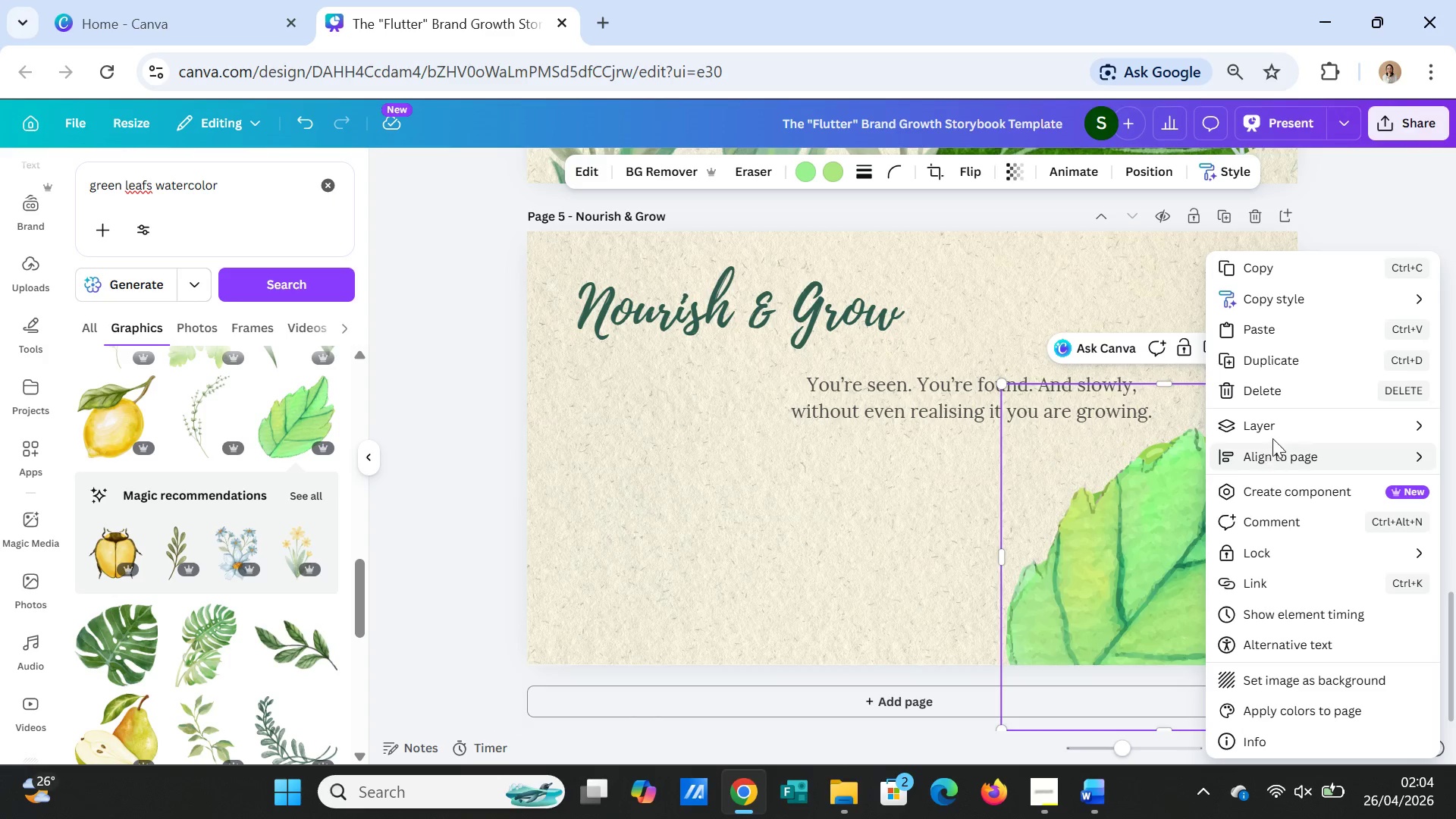 
left_click([1269, 428])
 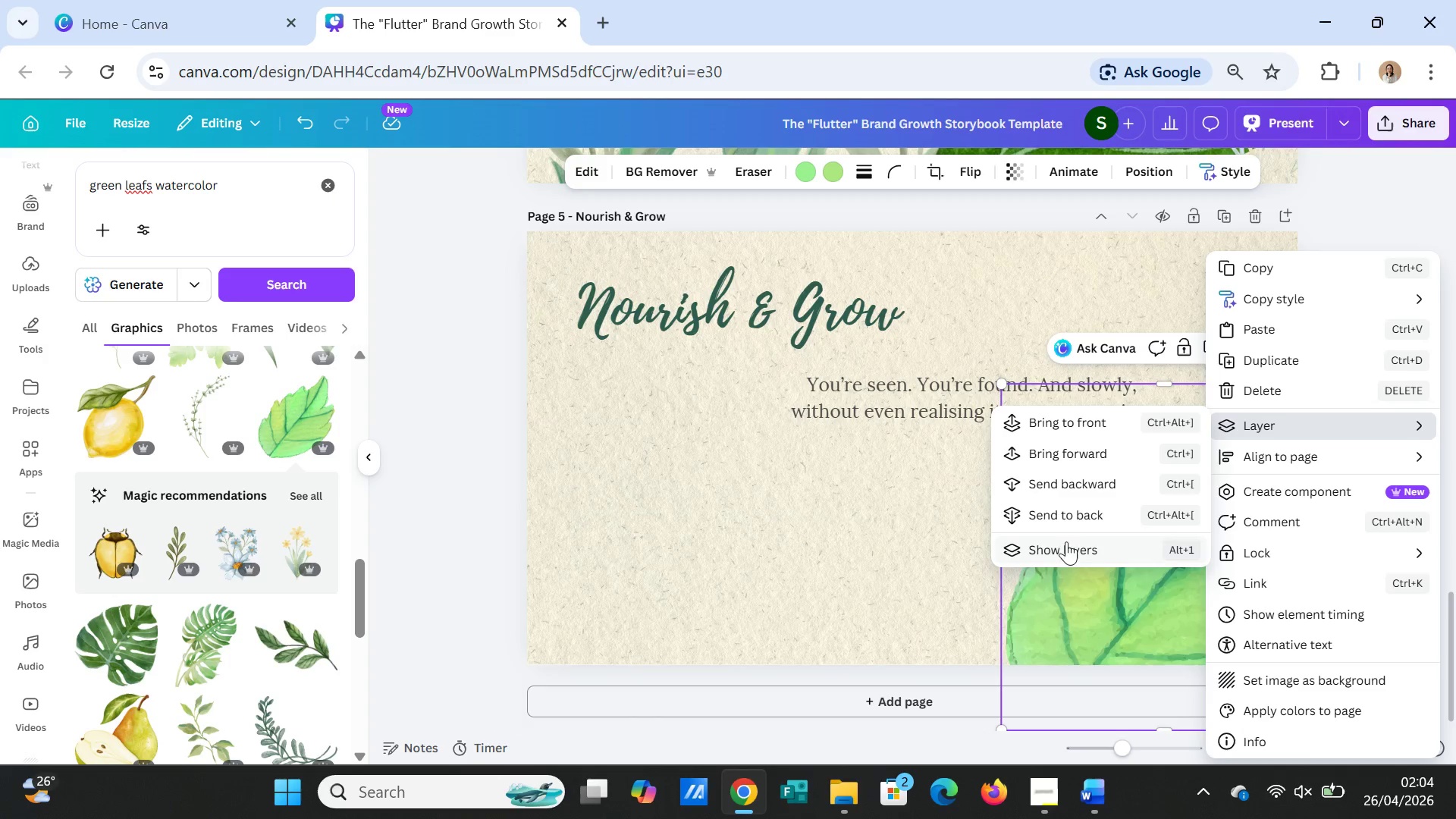 
left_click([1059, 549])
 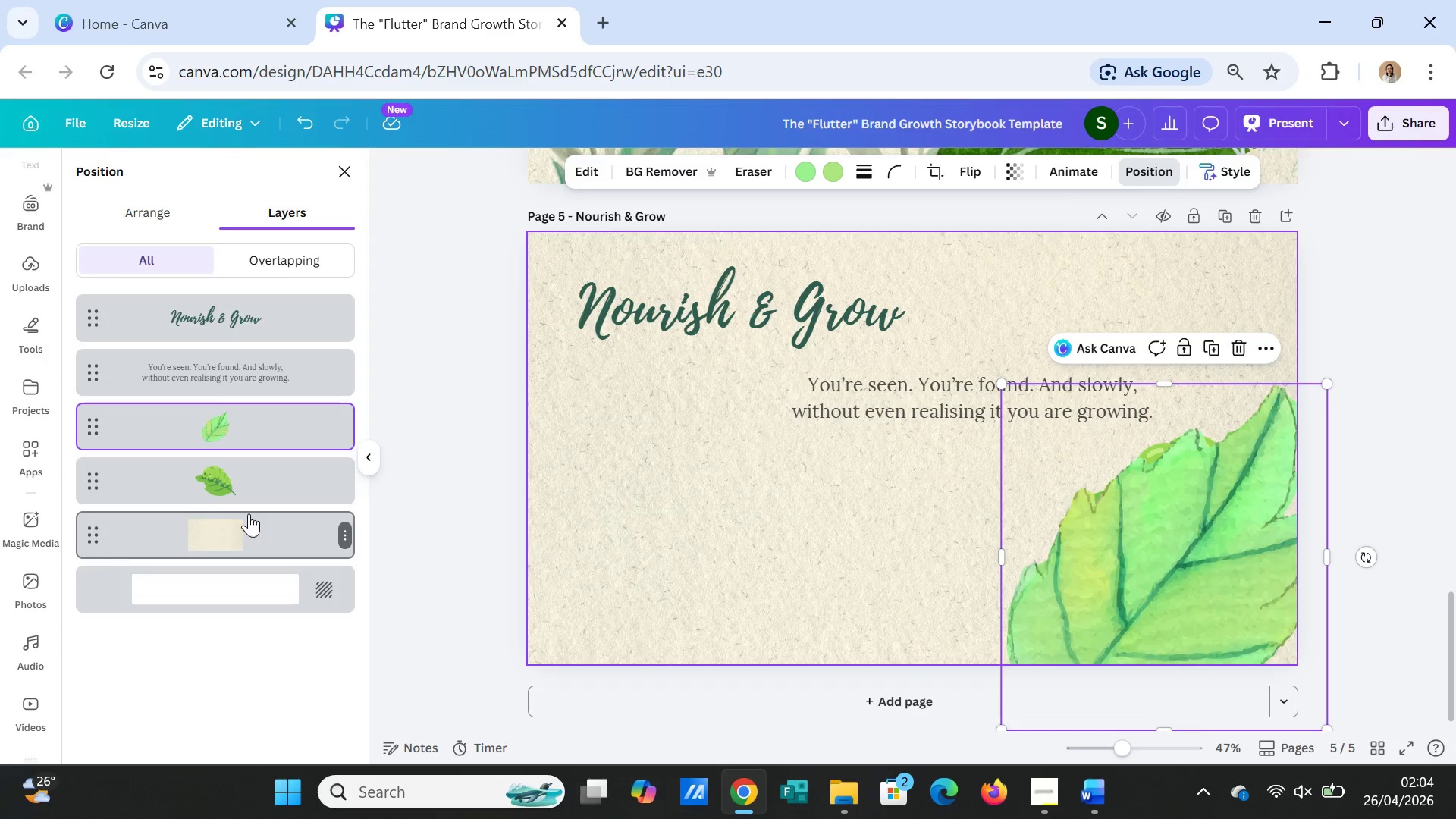 
mouse_move([226, 459])
 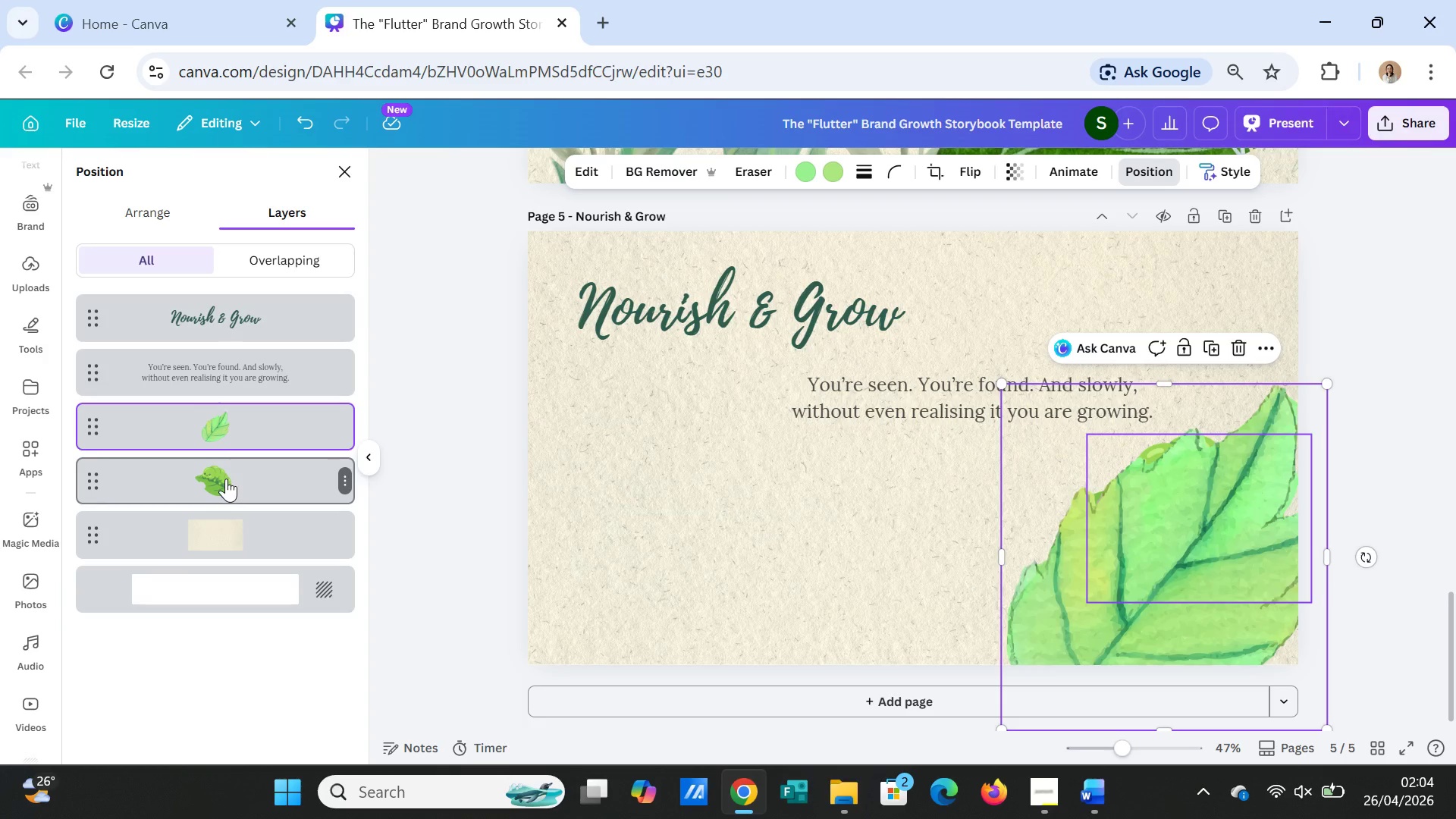 
left_click_drag(start_coordinate=[226, 479], to_coordinate=[227, 406])
 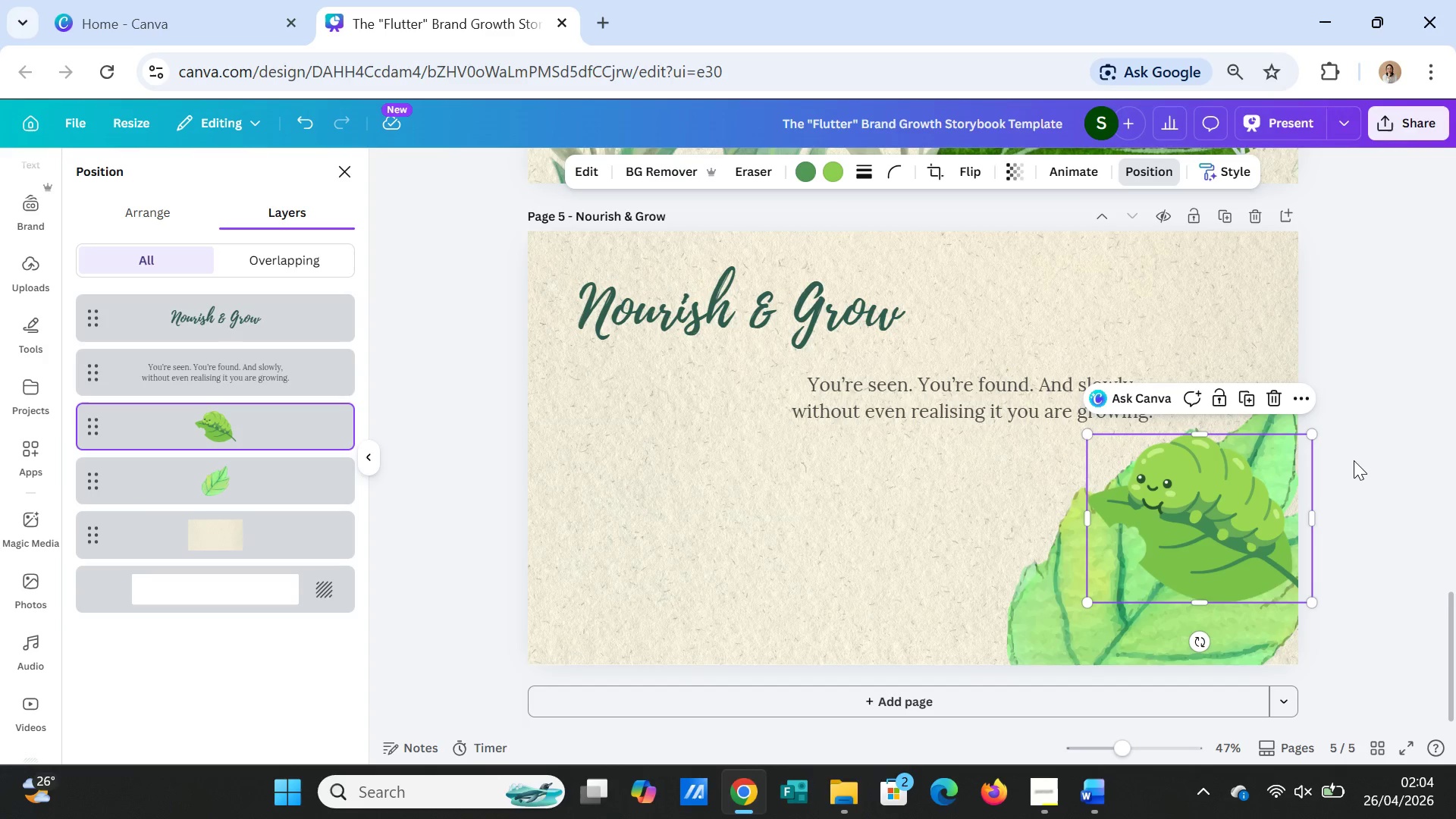 
left_click([1354, 460])
 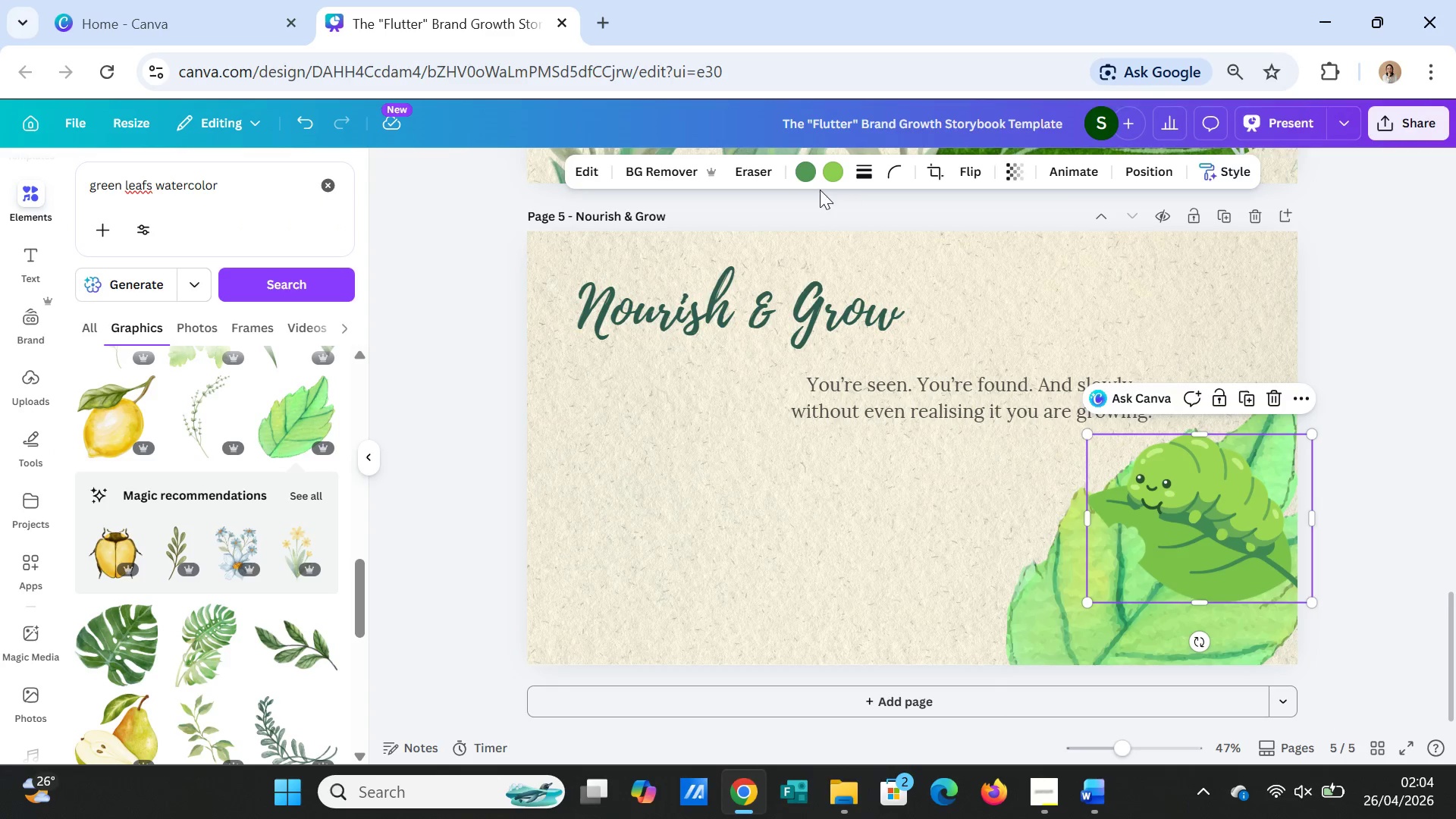 
left_click([811, 177])
 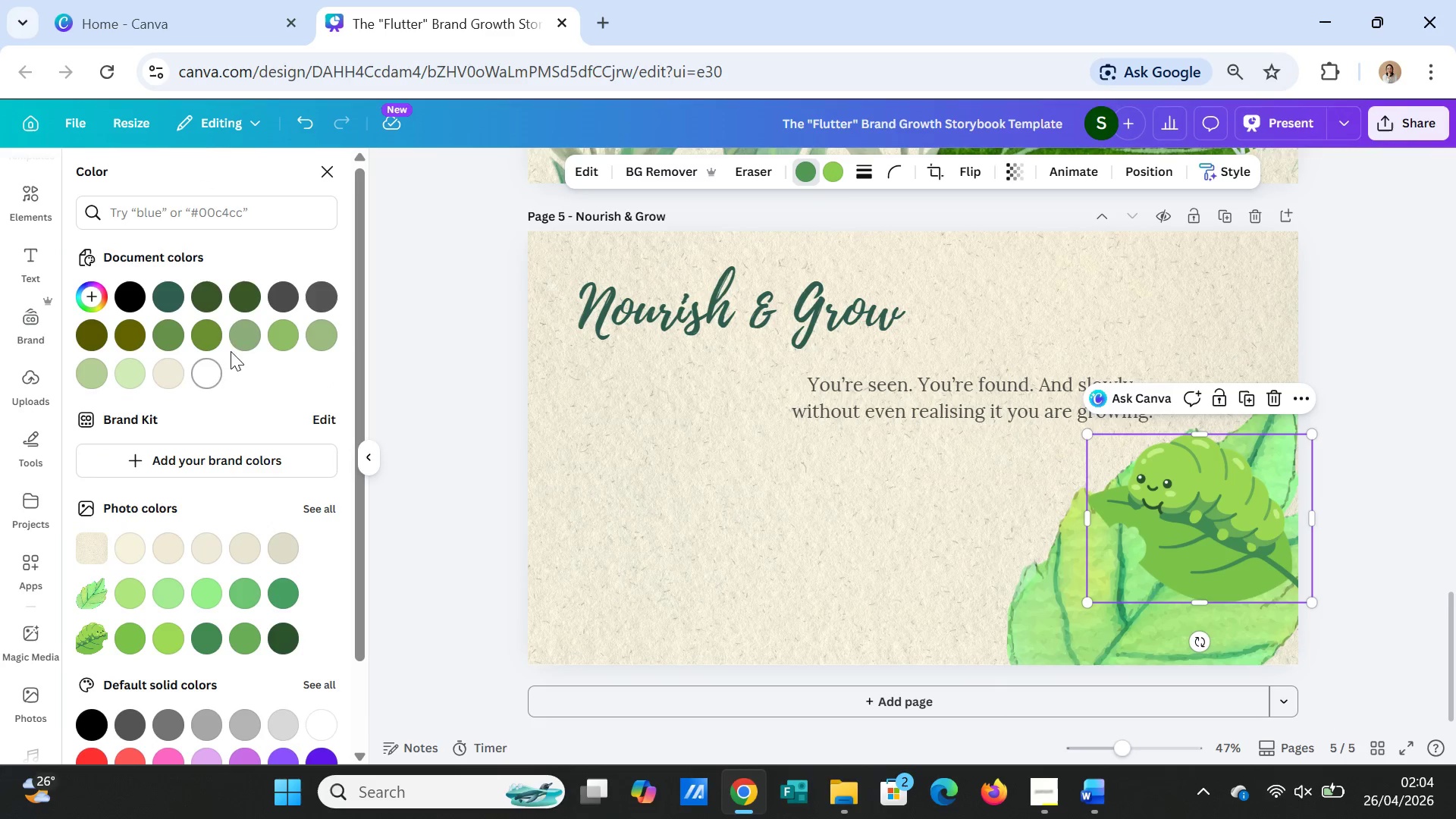 
left_click([253, 332])
 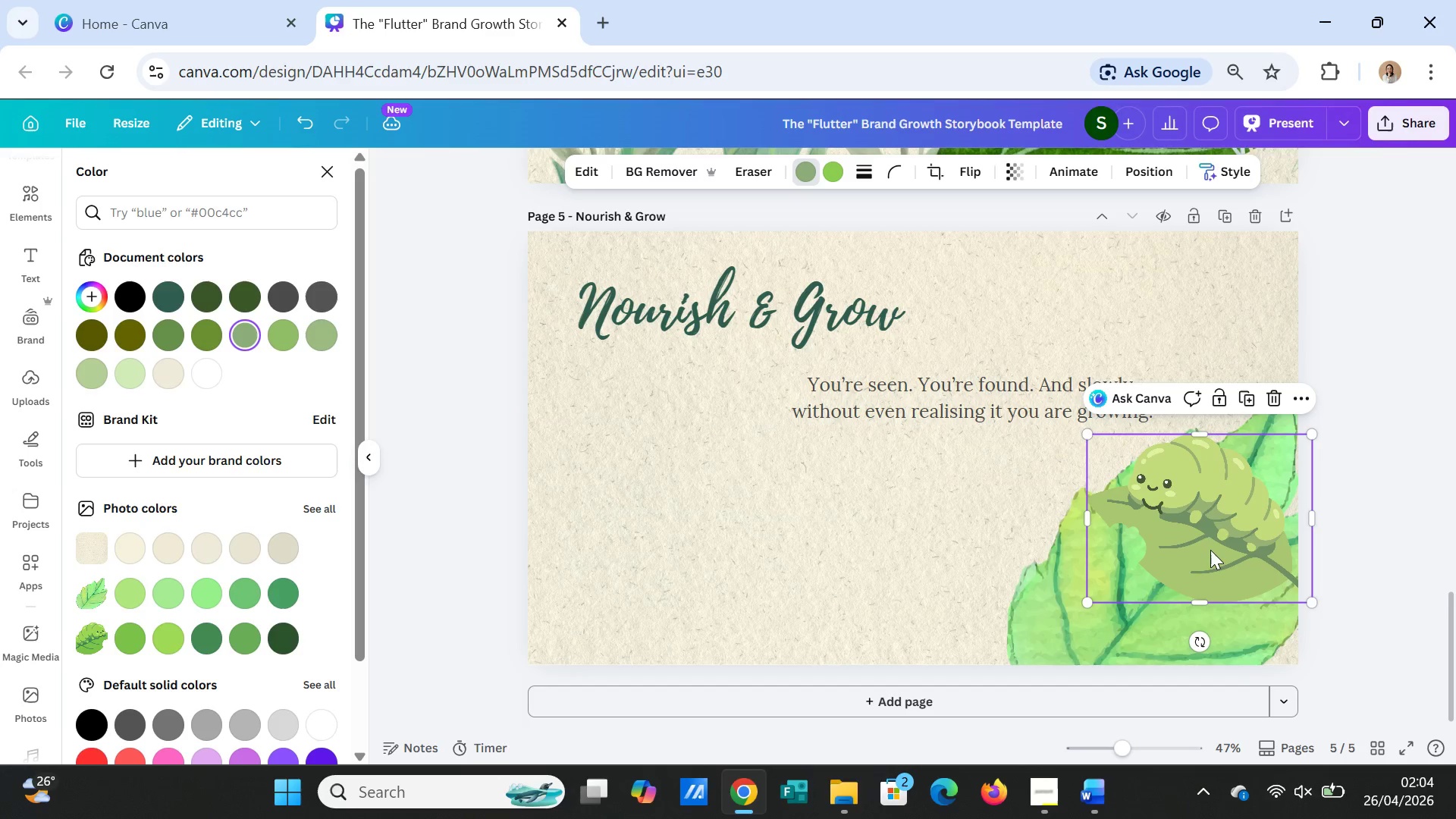 
wait(7.95)
 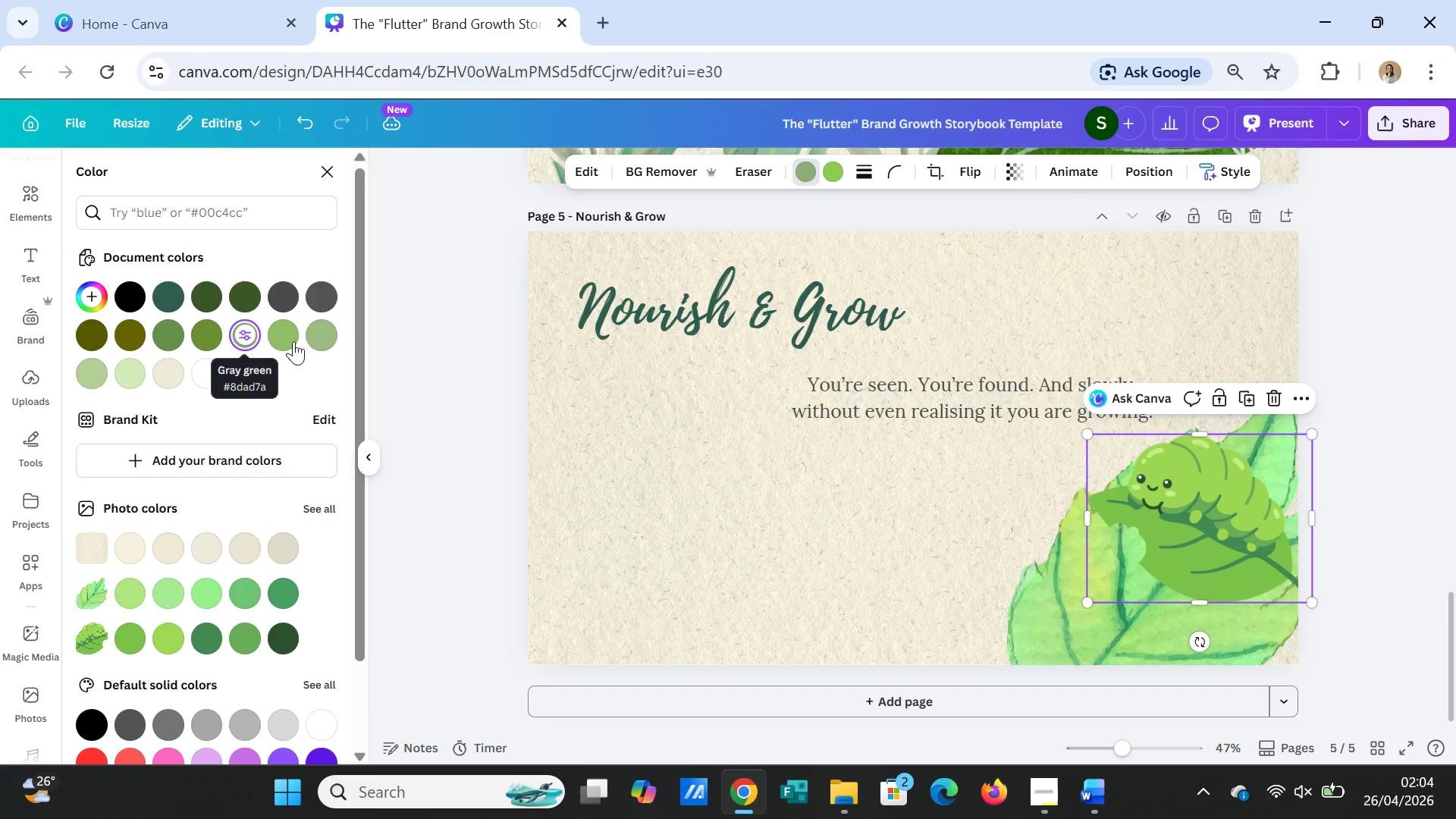 
left_click([827, 173])
 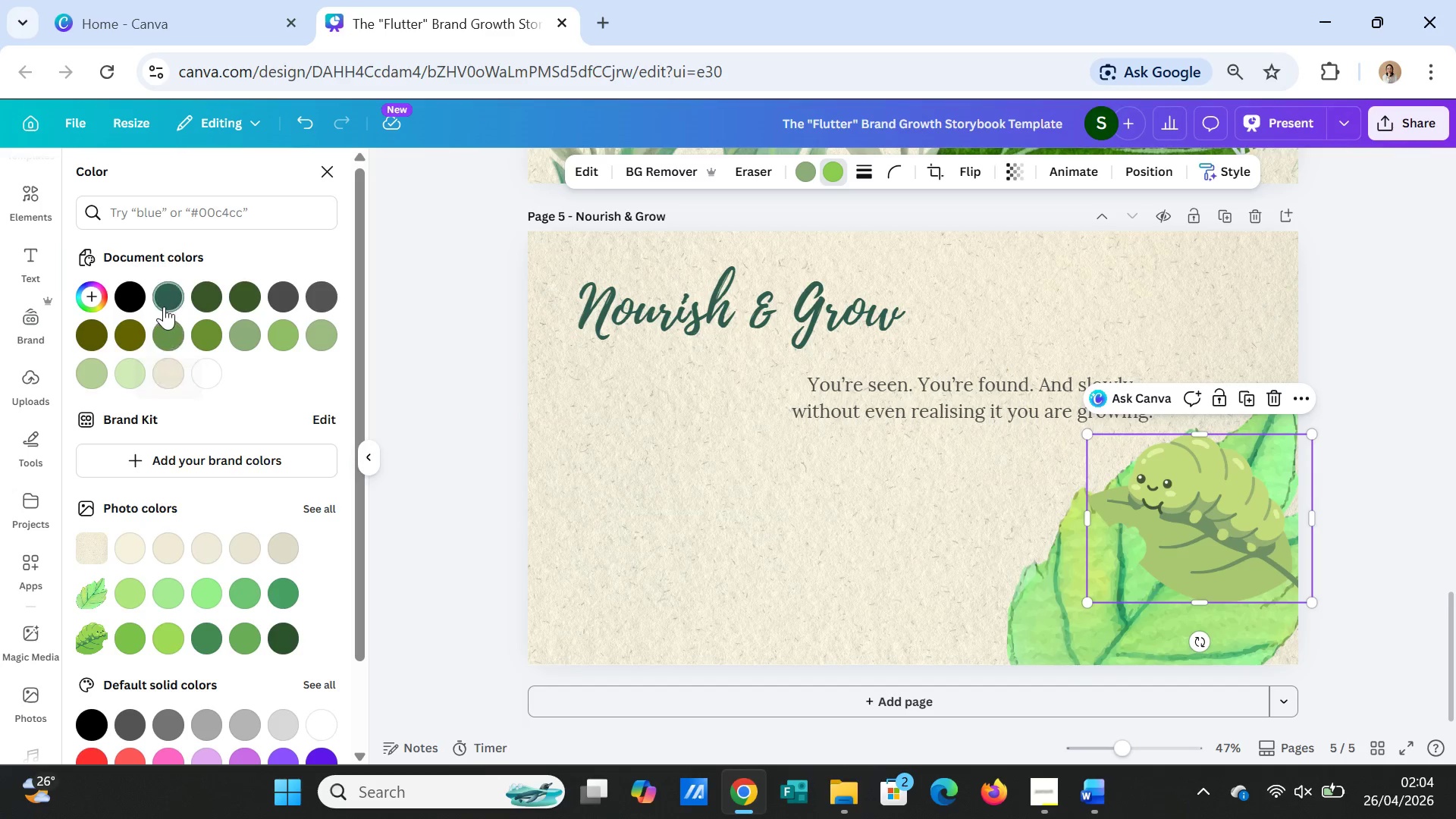 
left_click([164, 303])
 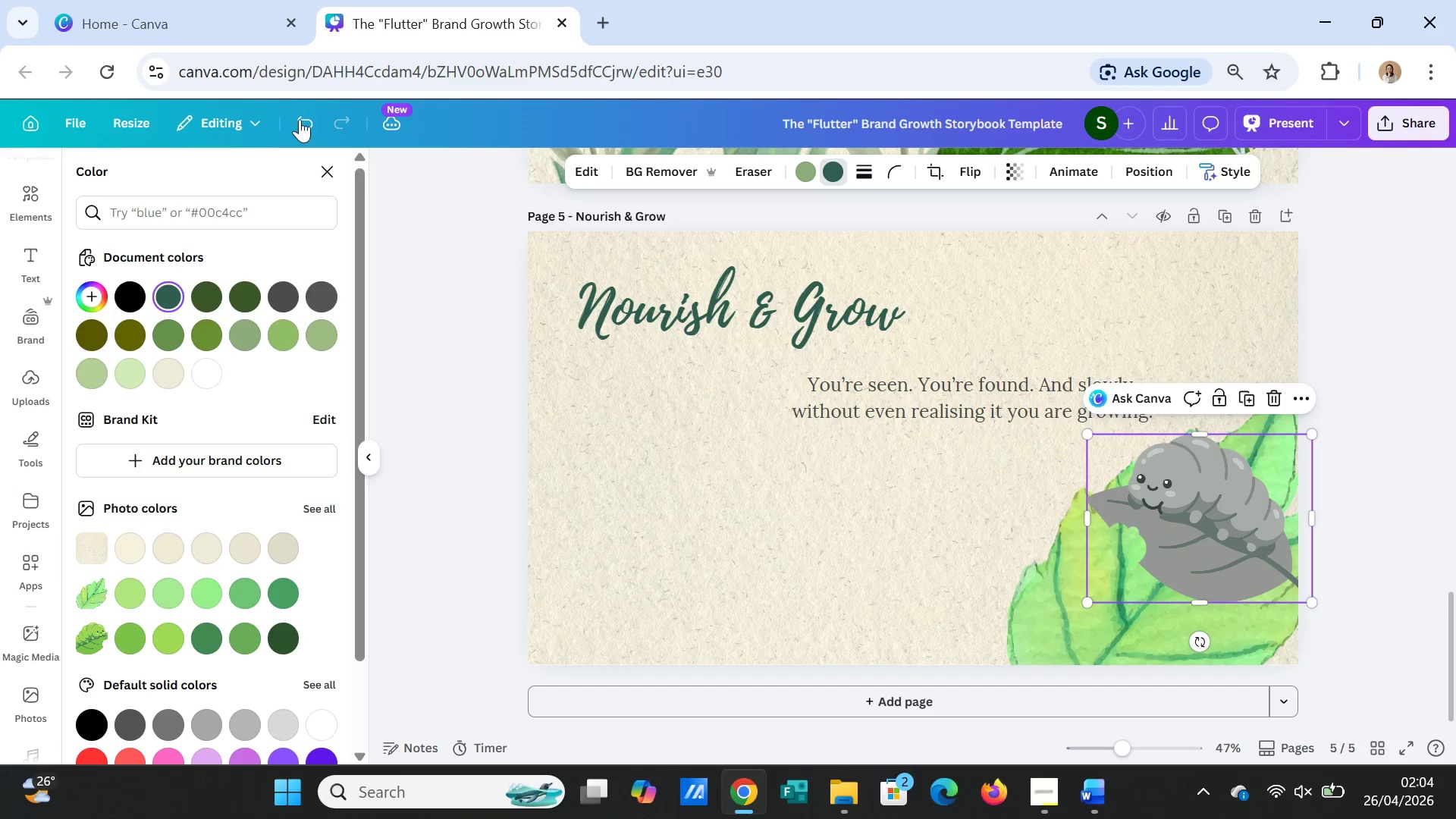 
double_click([300, 119])
 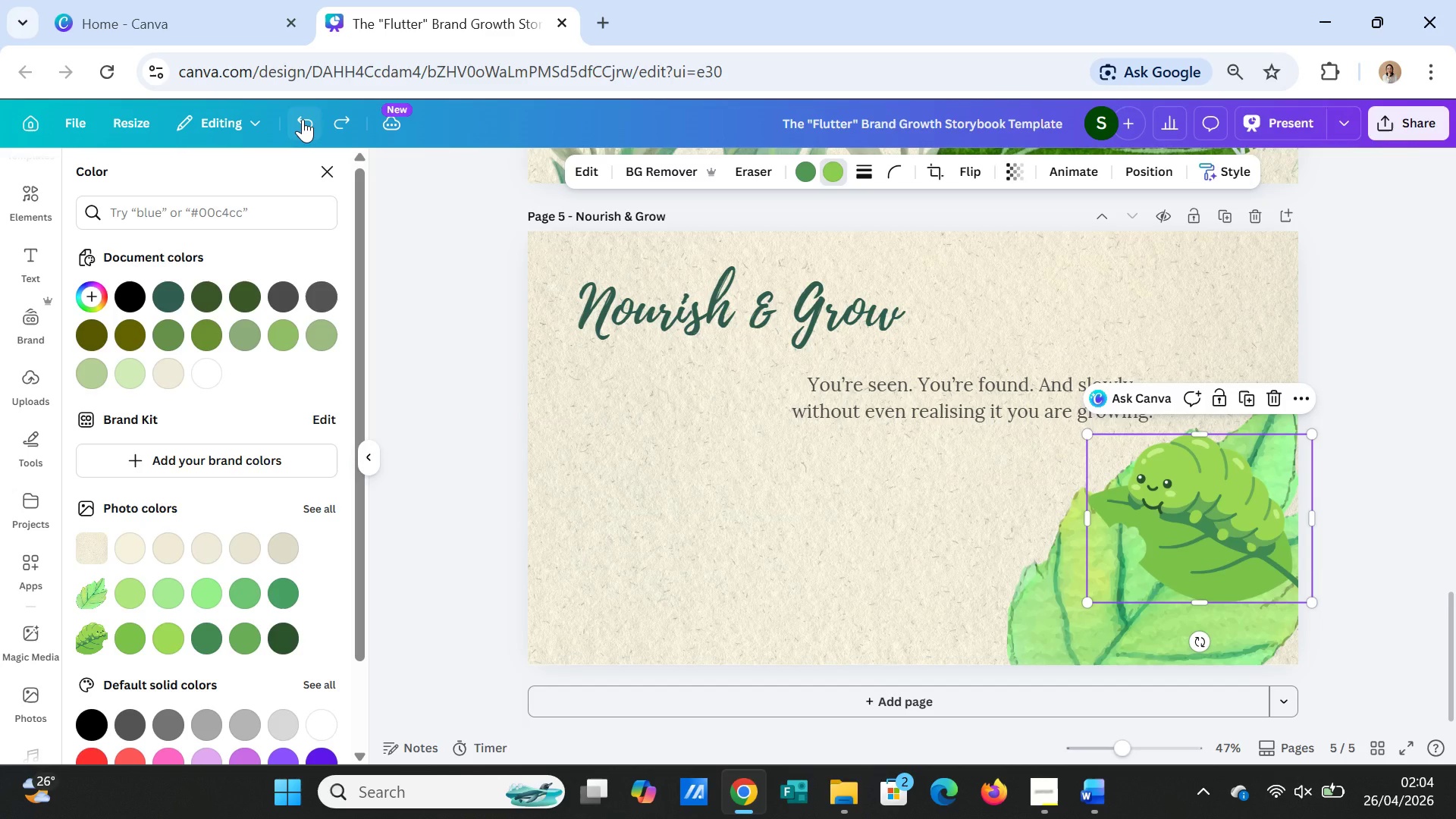 
wait(9.0)
 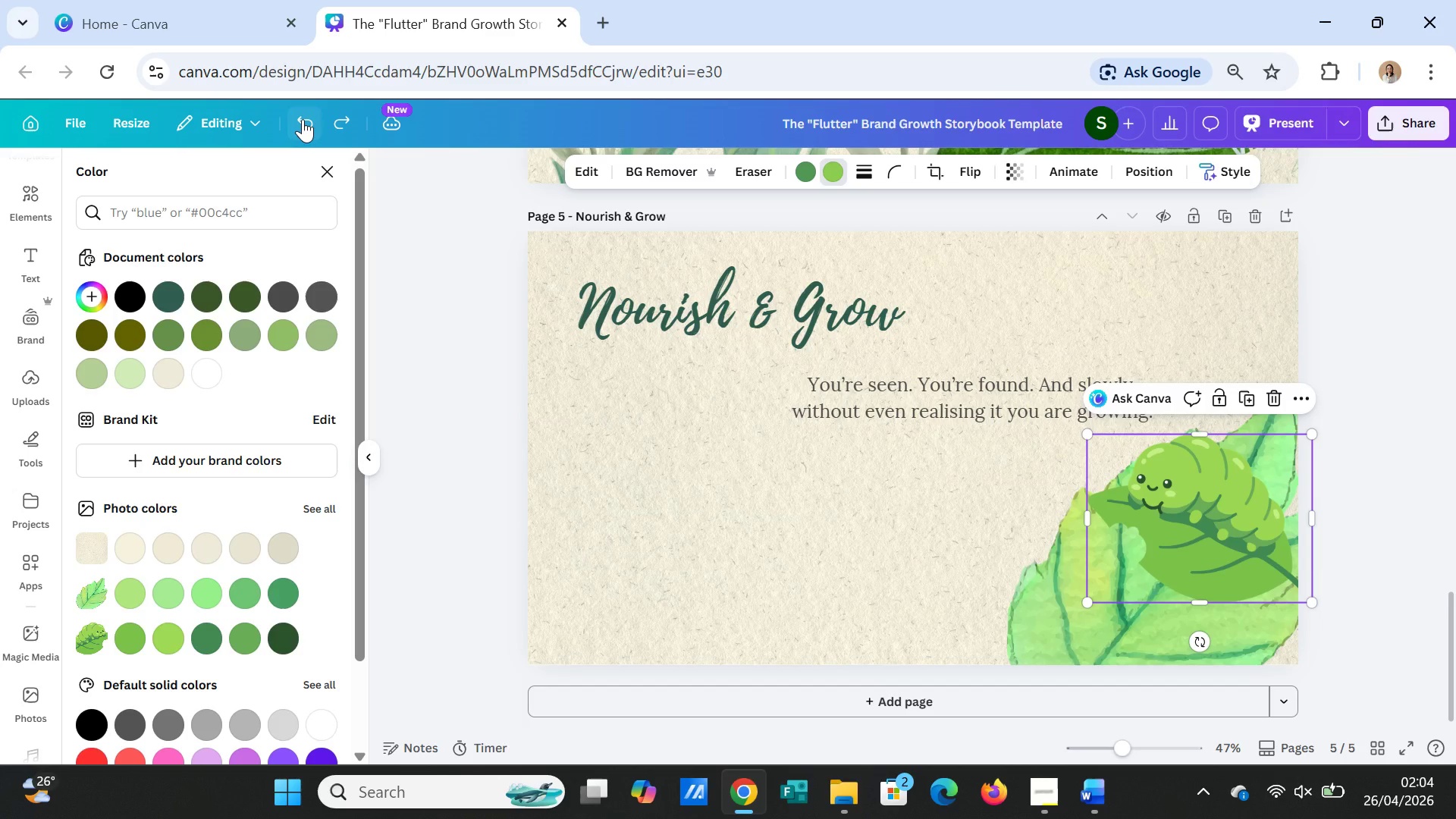 
left_click([1072, 639])
 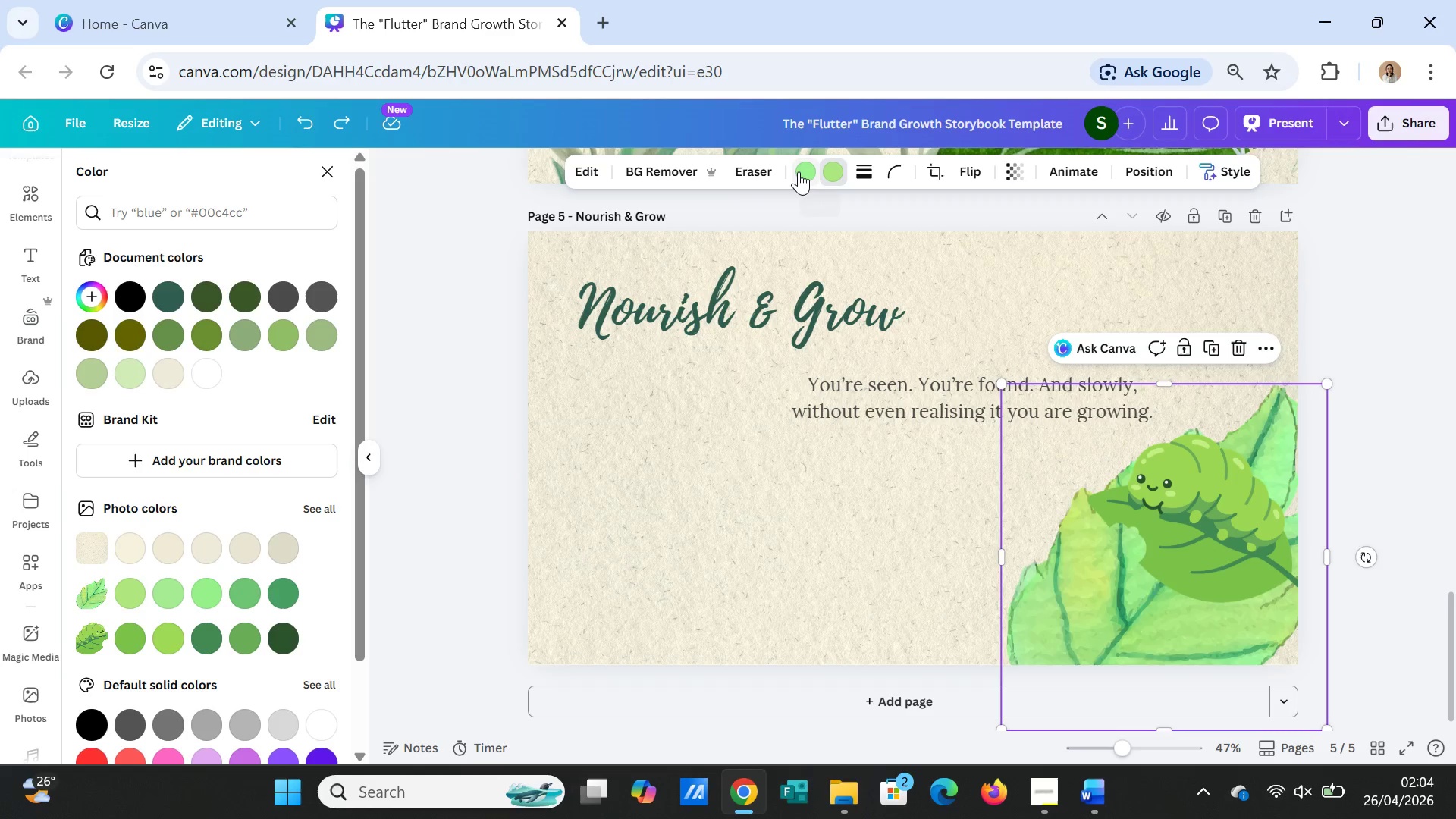 
left_click([799, 171])
 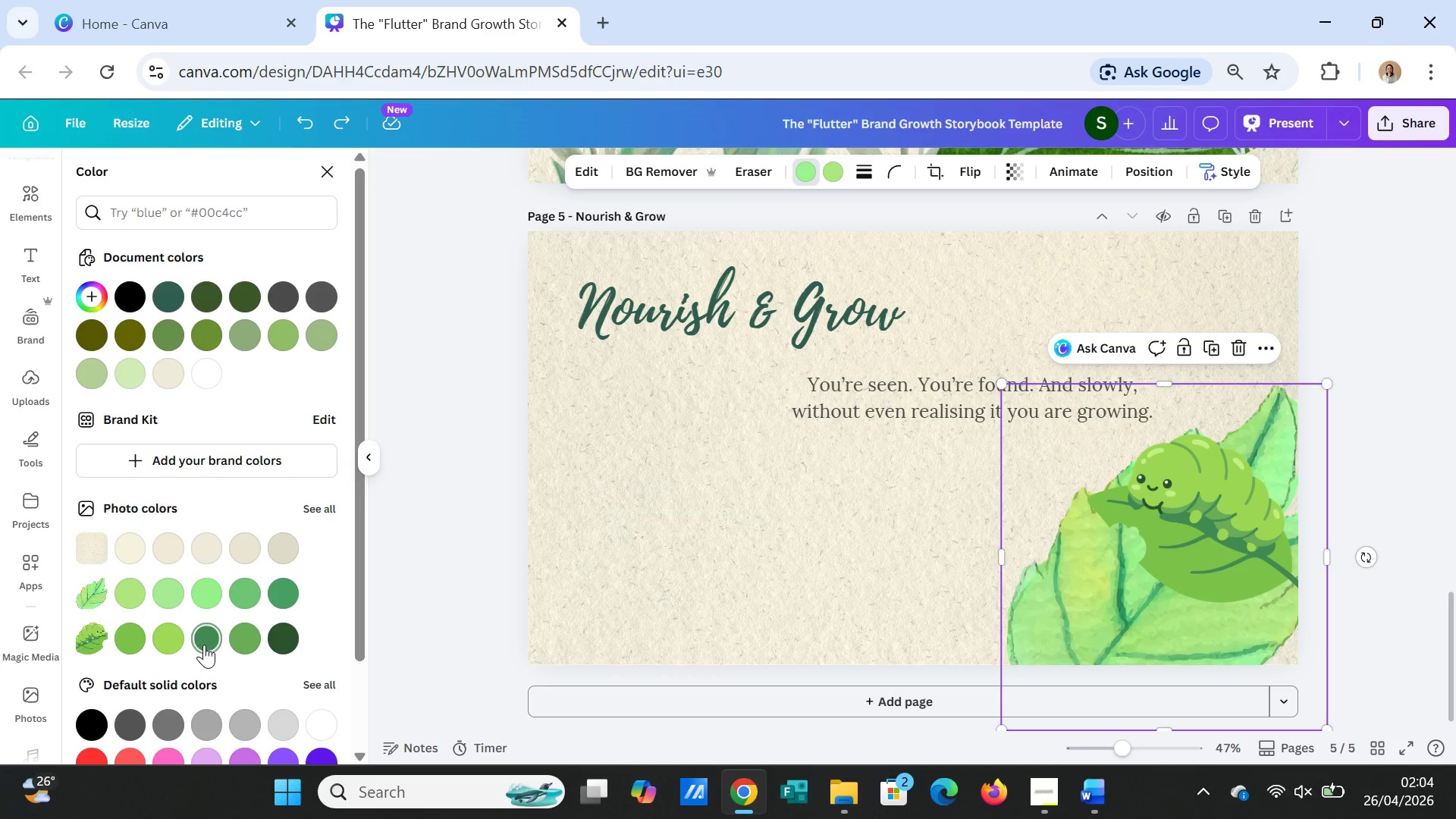 
left_click([128, 643])
 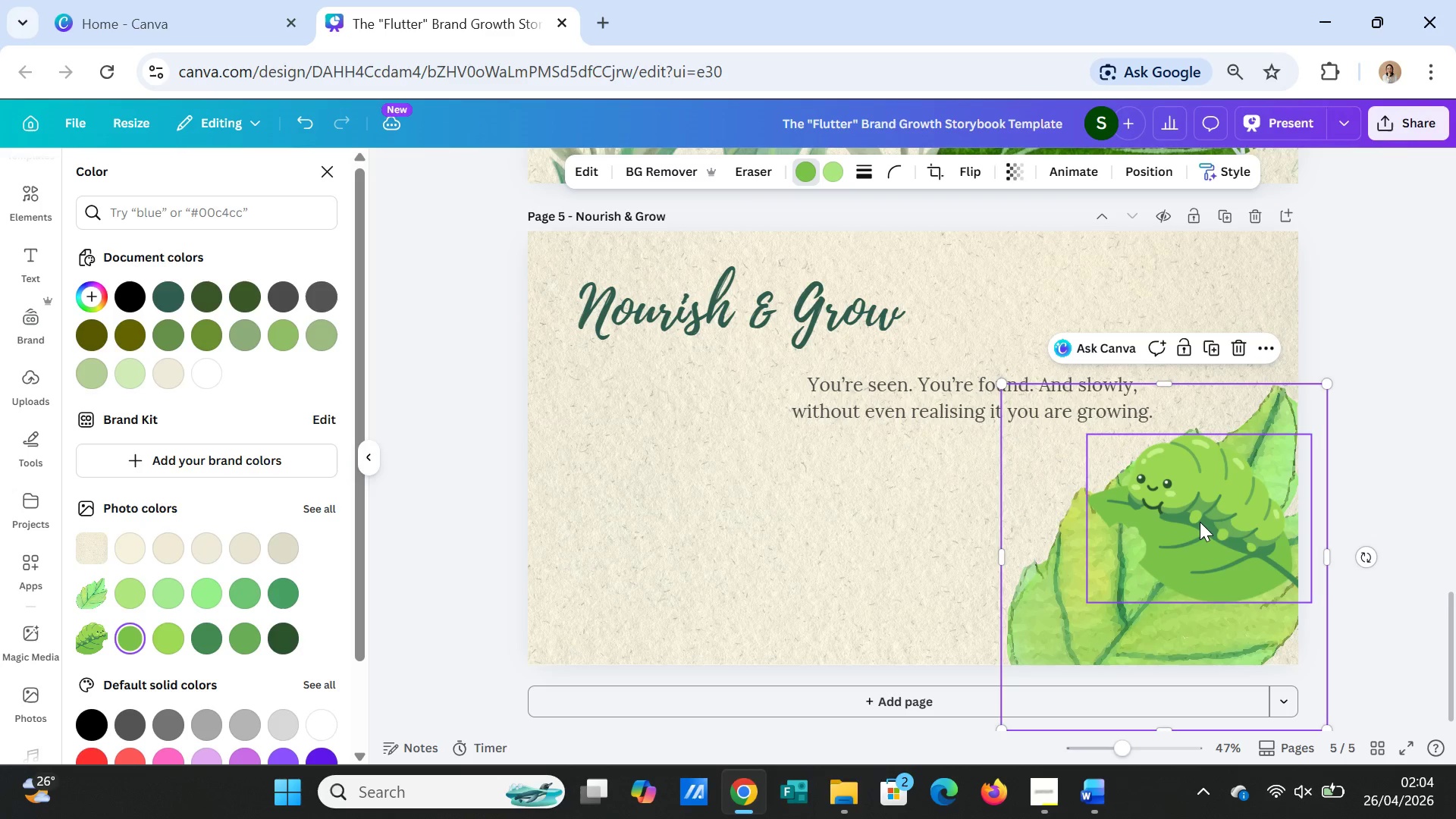 
left_click_drag(start_coordinate=[1200, 522], to_coordinate=[1262, 504])
 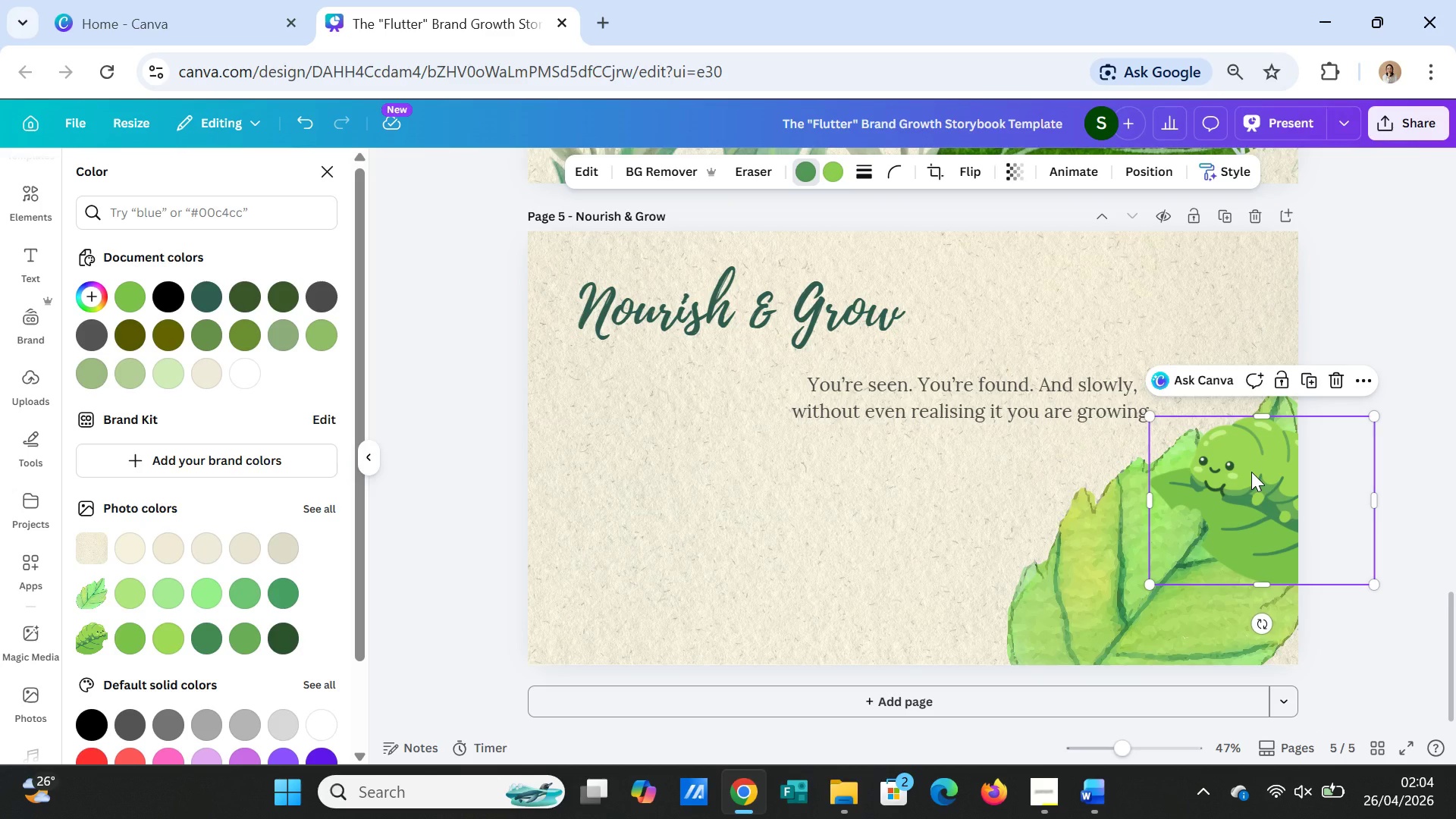 
key(Delete)
 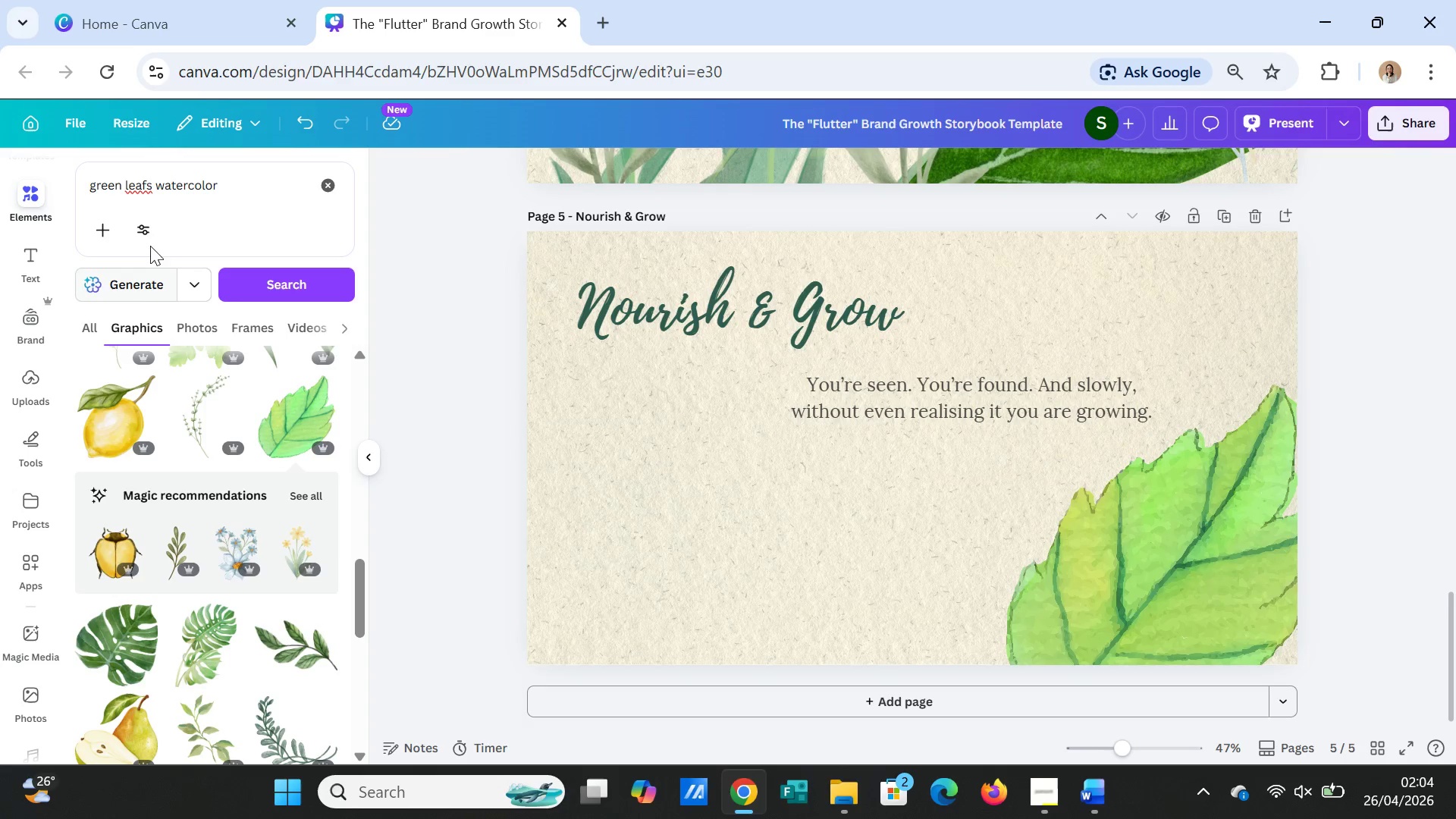 
wait(6.25)
 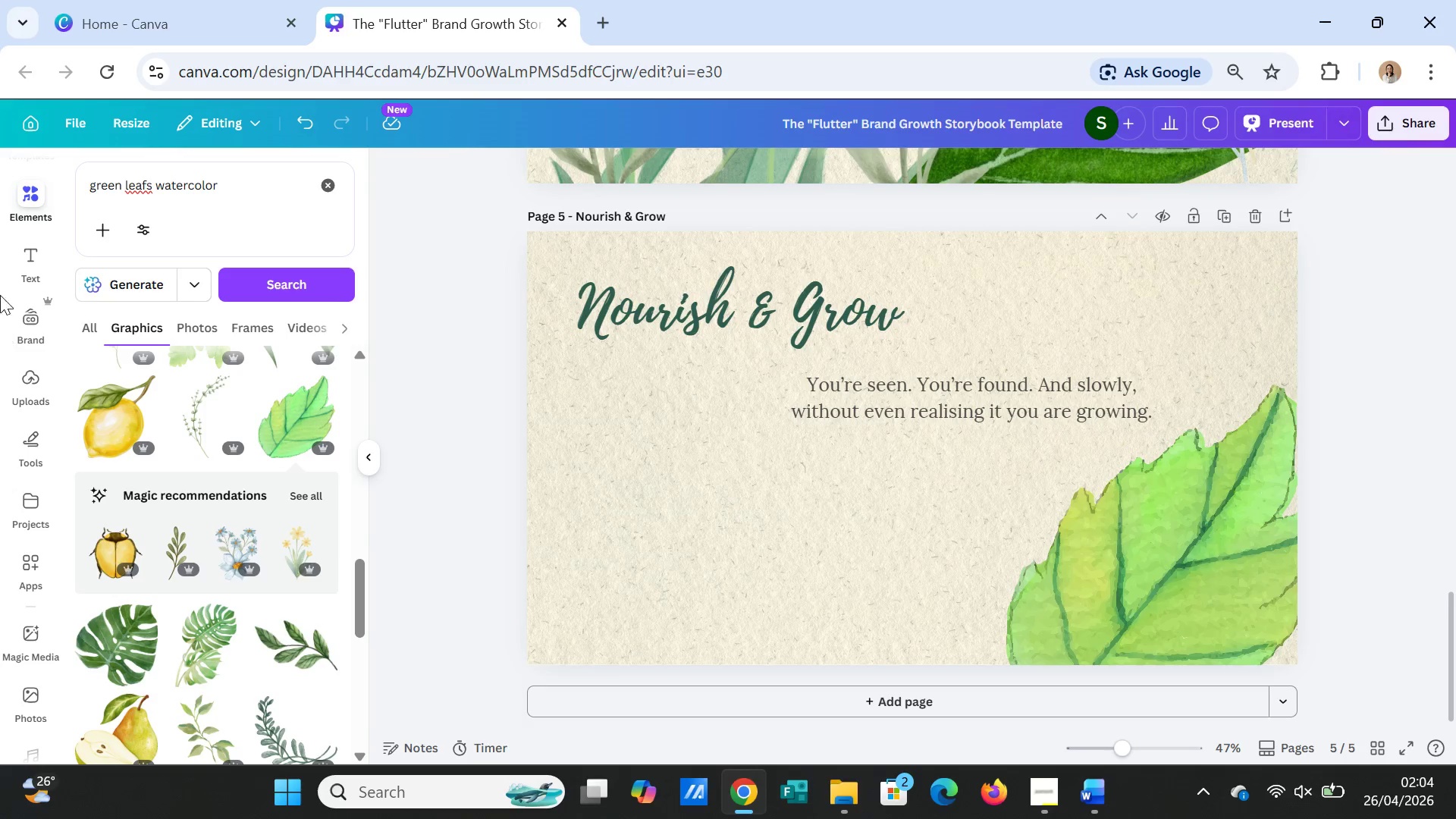 
left_click_drag(start_coordinate=[155, 184], to_coordinate=[85, 187])
 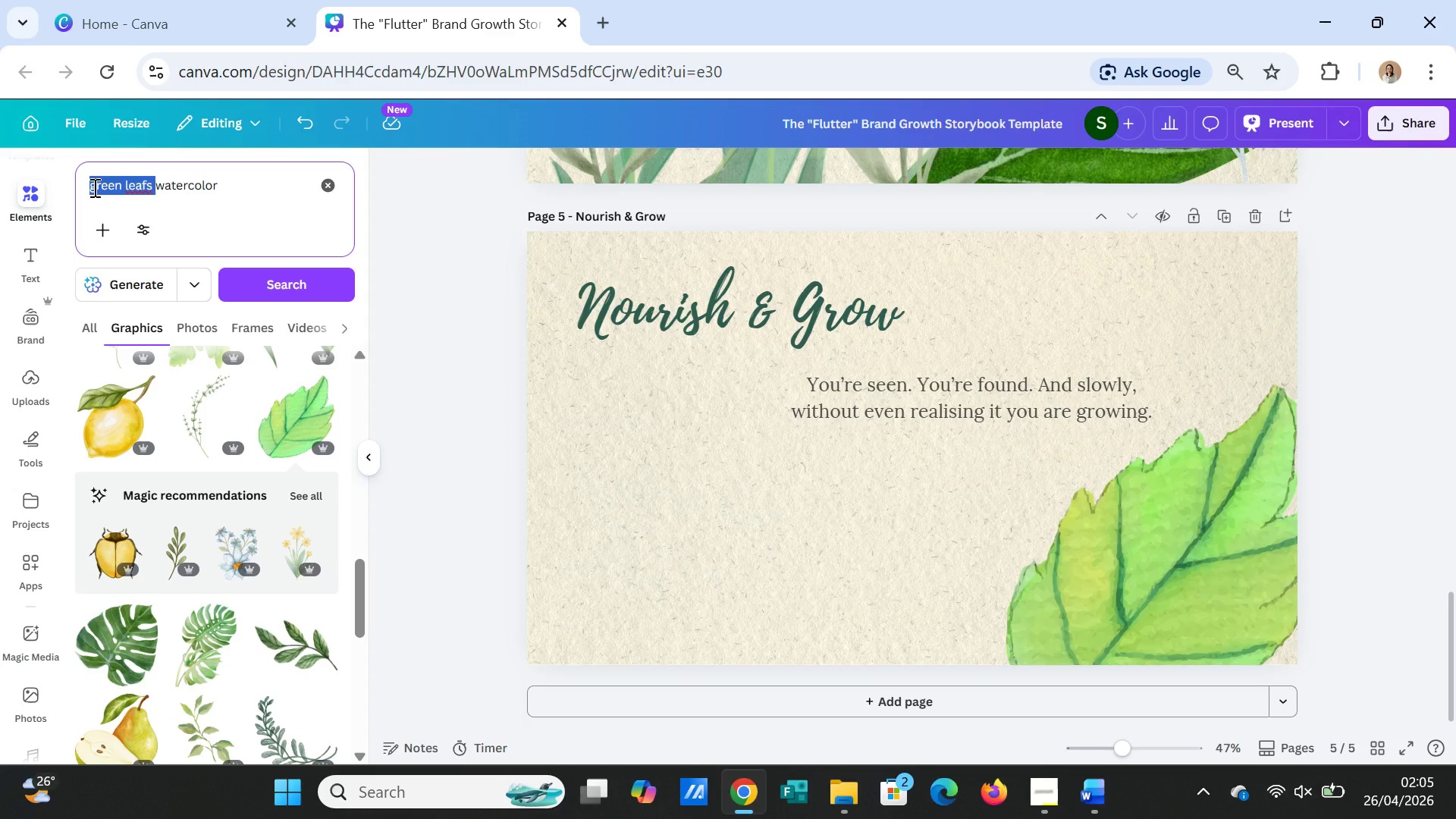 
type(caterpillar )
 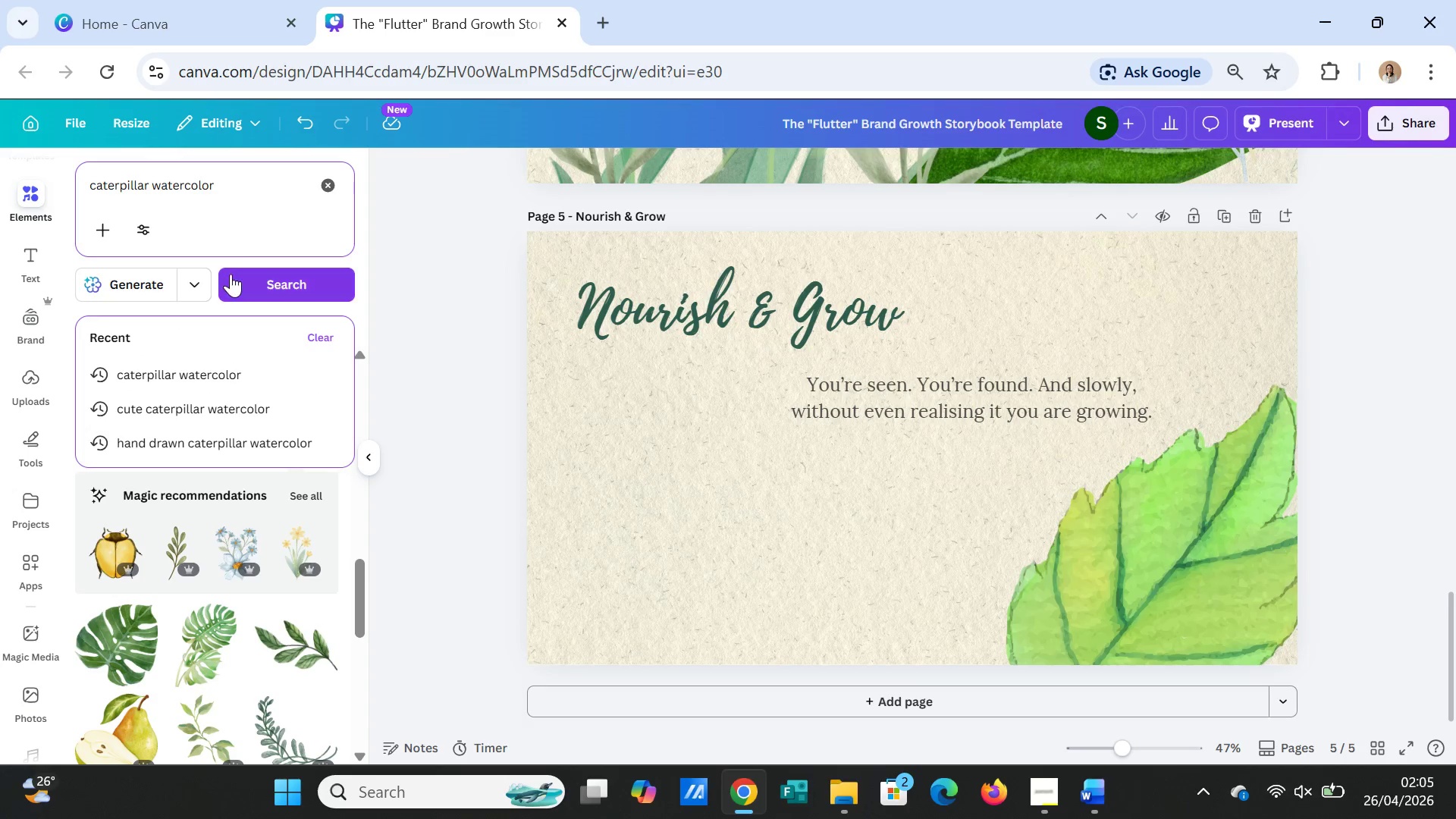 
left_click([231, 274])
 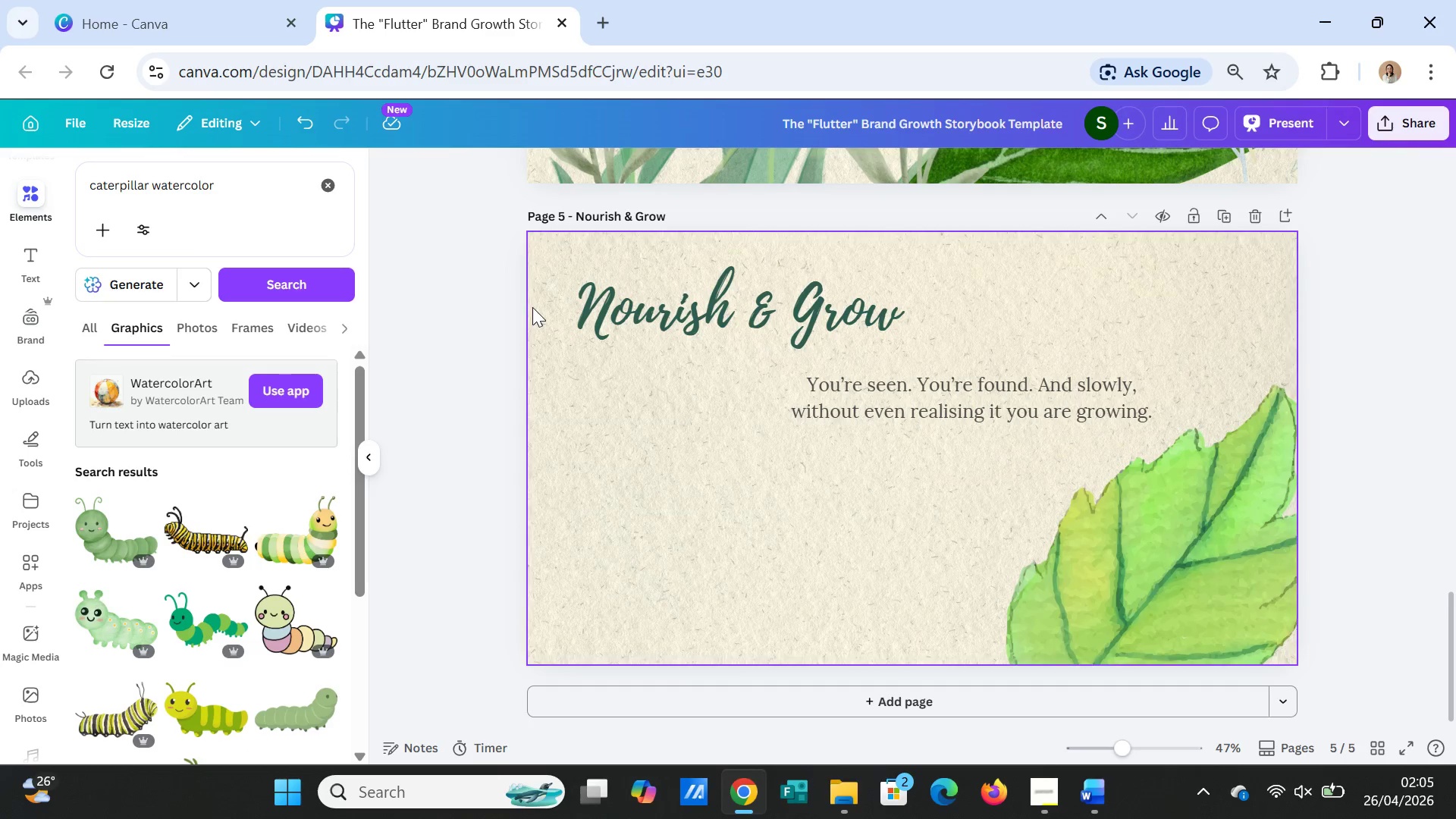 
wait(13.91)
 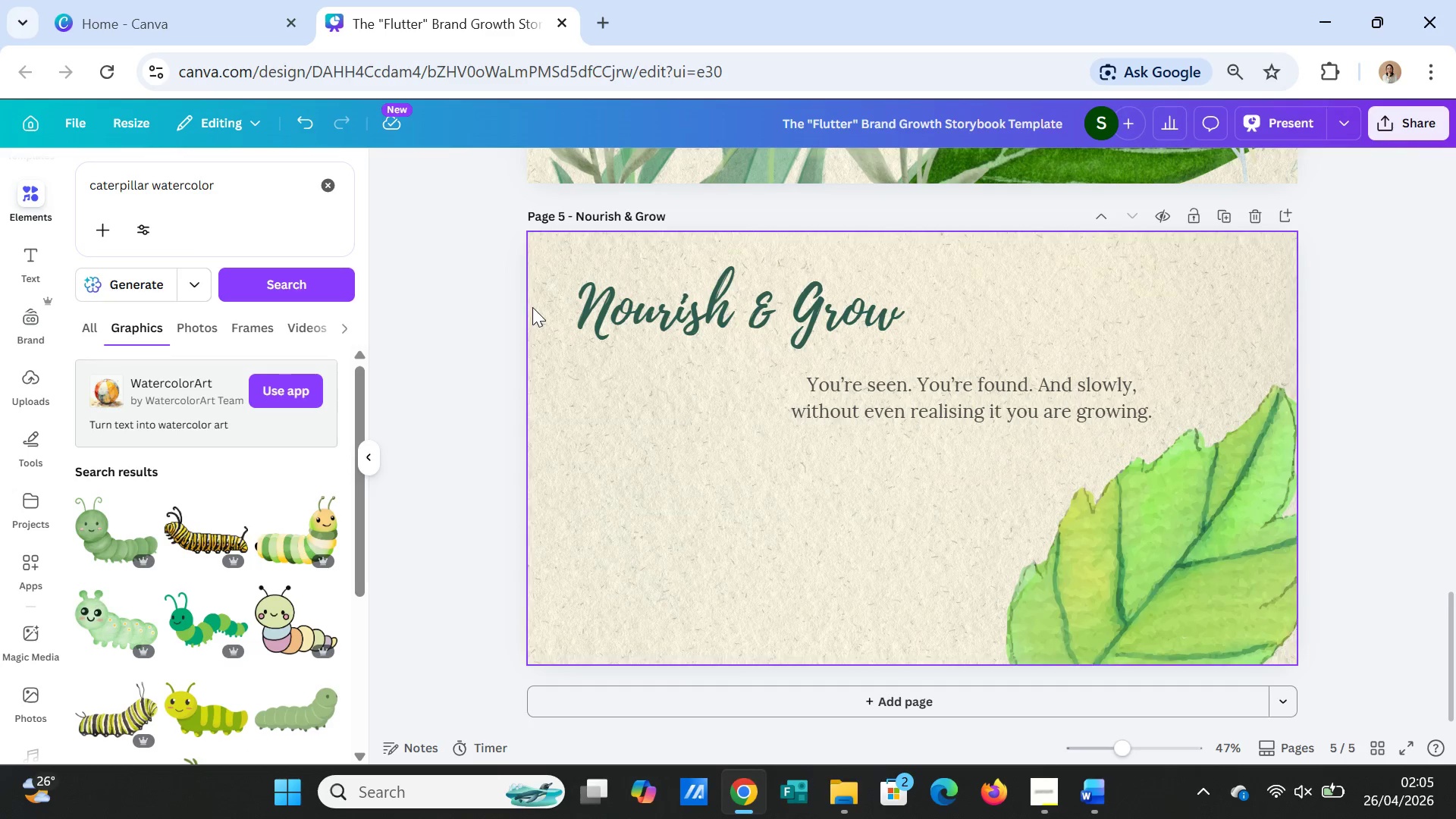 
scroll: coordinate [158, 585], scroll_direction: down, amount: 1.0
 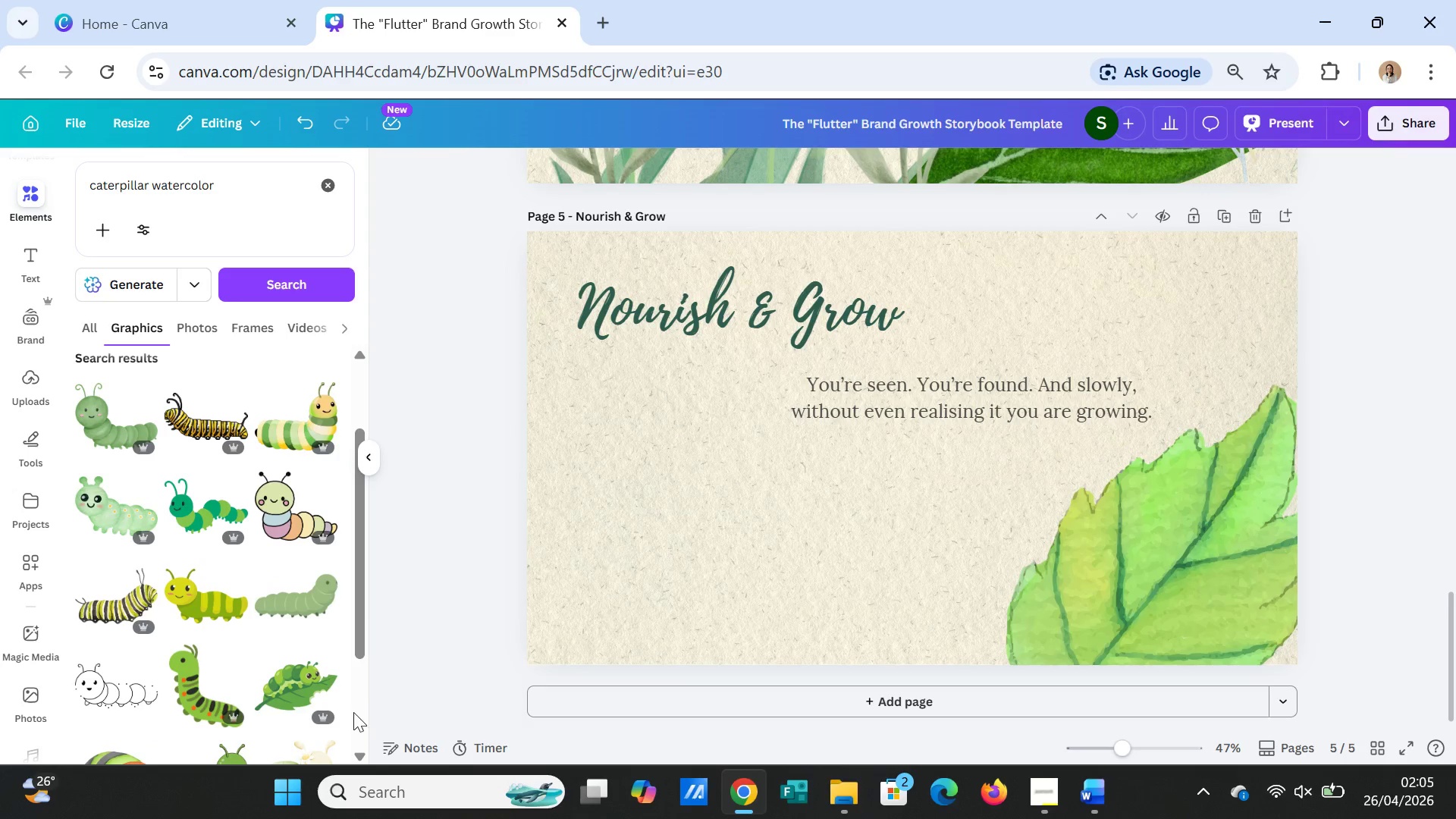 
left_click([284, 683])
 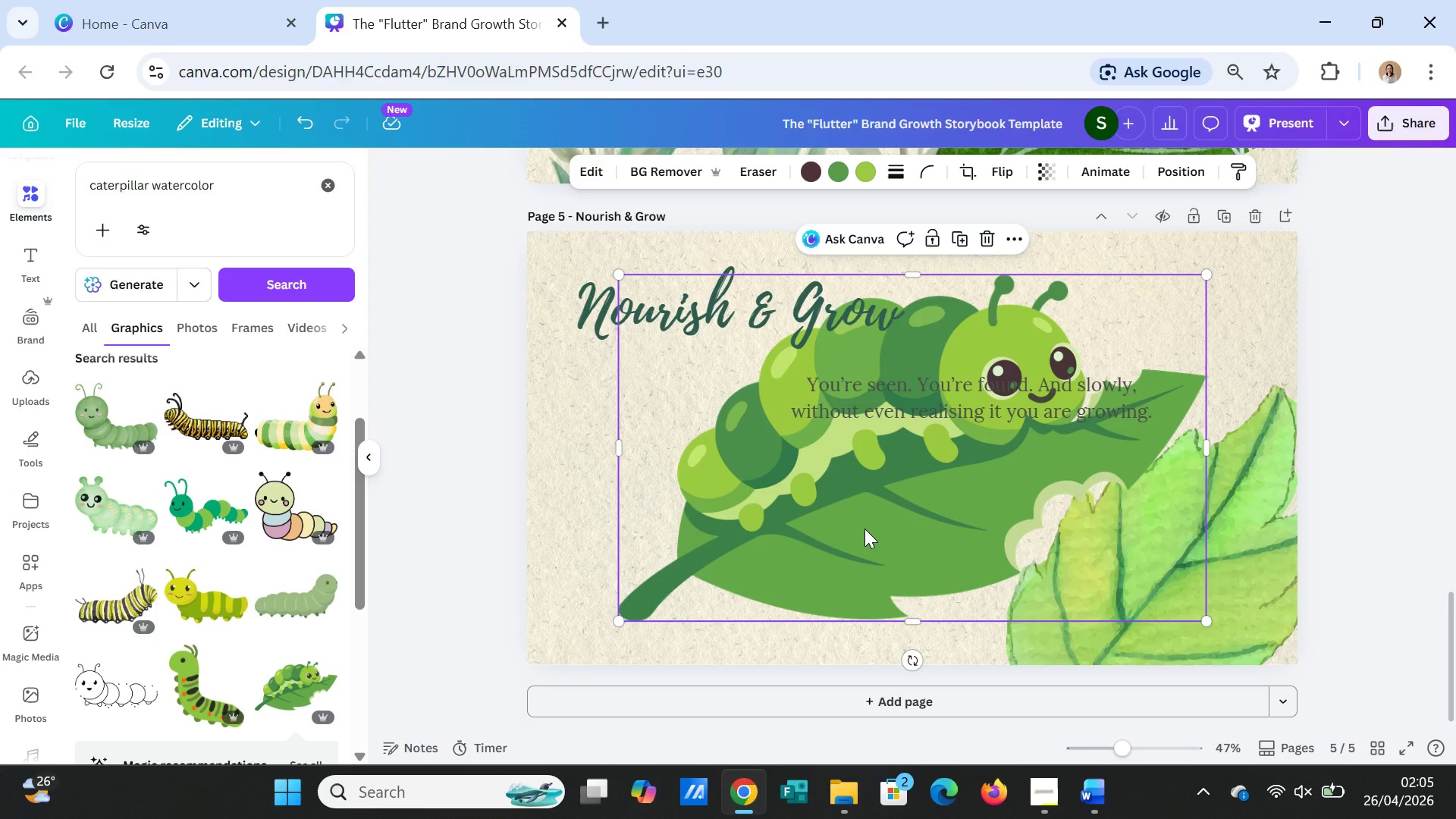 
key(Delete)
 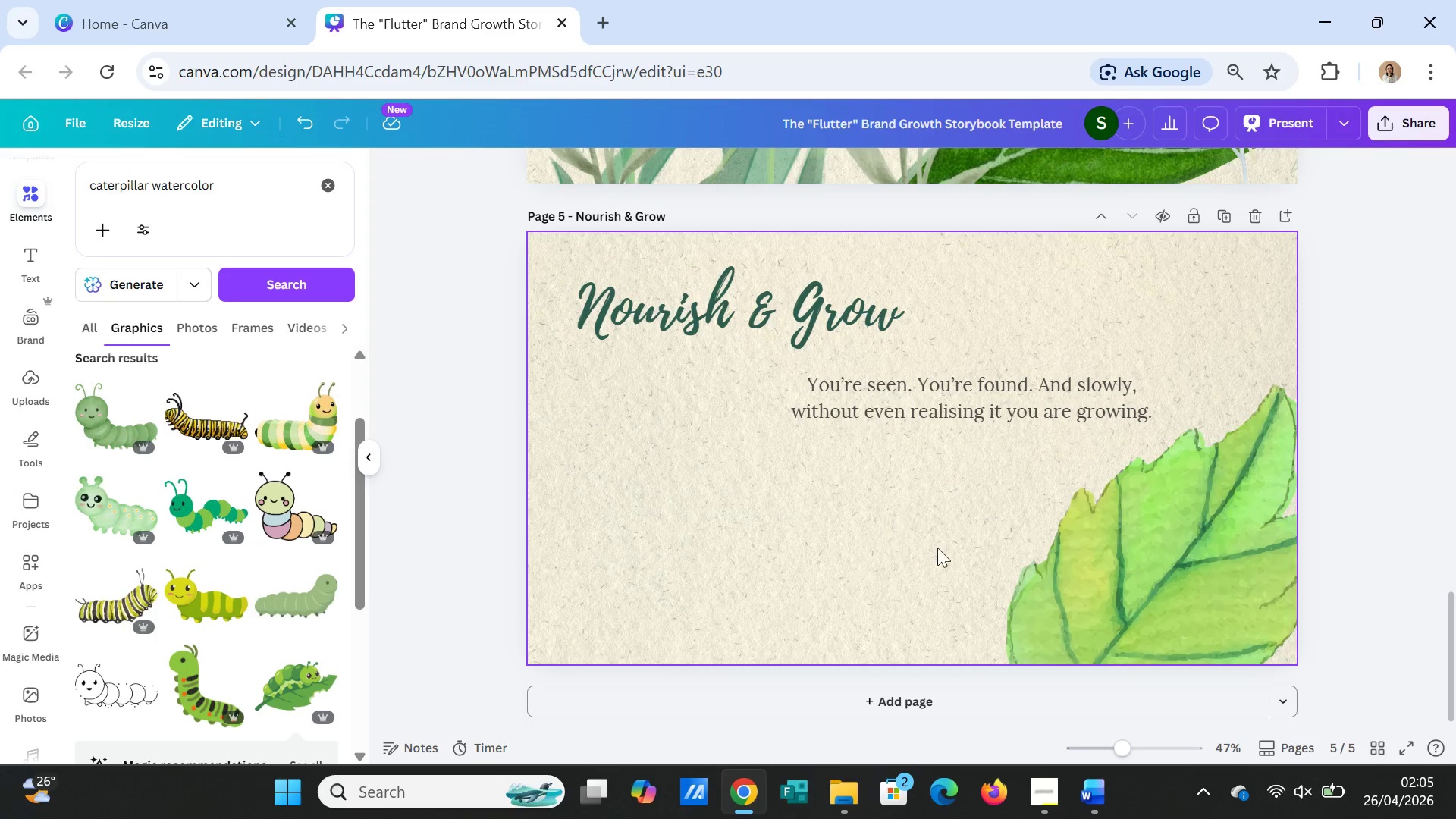 
left_click([1181, 583])
 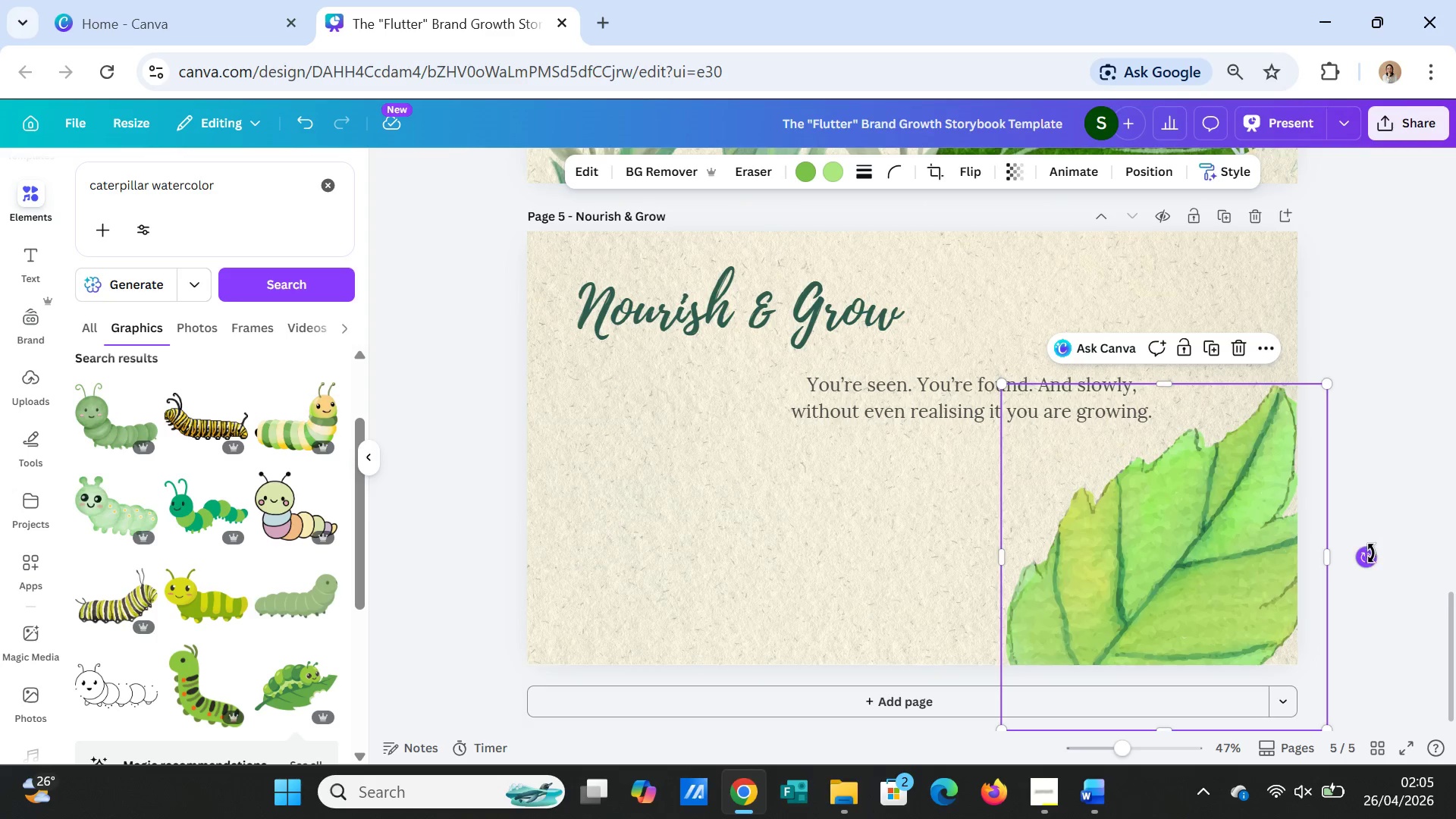 
left_click_drag(start_coordinate=[1371, 558], to_coordinate=[1363, 588])
 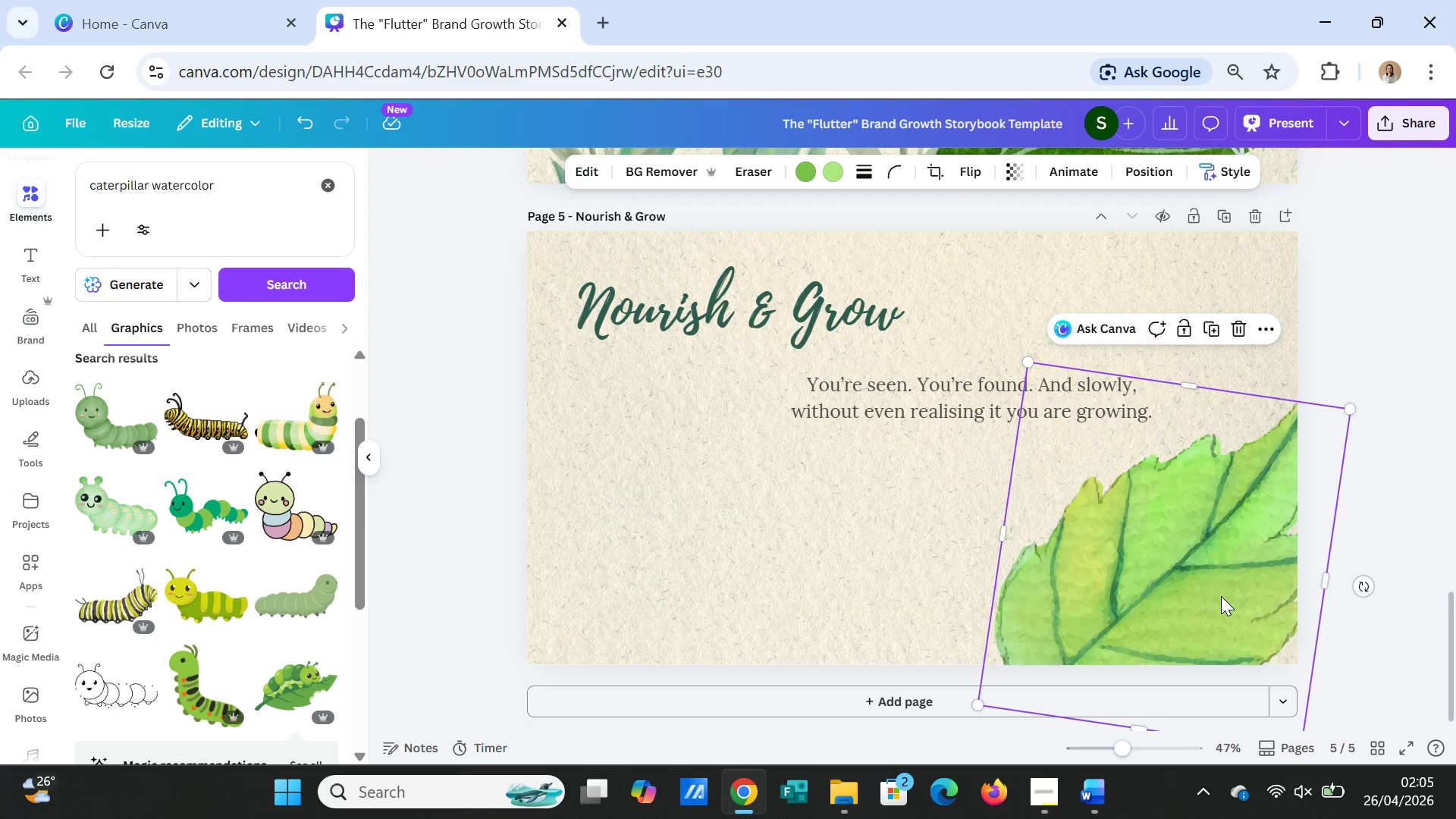 
left_click_drag(start_coordinate=[1221, 589], to_coordinate=[1229, 607])
 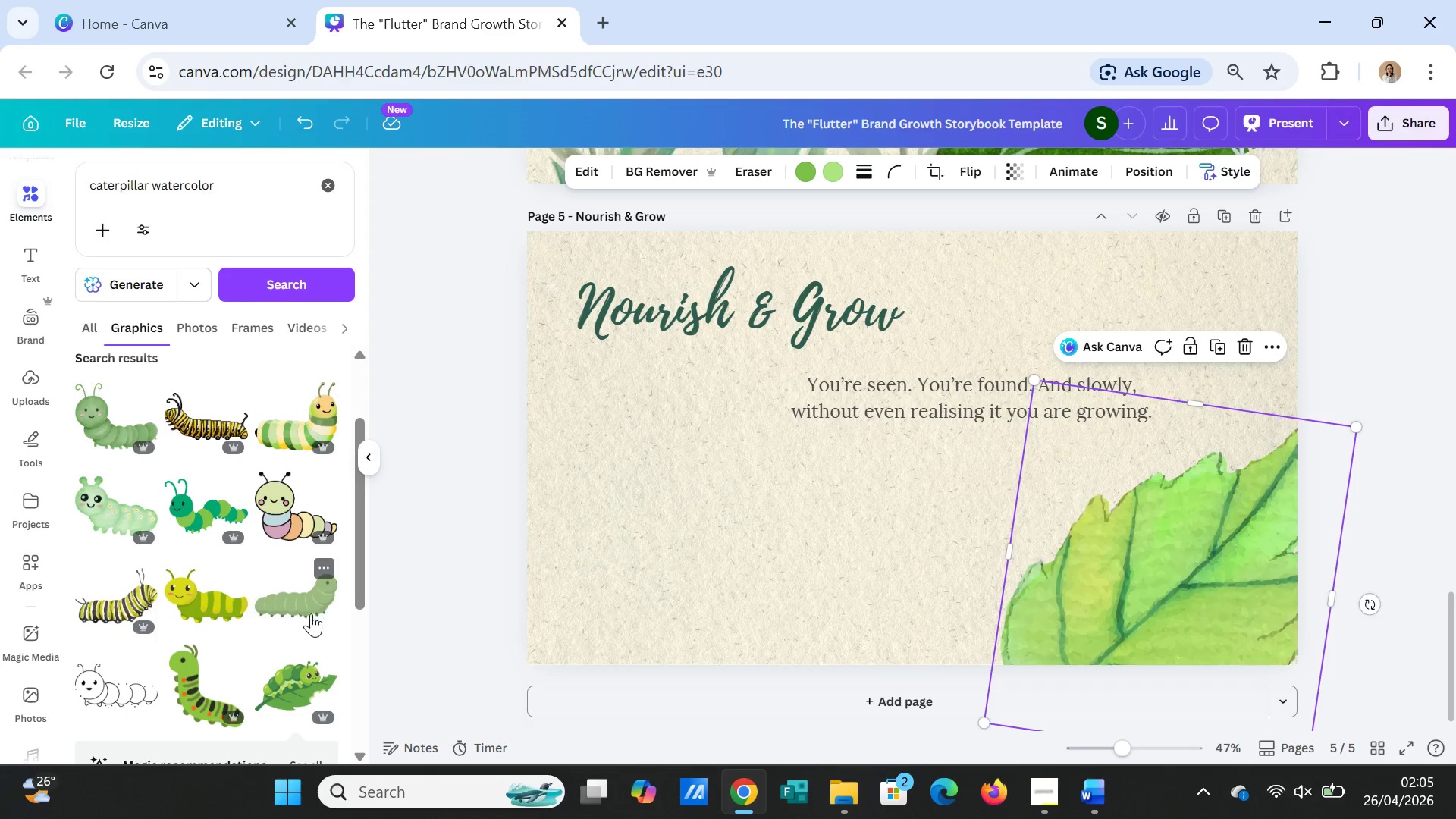 
scroll: coordinate [229, 667], scroll_direction: down, amount: 3.0
 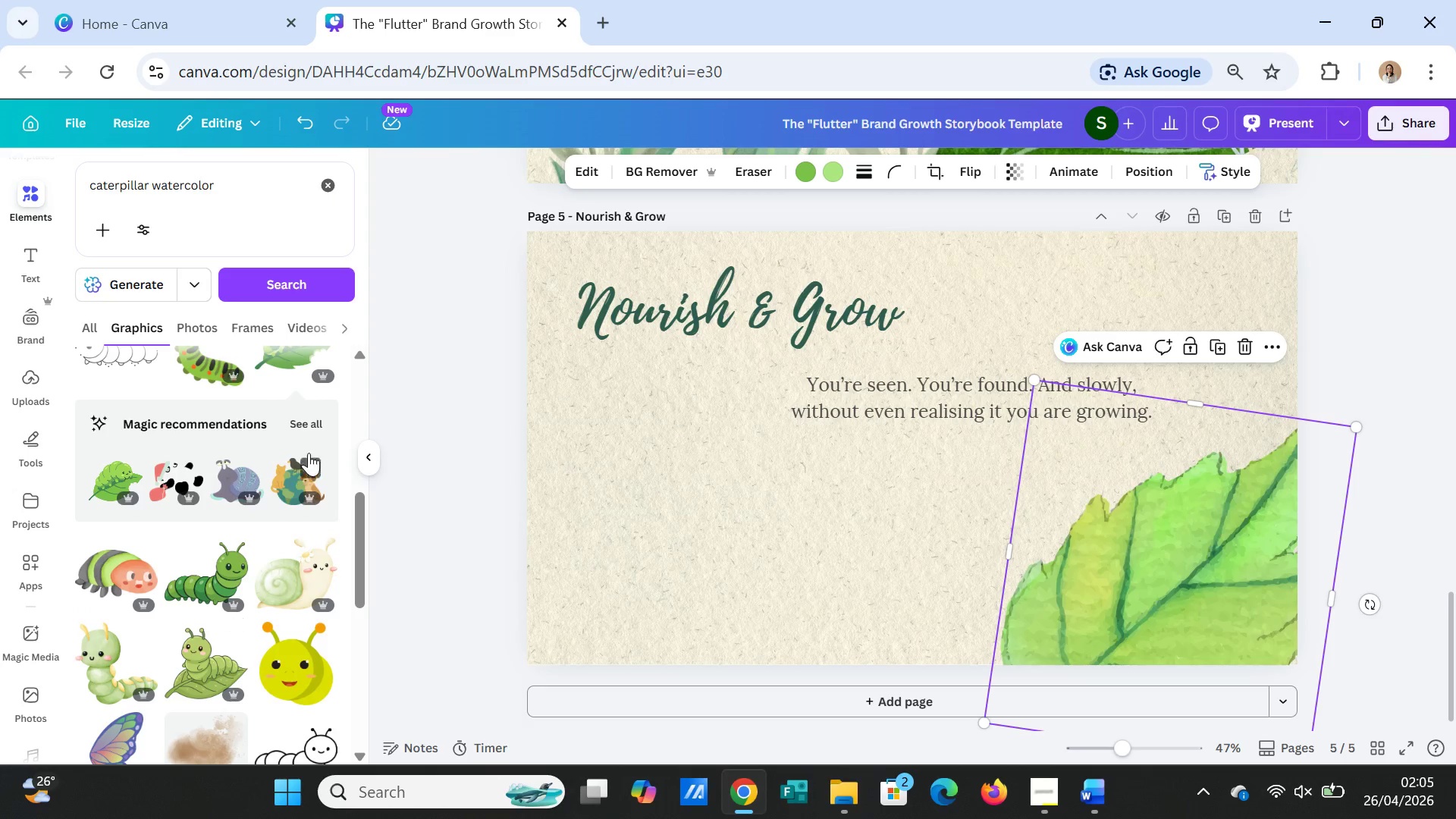 
left_click([306, 419])
 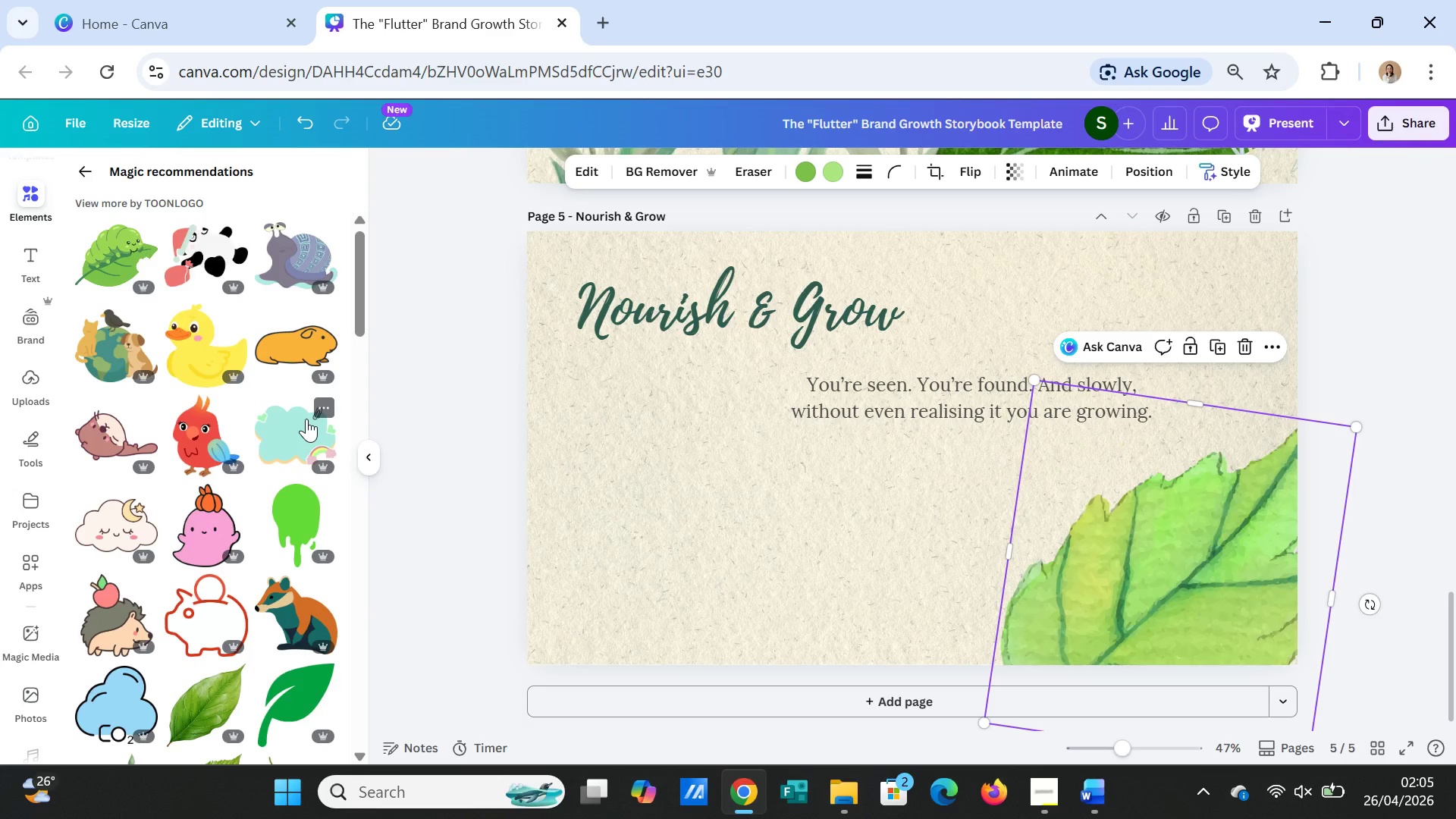 
wait(9.53)
 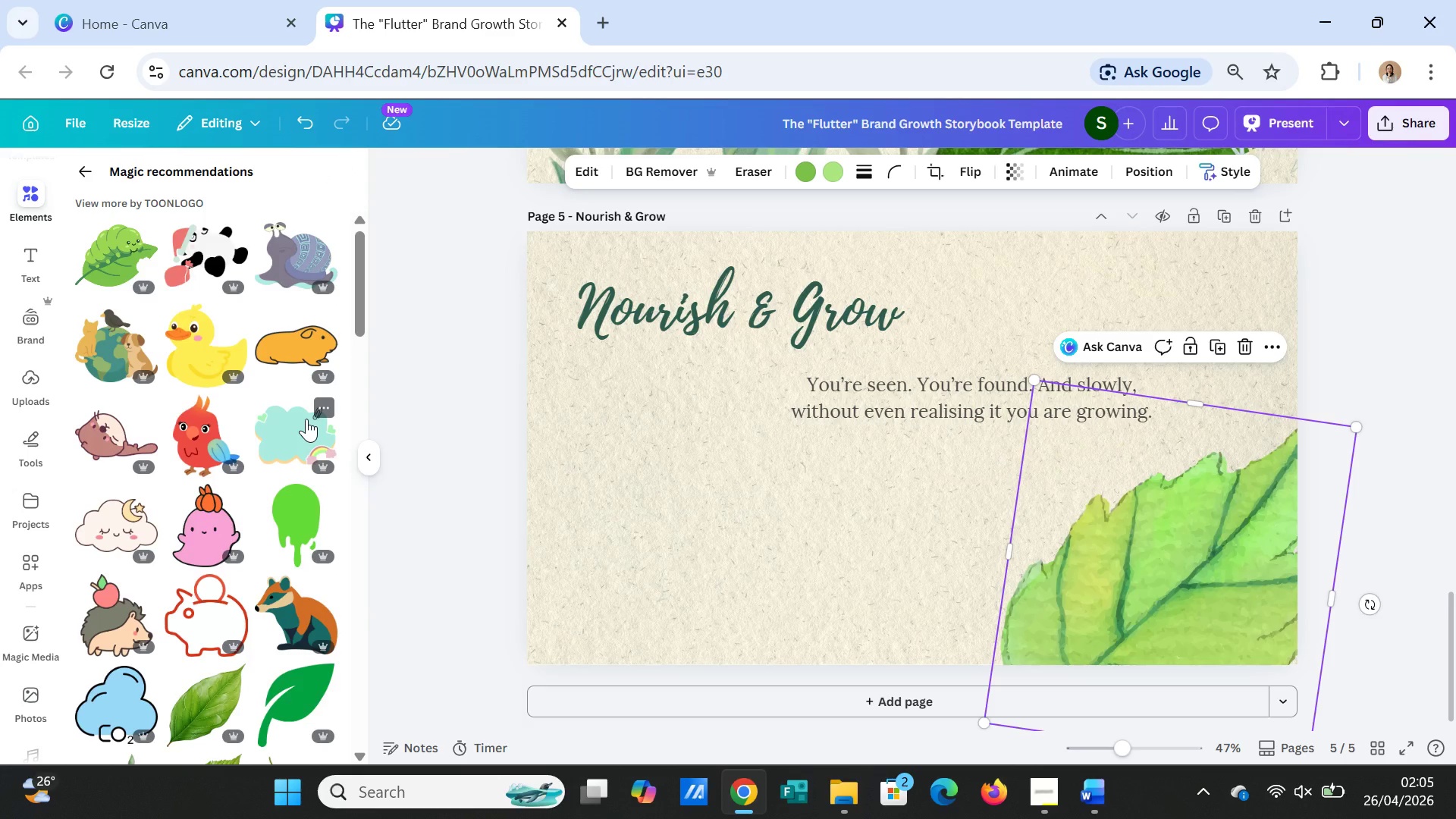 
left_click([114, 249])
 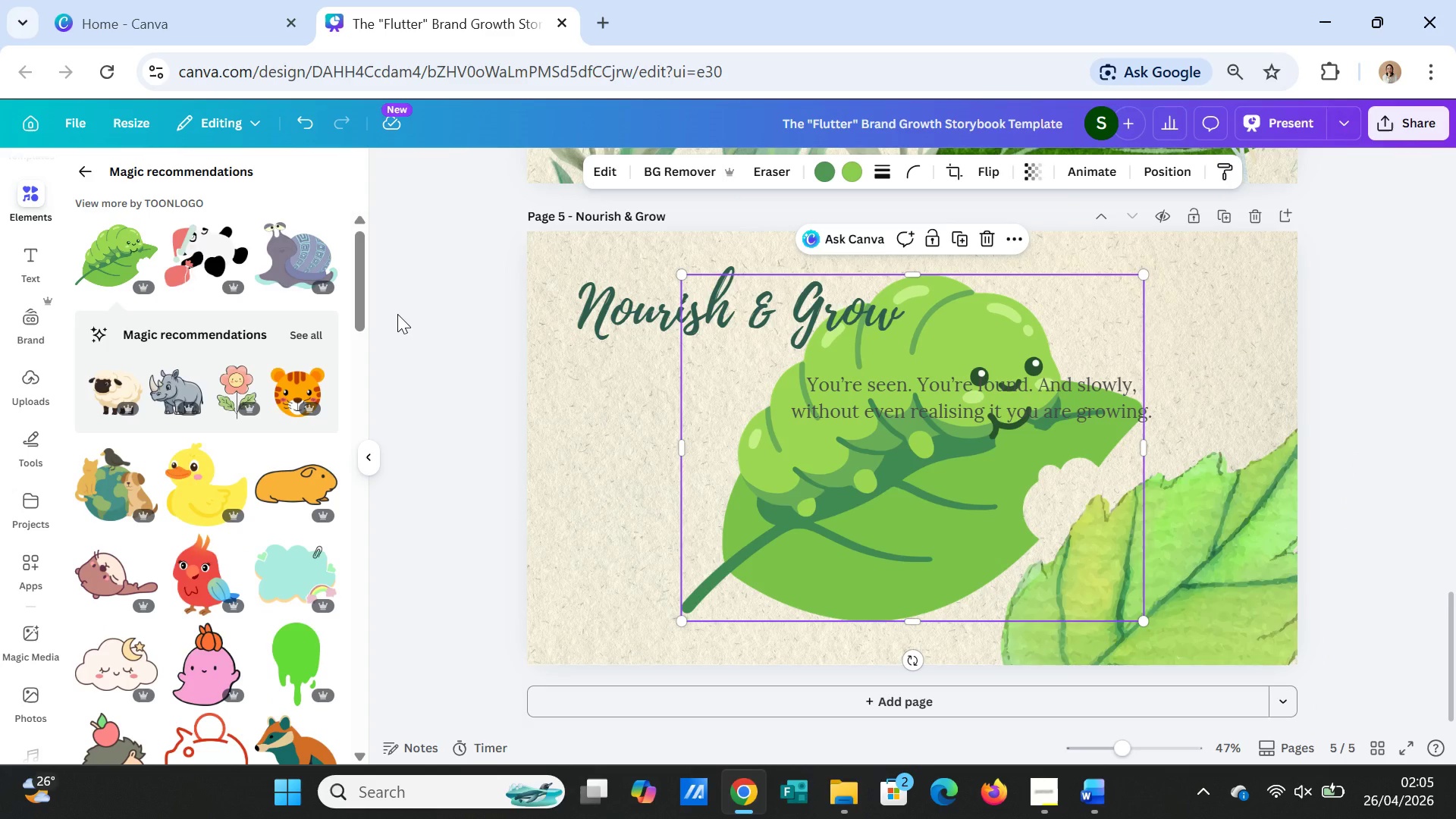 
key(Delete)
 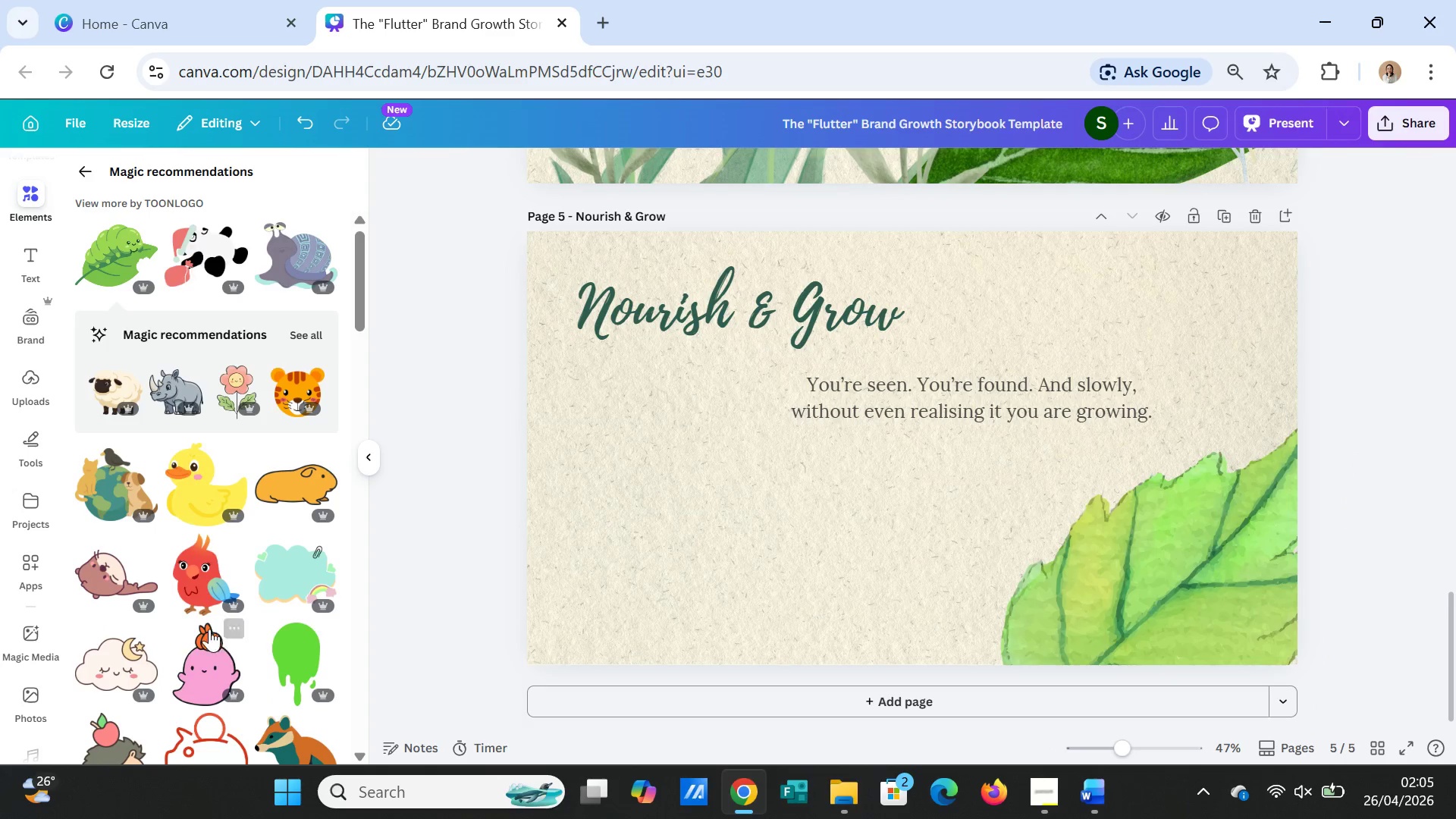 
scroll: coordinate [115, 604], scroll_direction: down, amount: 2.0
 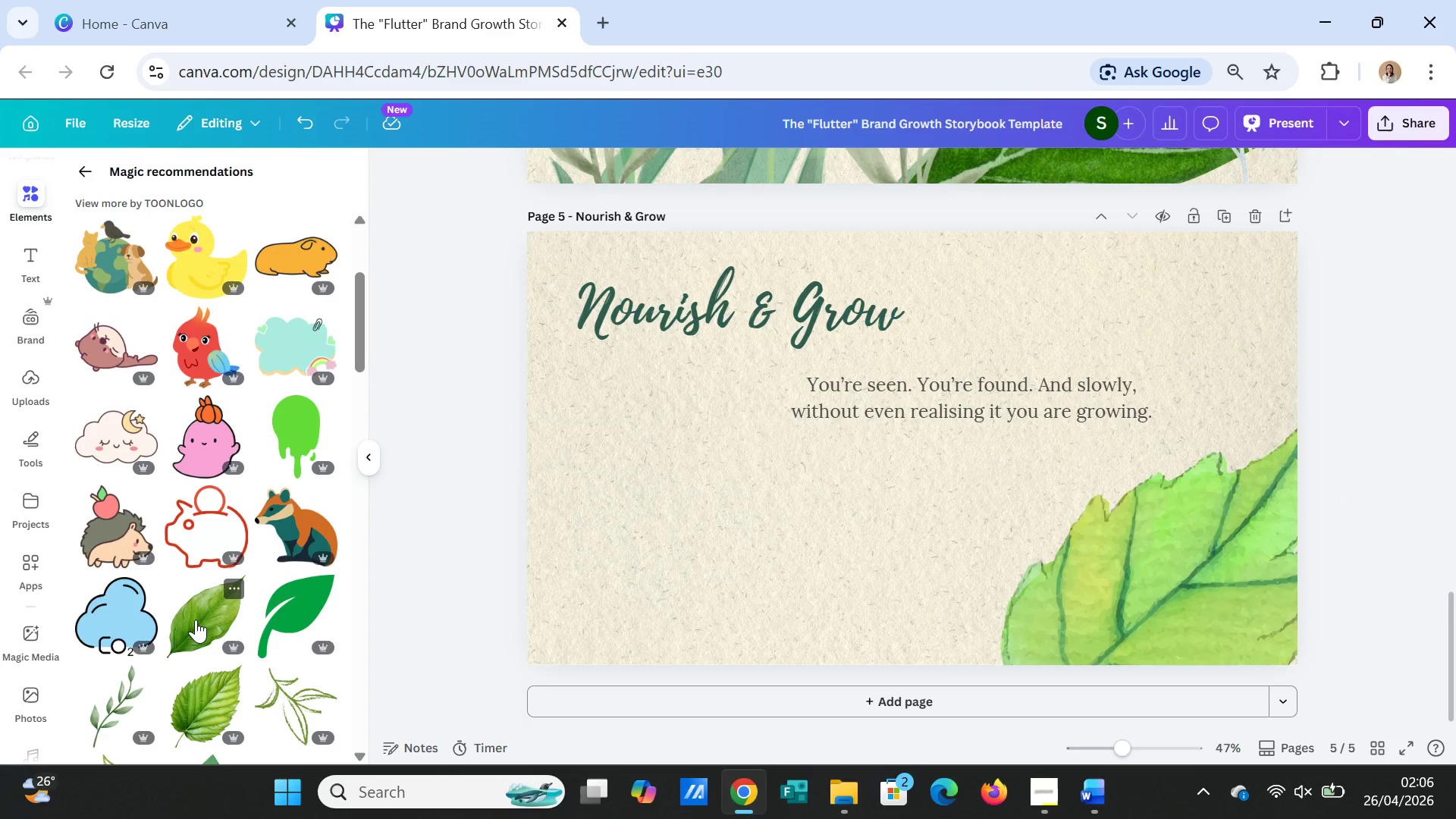 
left_click([196, 620])
 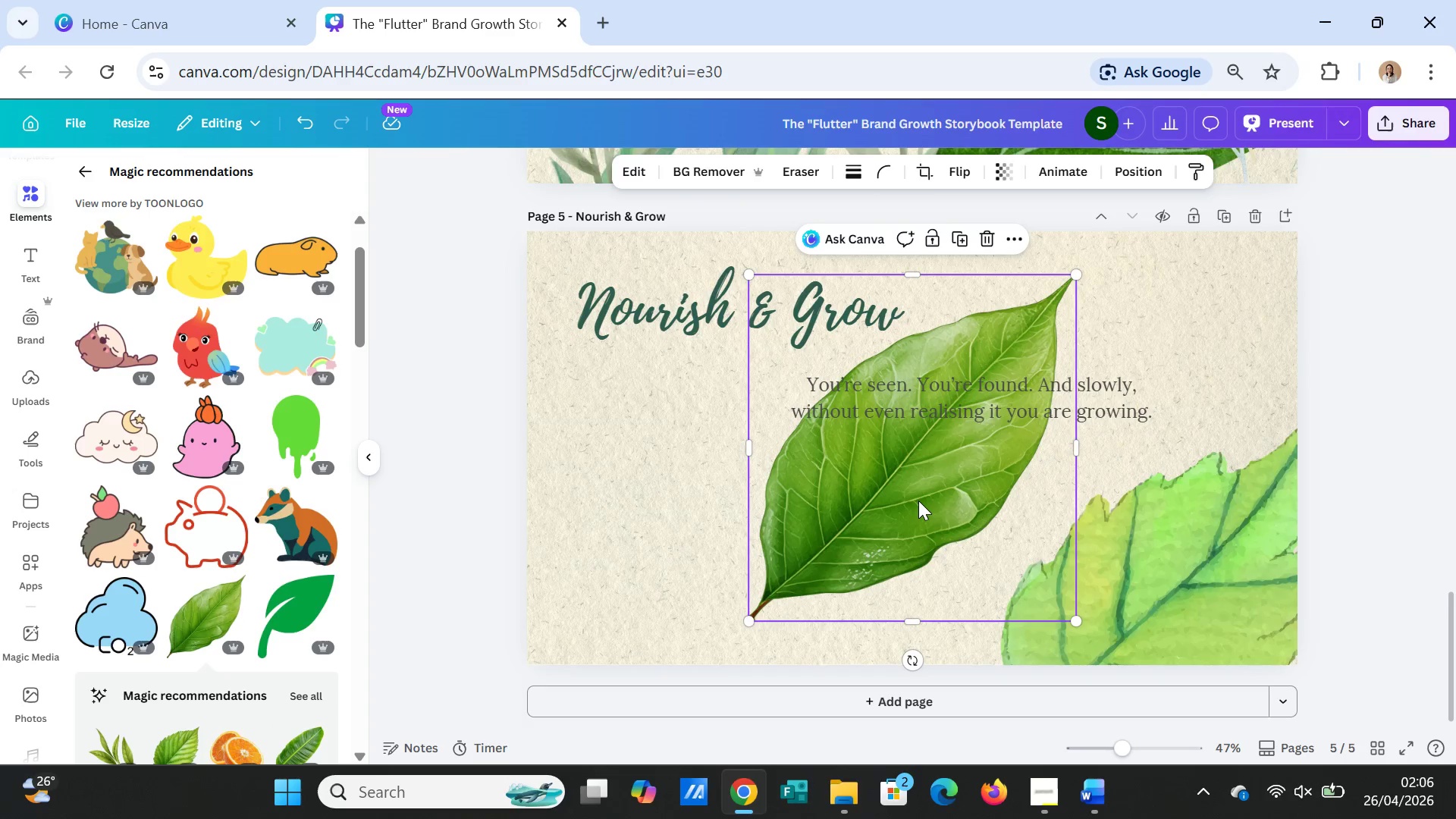 
key(Delete)
 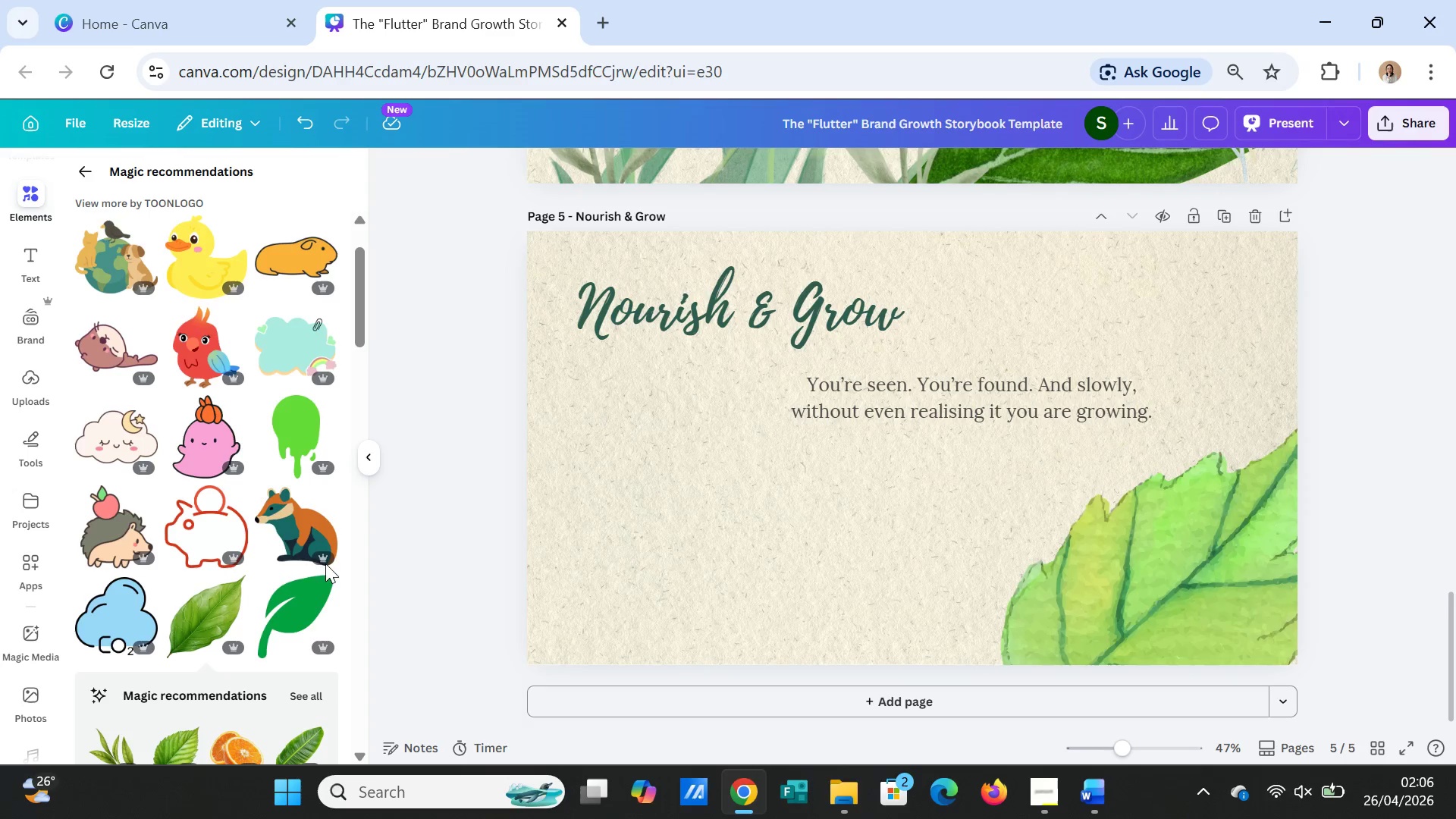 
scroll: coordinate [281, 560], scroll_direction: down, amount: 2.0
 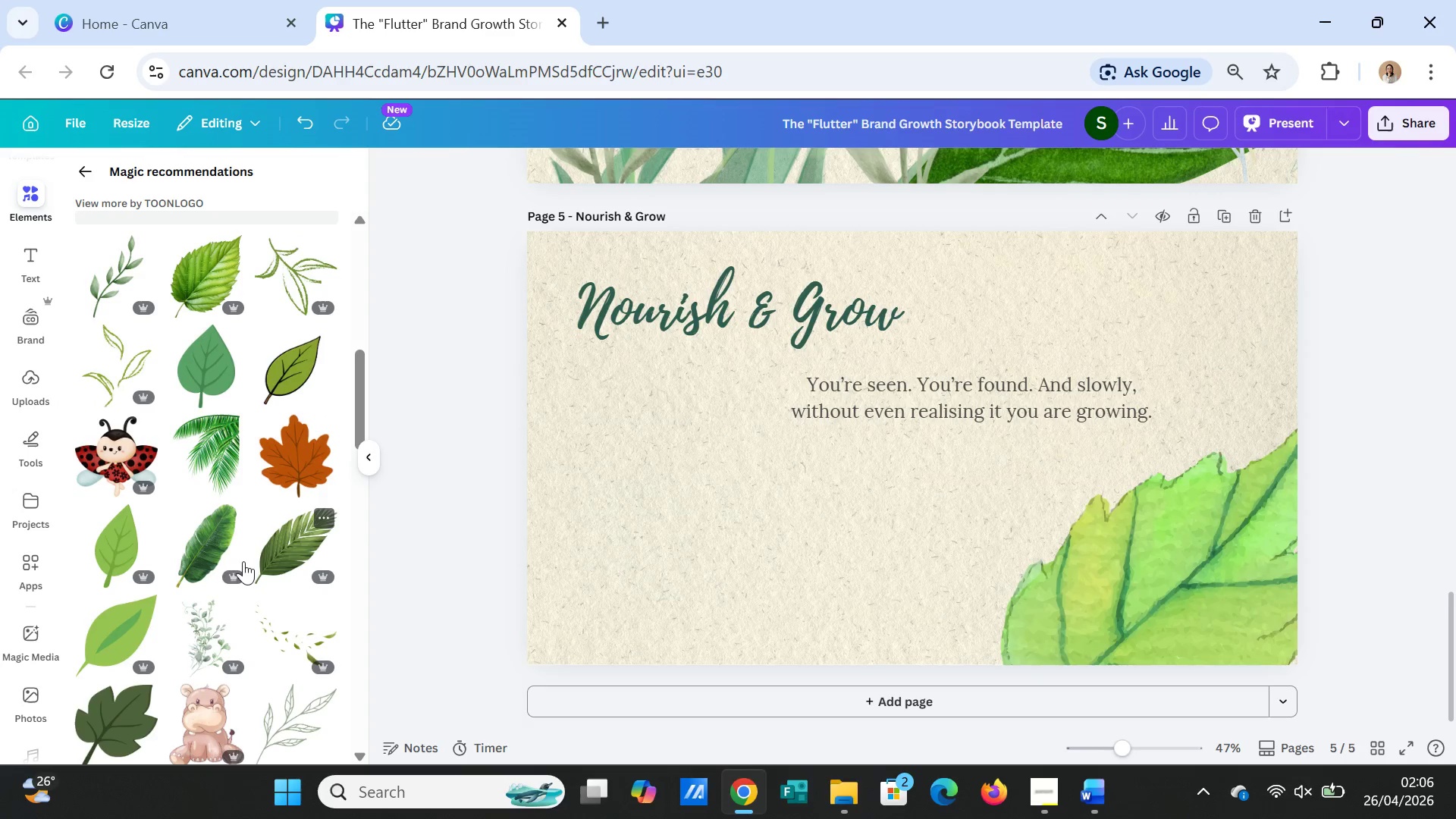 
mouse_move([215, 547])
 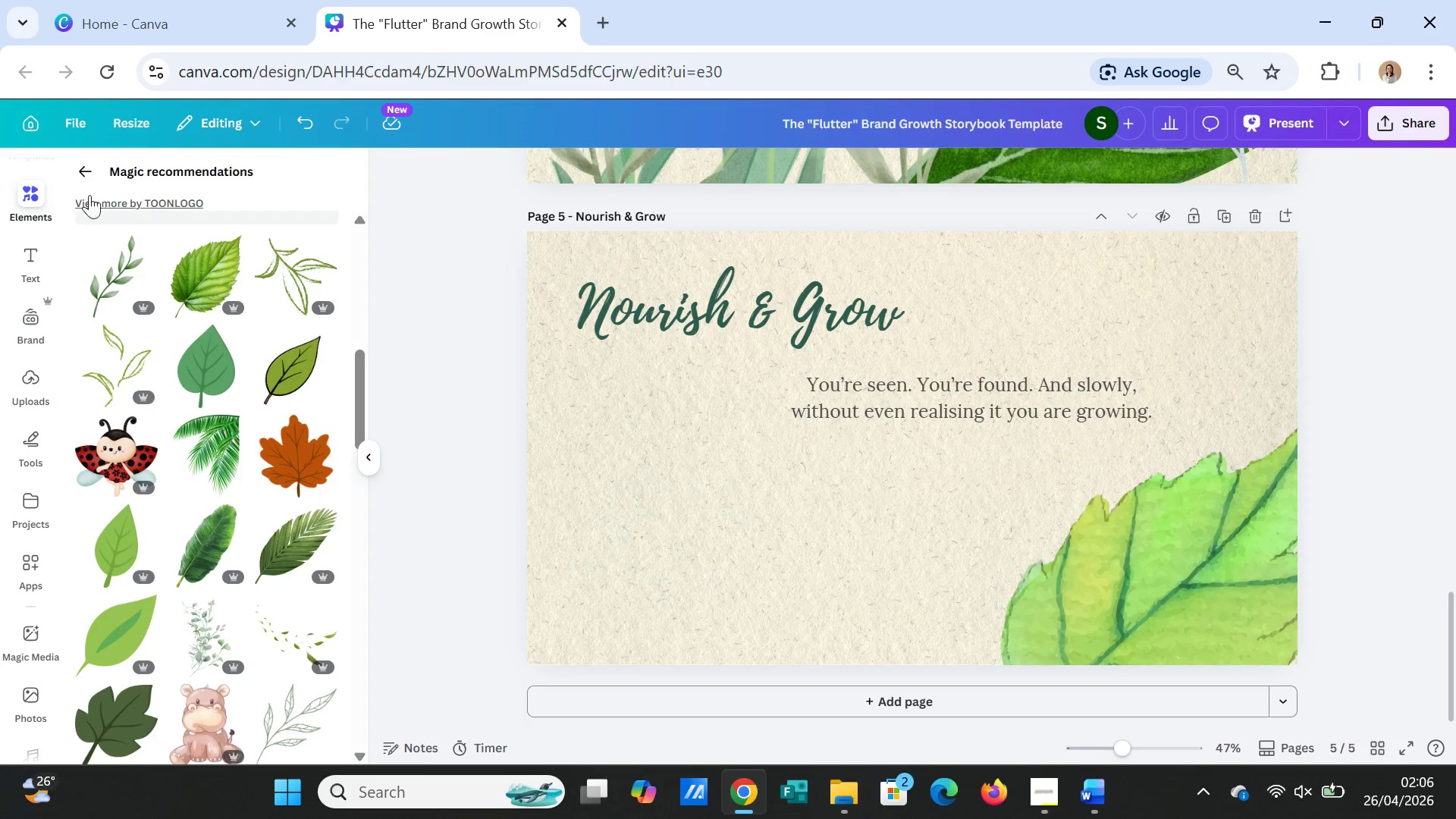 
left_click([90, 172])
 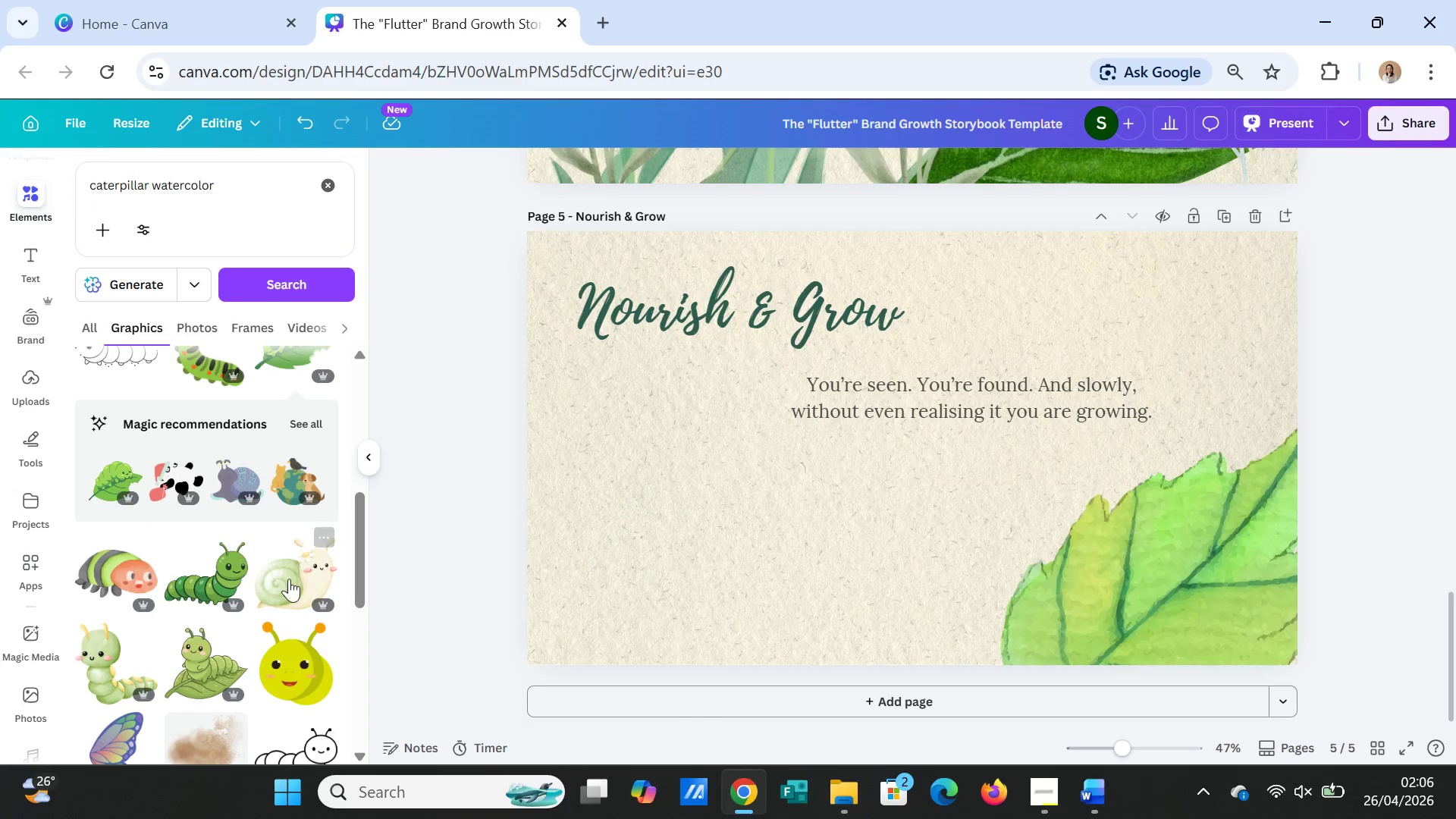 
scroll: coordinate [265, 585], scroll_direction: down, amount: 1.0
 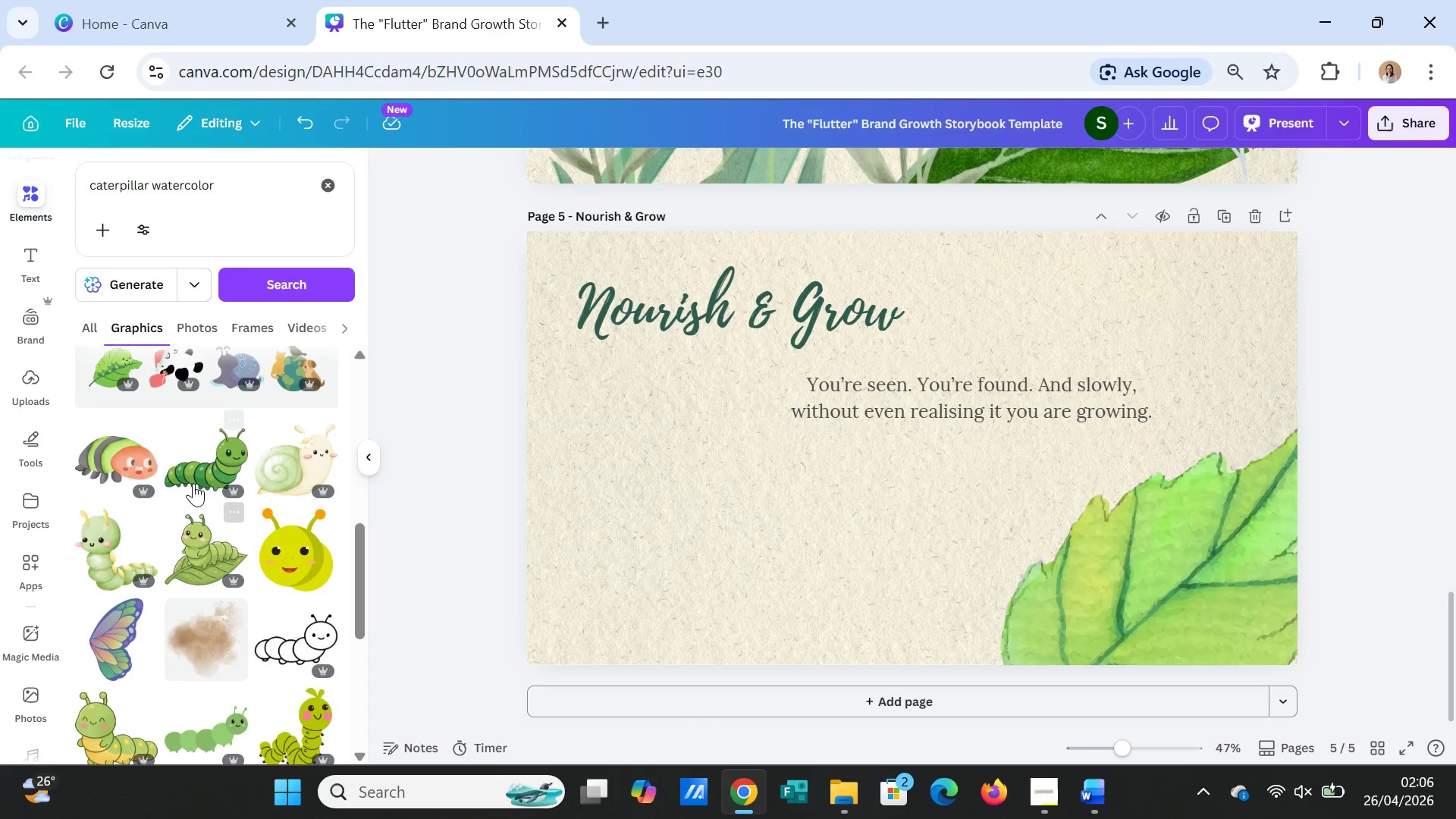 
left_click([190, 477])
 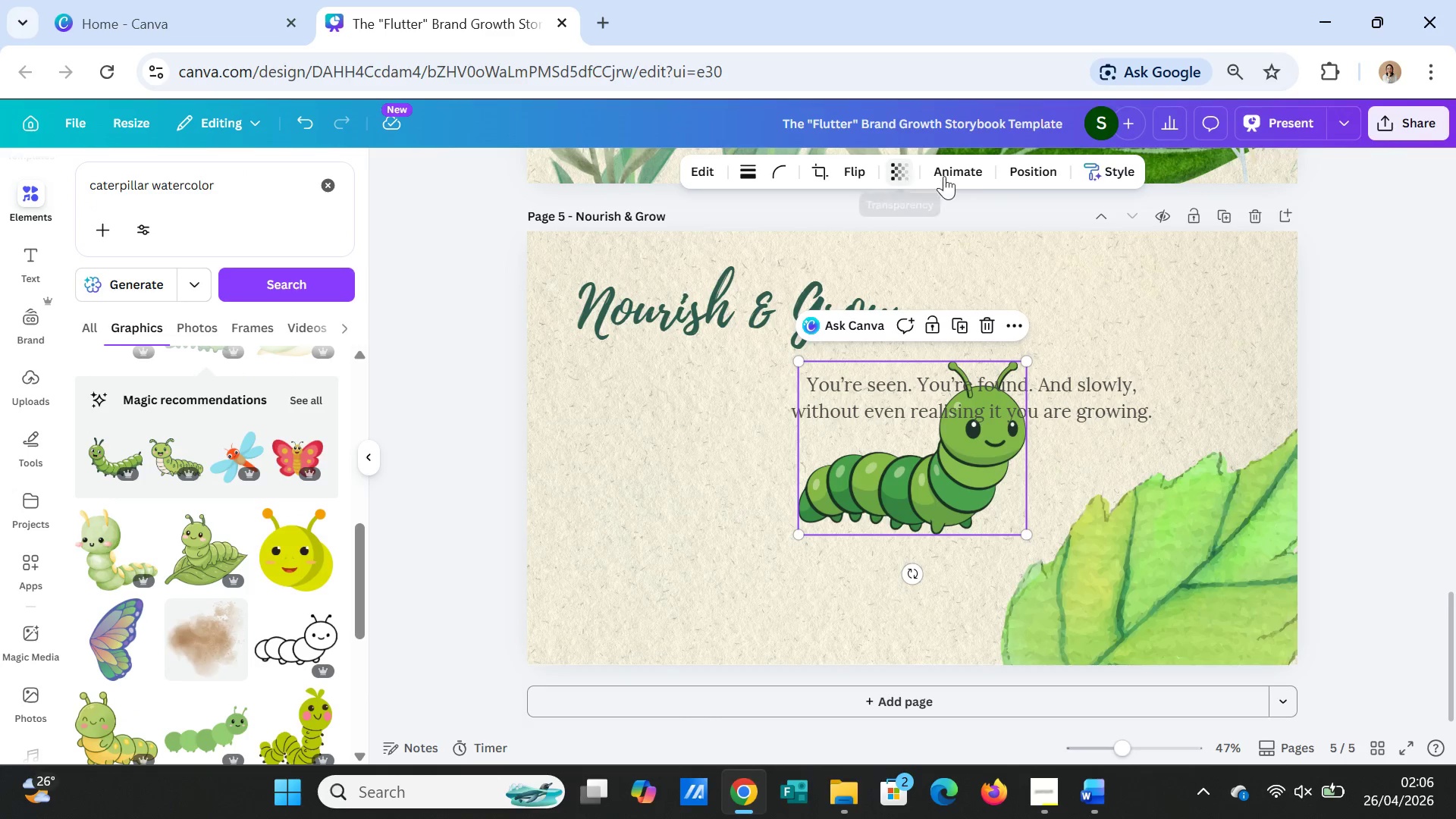 
left_click([846, 171])
 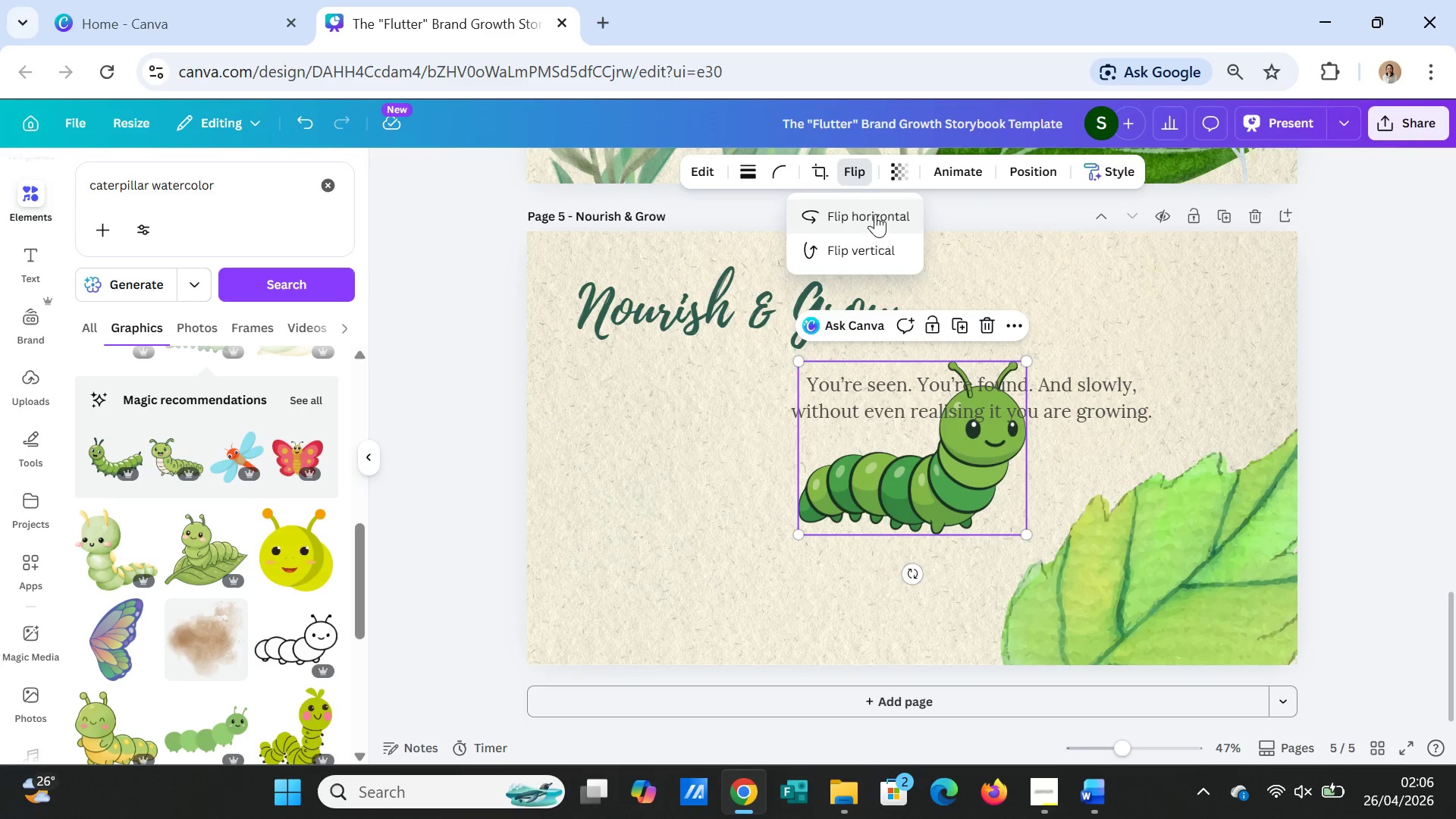 
left_click([875, 213])
 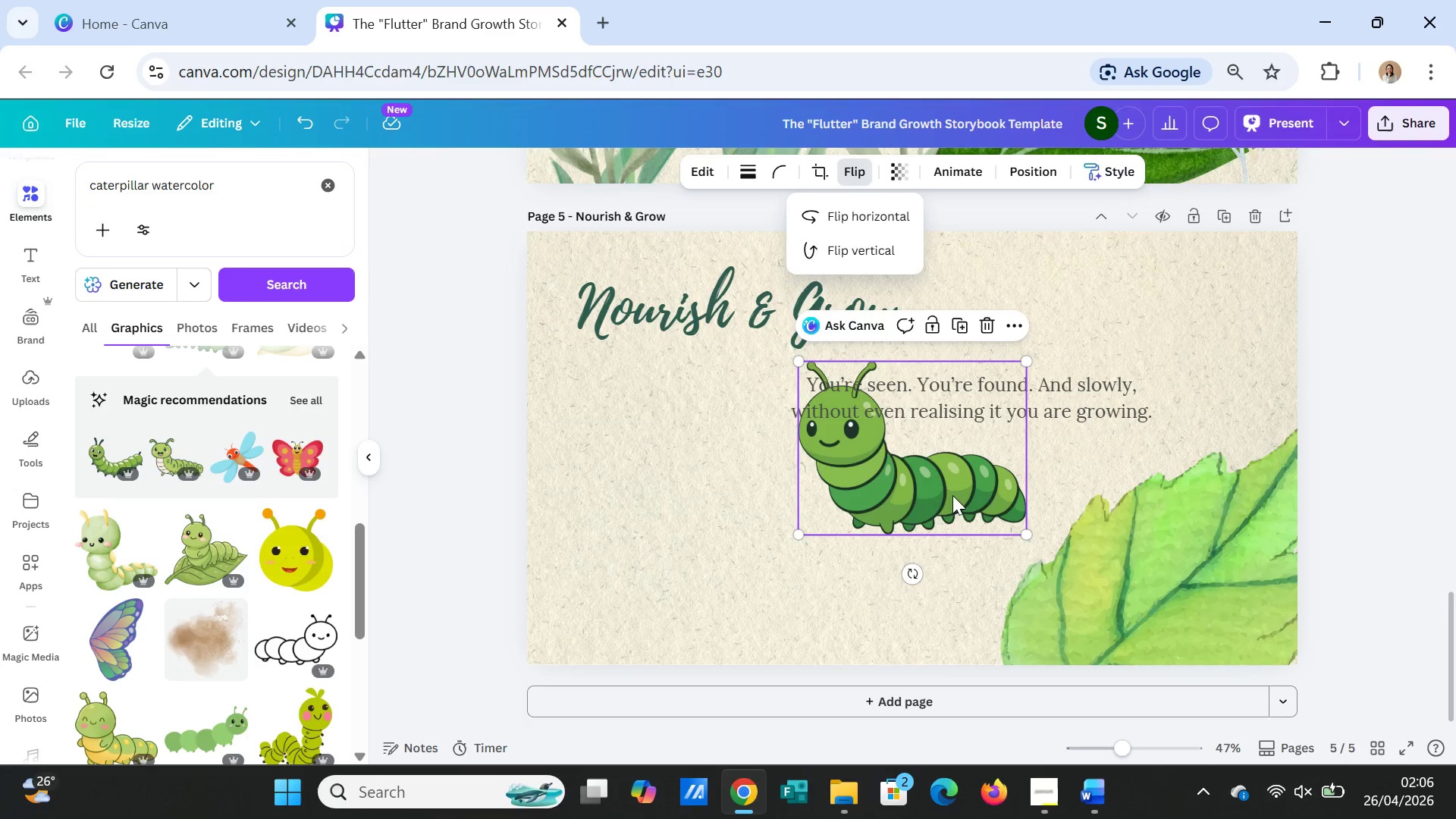 
left_click_drag(start_coordinate=[929, 485], to_coordinate=[1171, 563])
 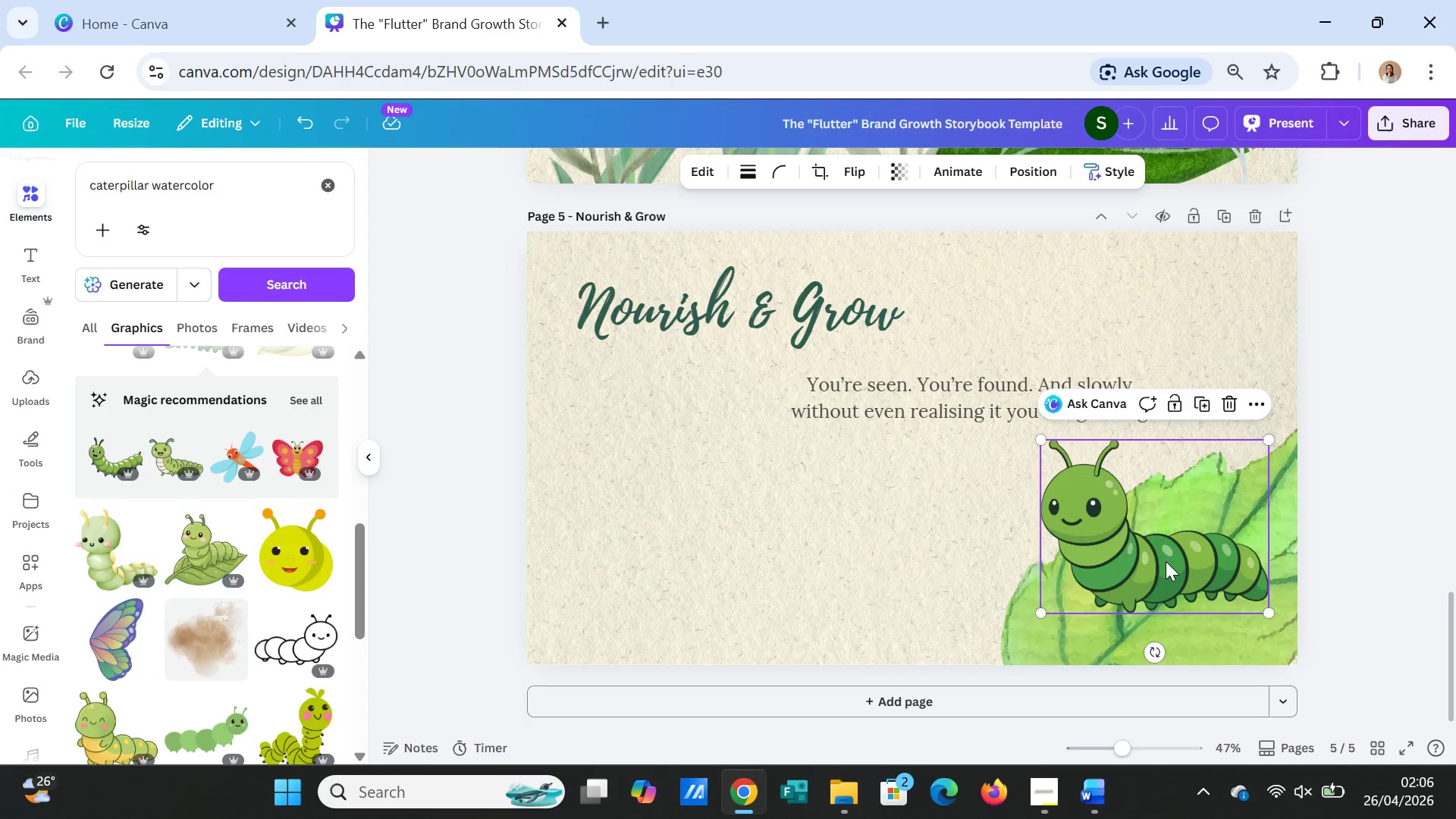 
key(Delete)
 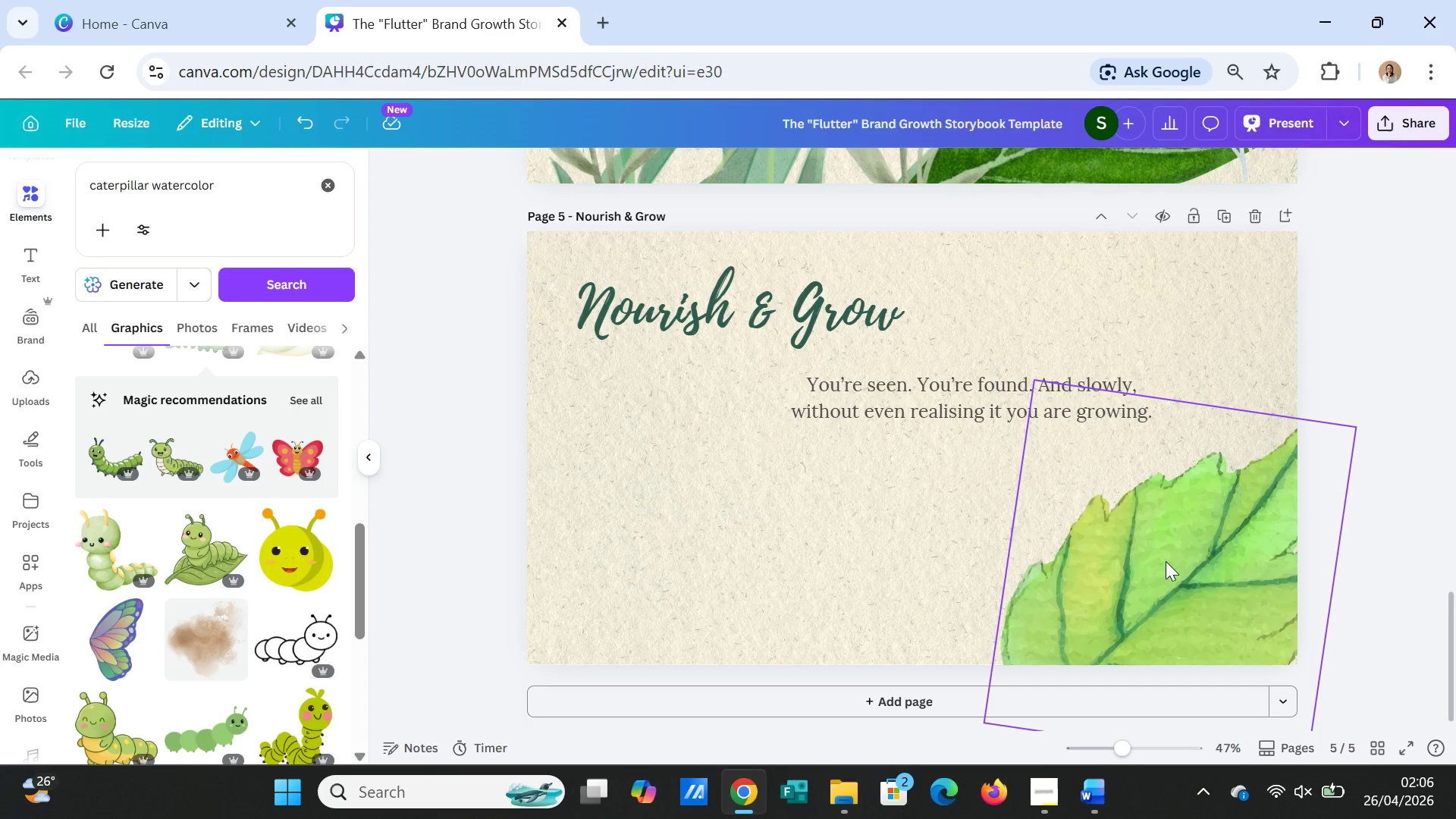 
wait(9.7)
 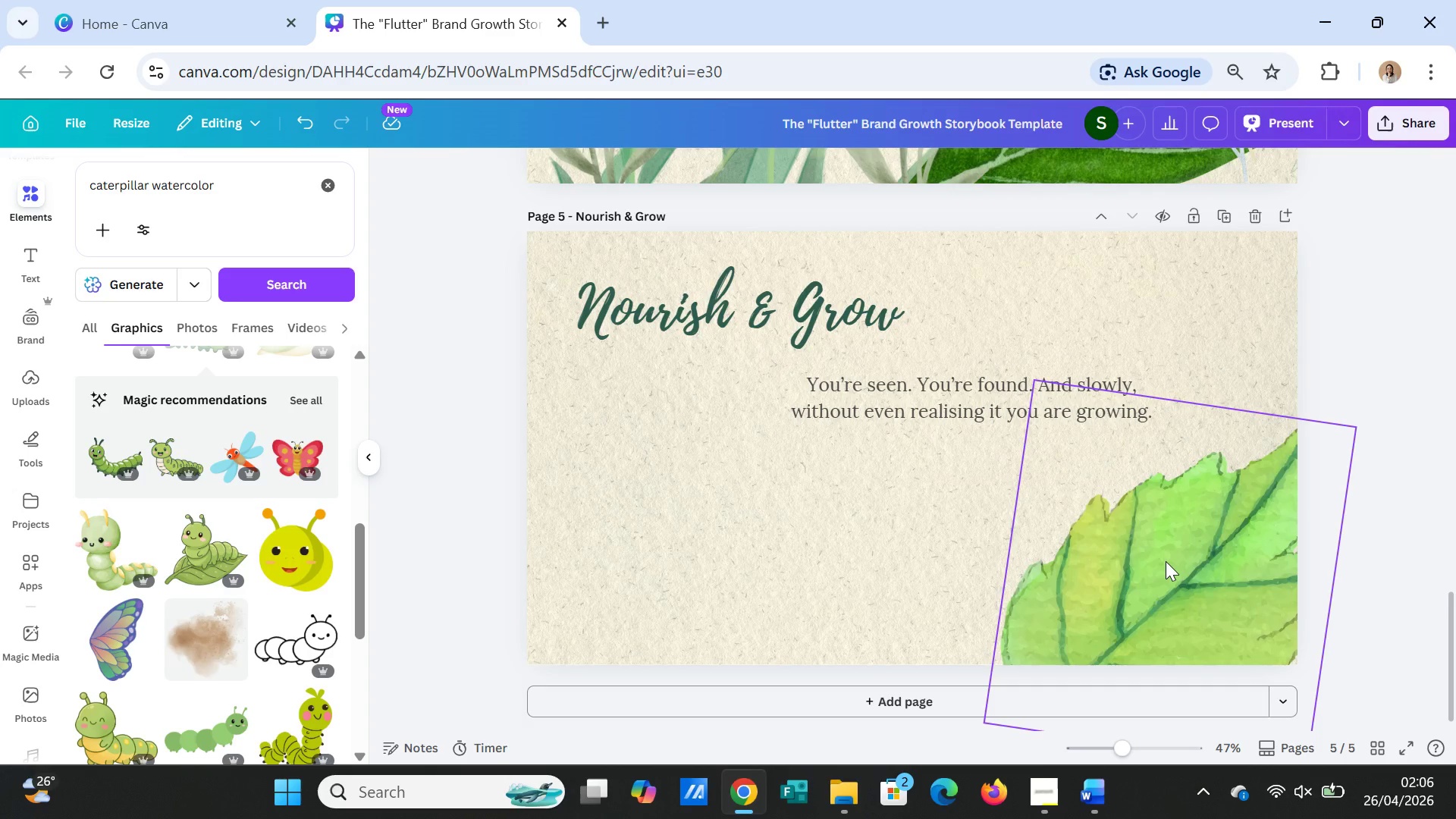 
double_click([296, 123])
 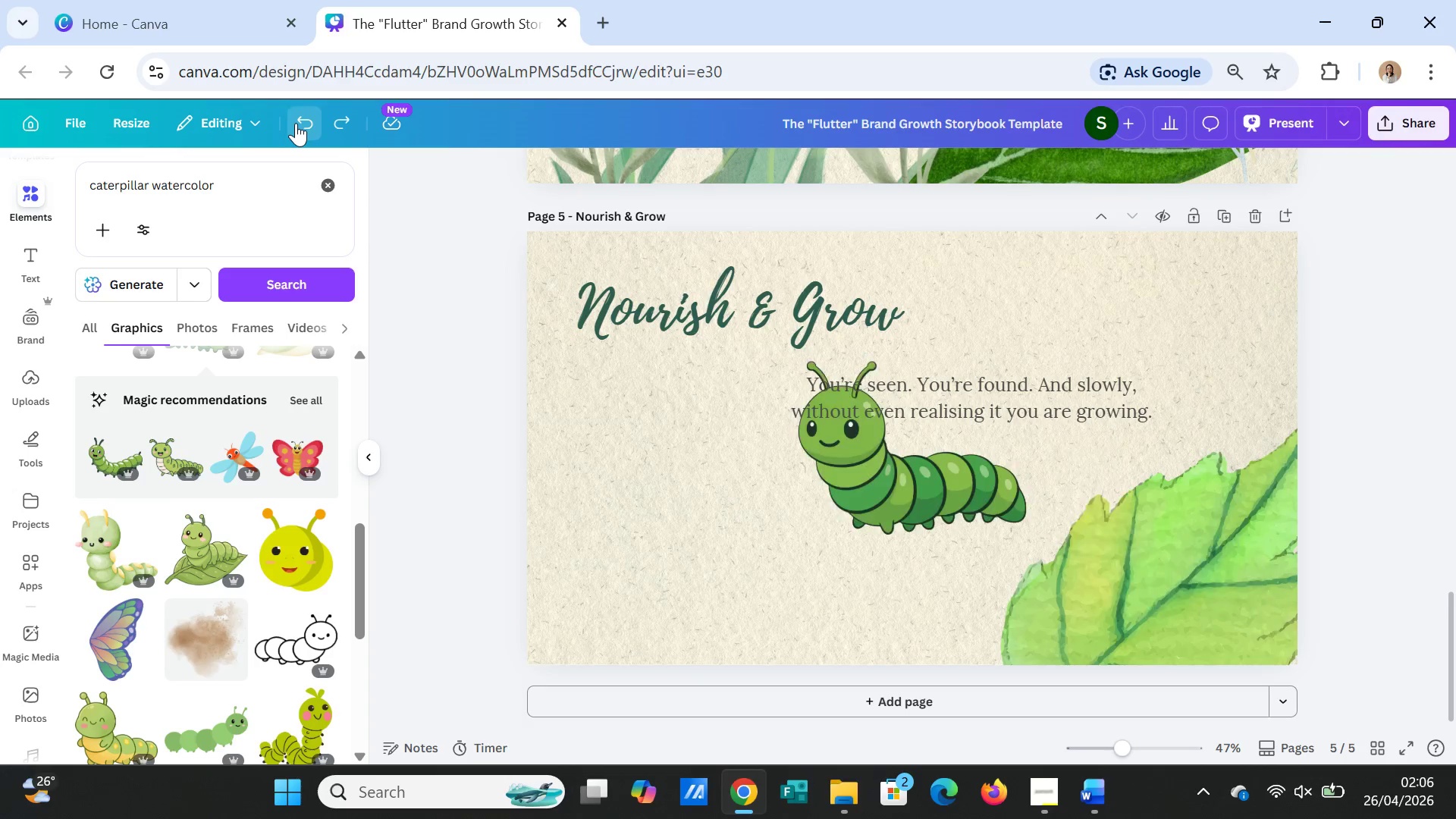 
triple_click([296, 123])
 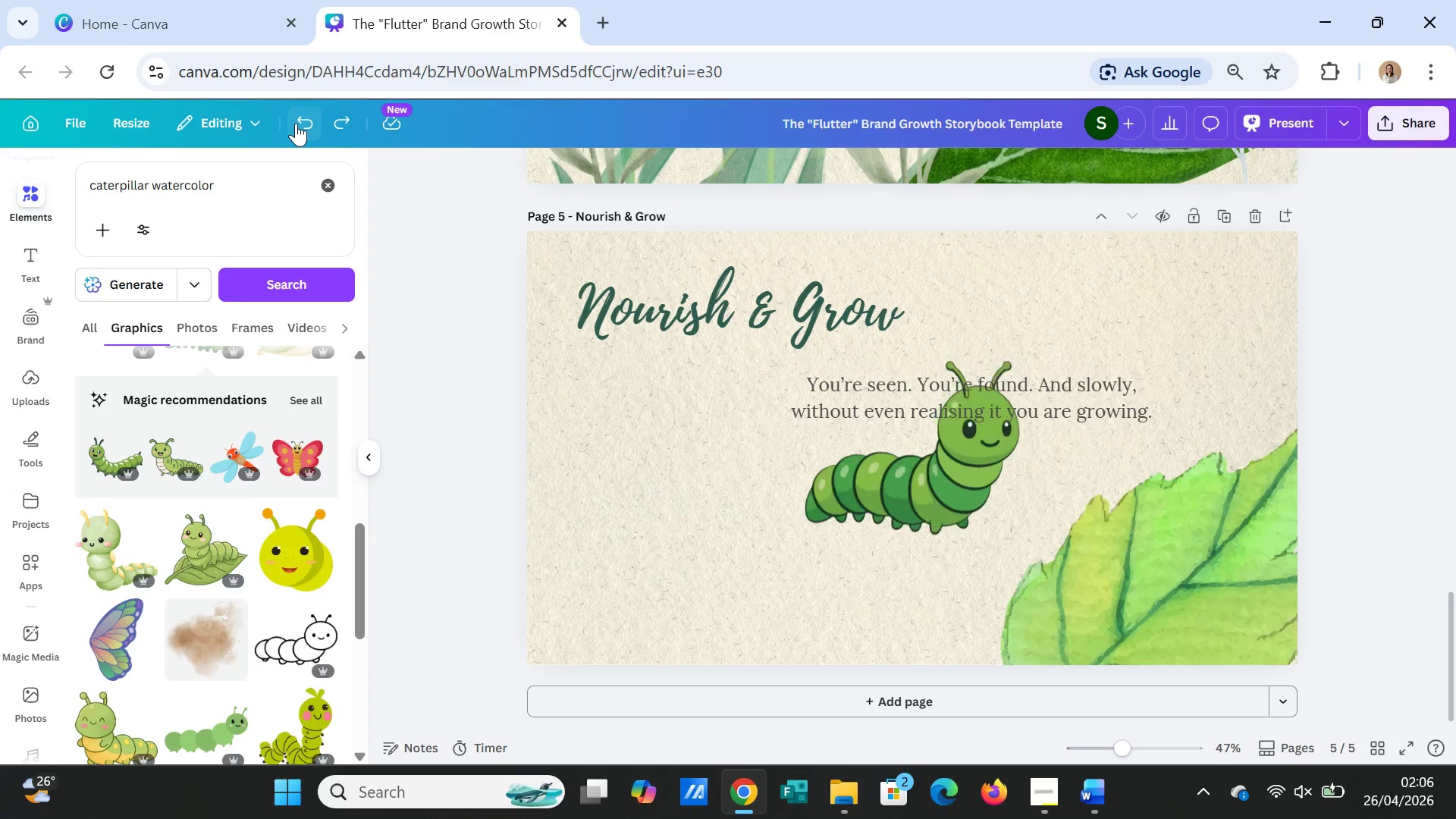 
triple_click([296, 123])
 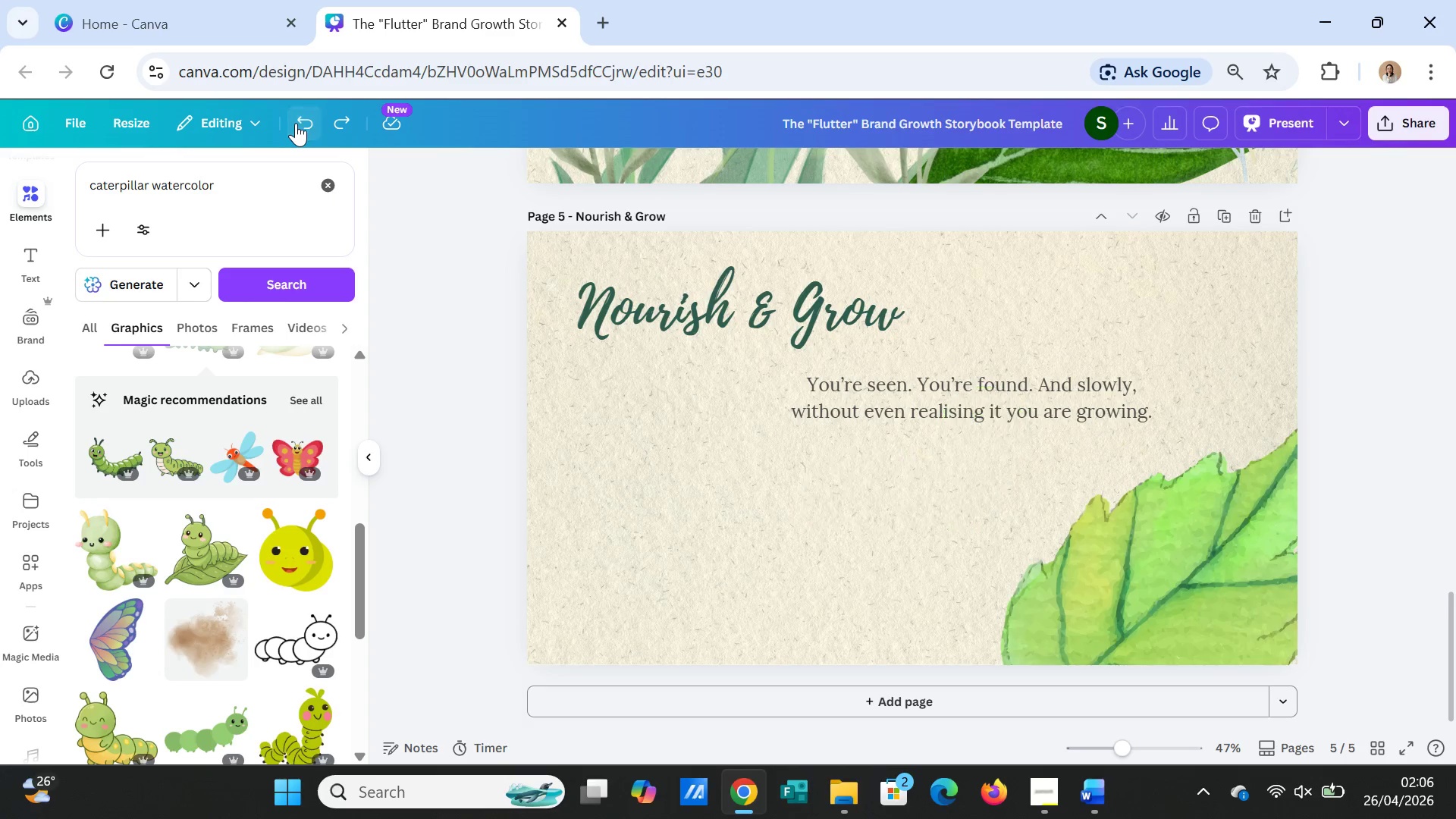 
triple_click([296, 123])
 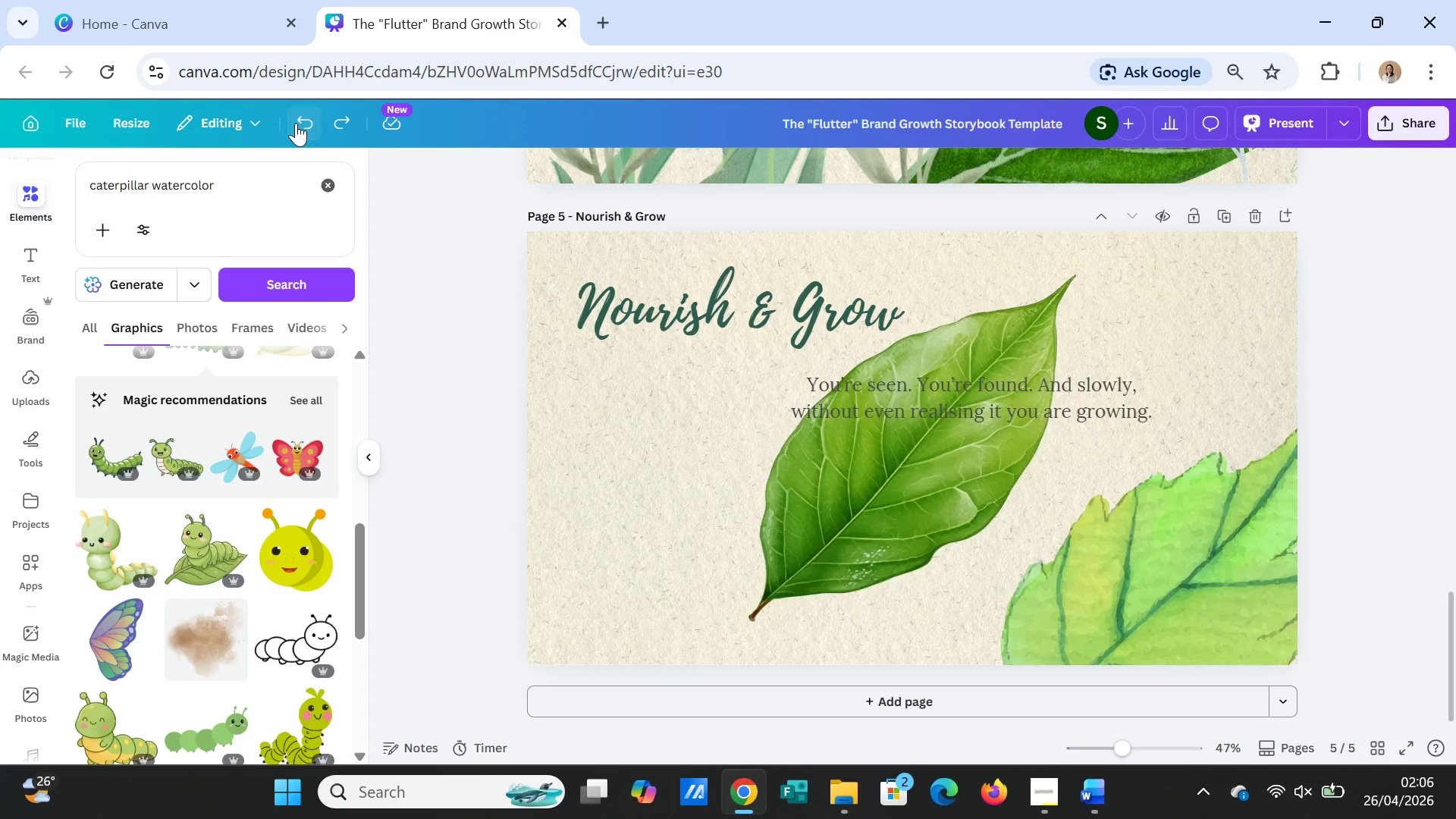 
triple_click([296, 123])
 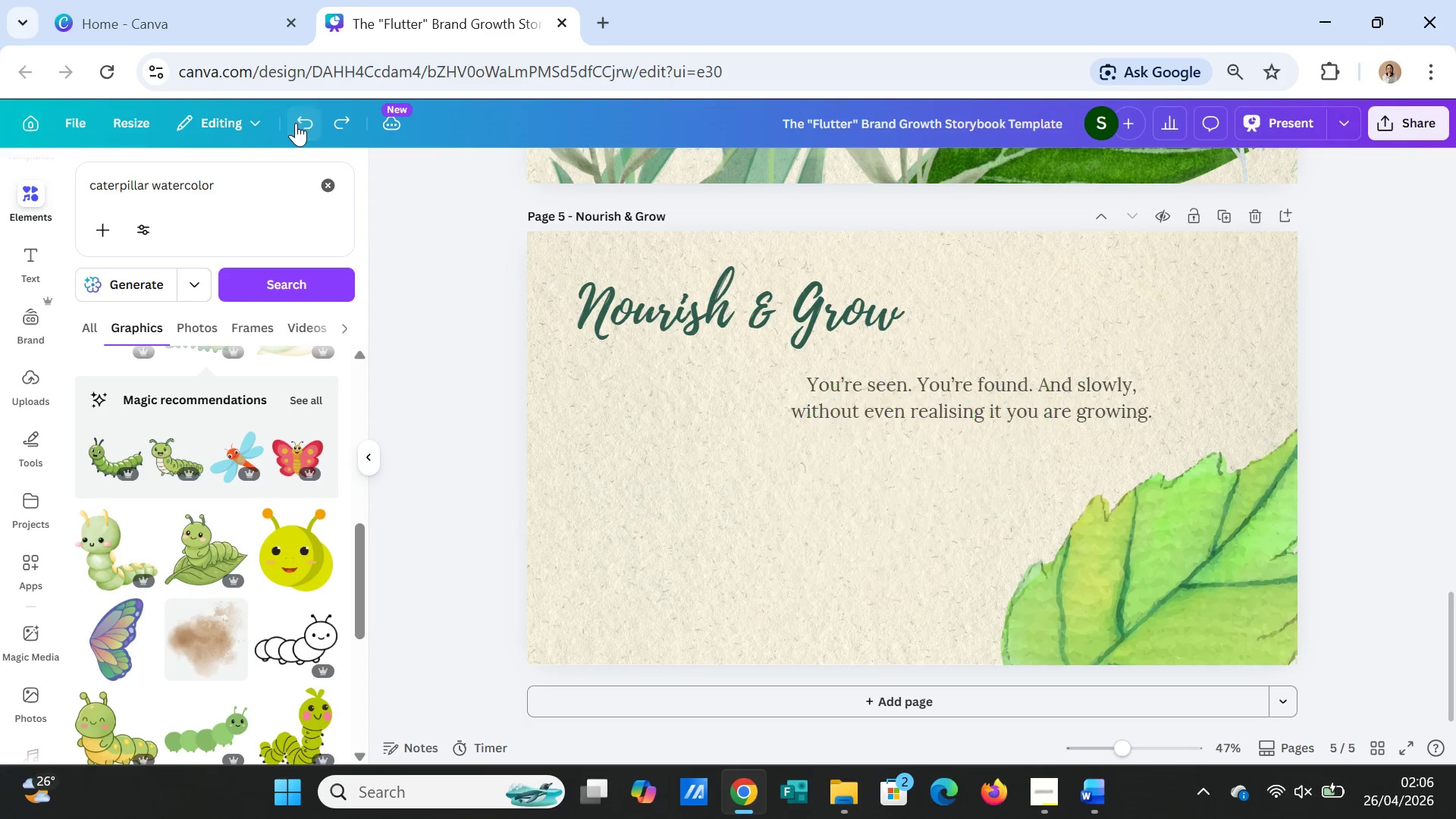 
triple_click([296, 123])
 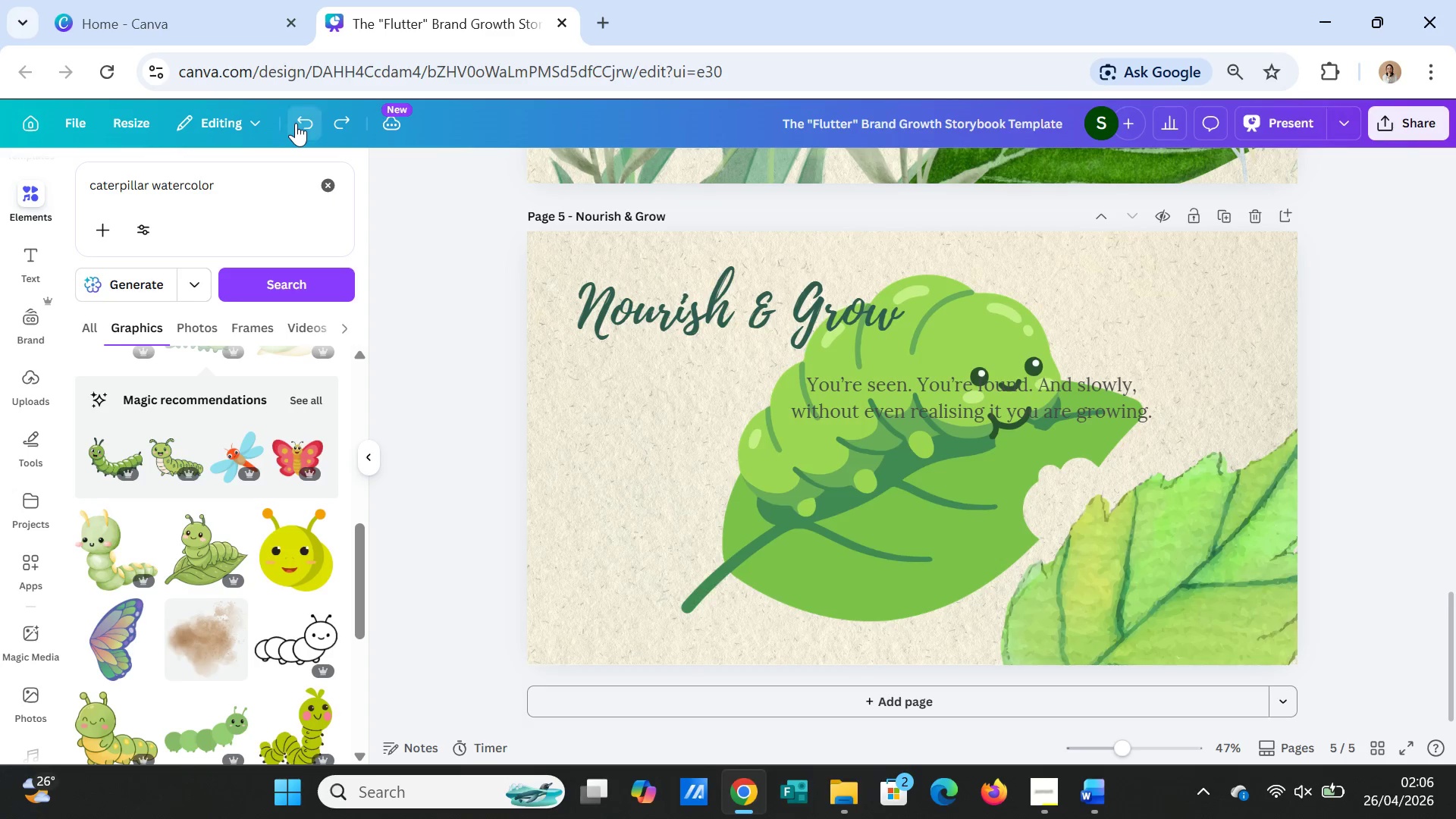 
triple_click([296, 123])
 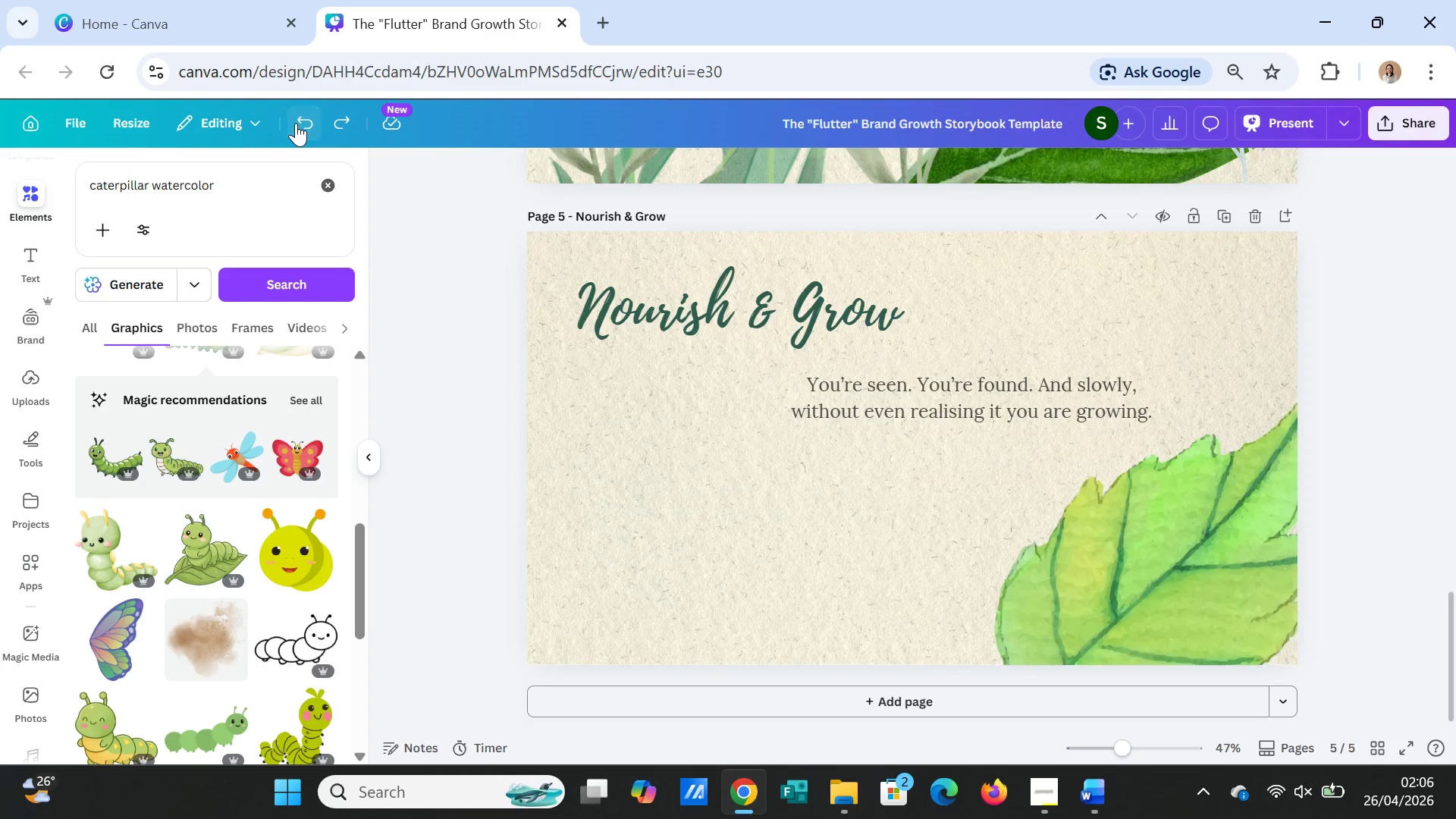 
double_click([296, 123])
 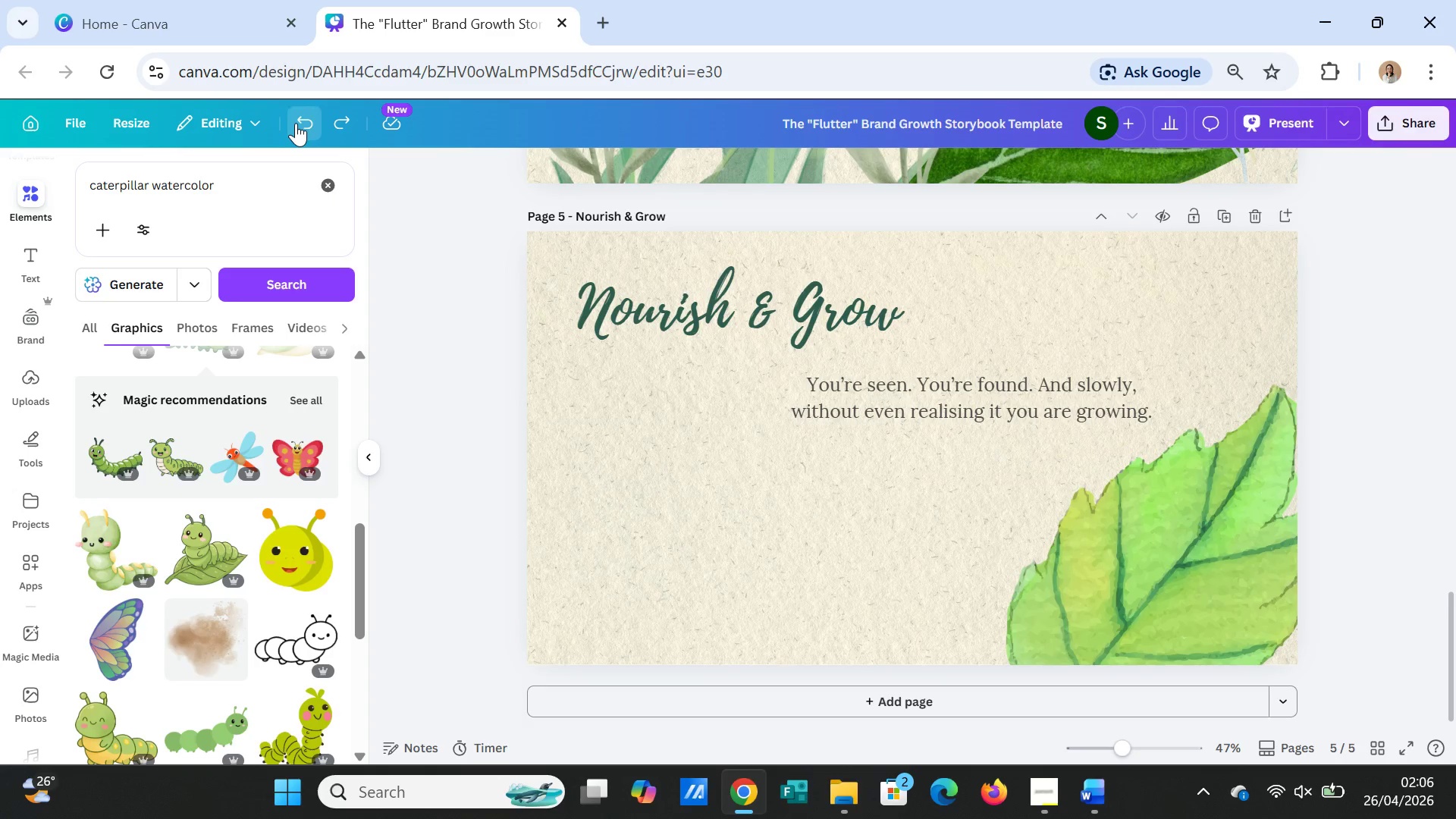 
double_click([296, 123])
 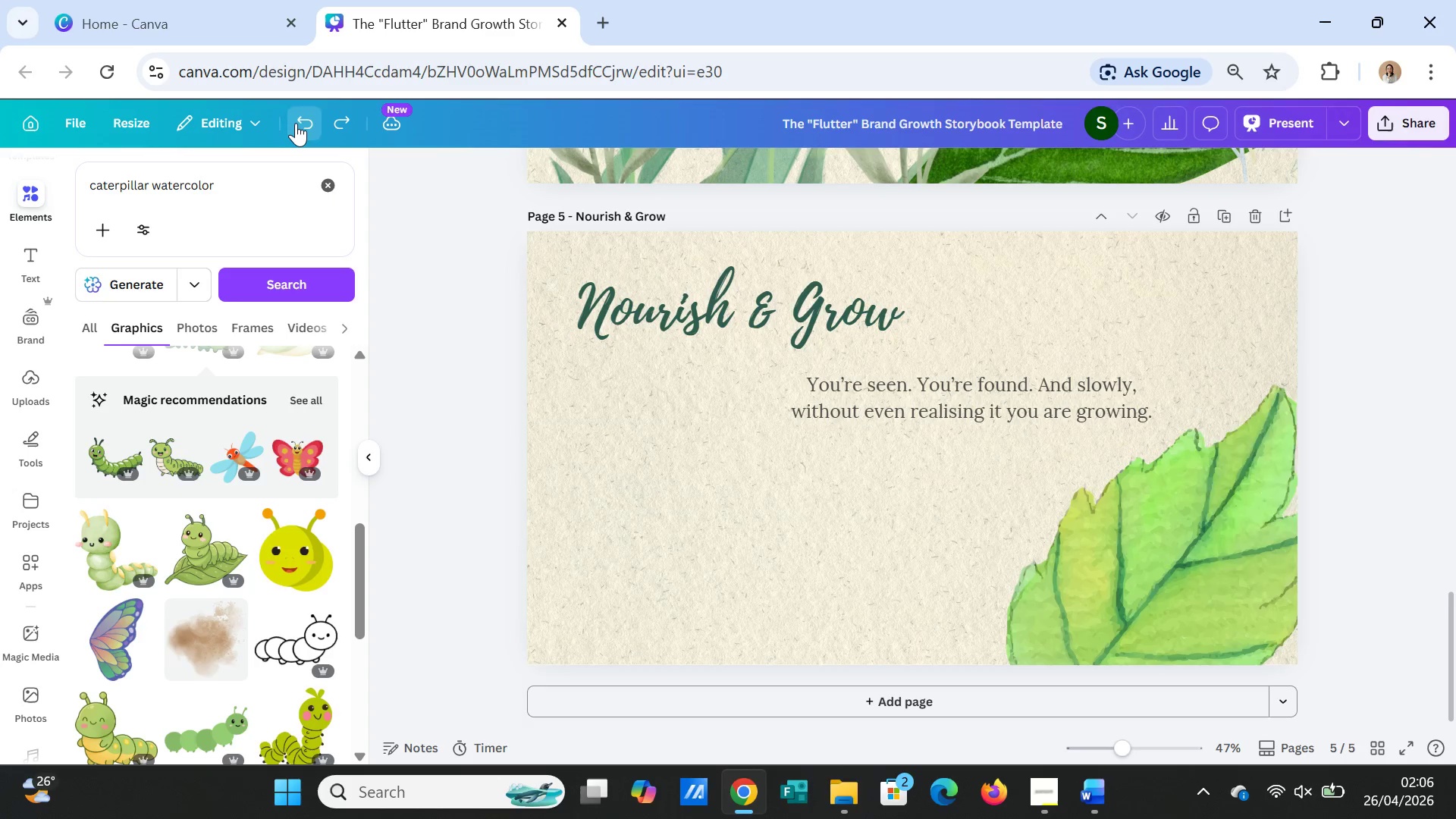 
double_click([296, 123])
 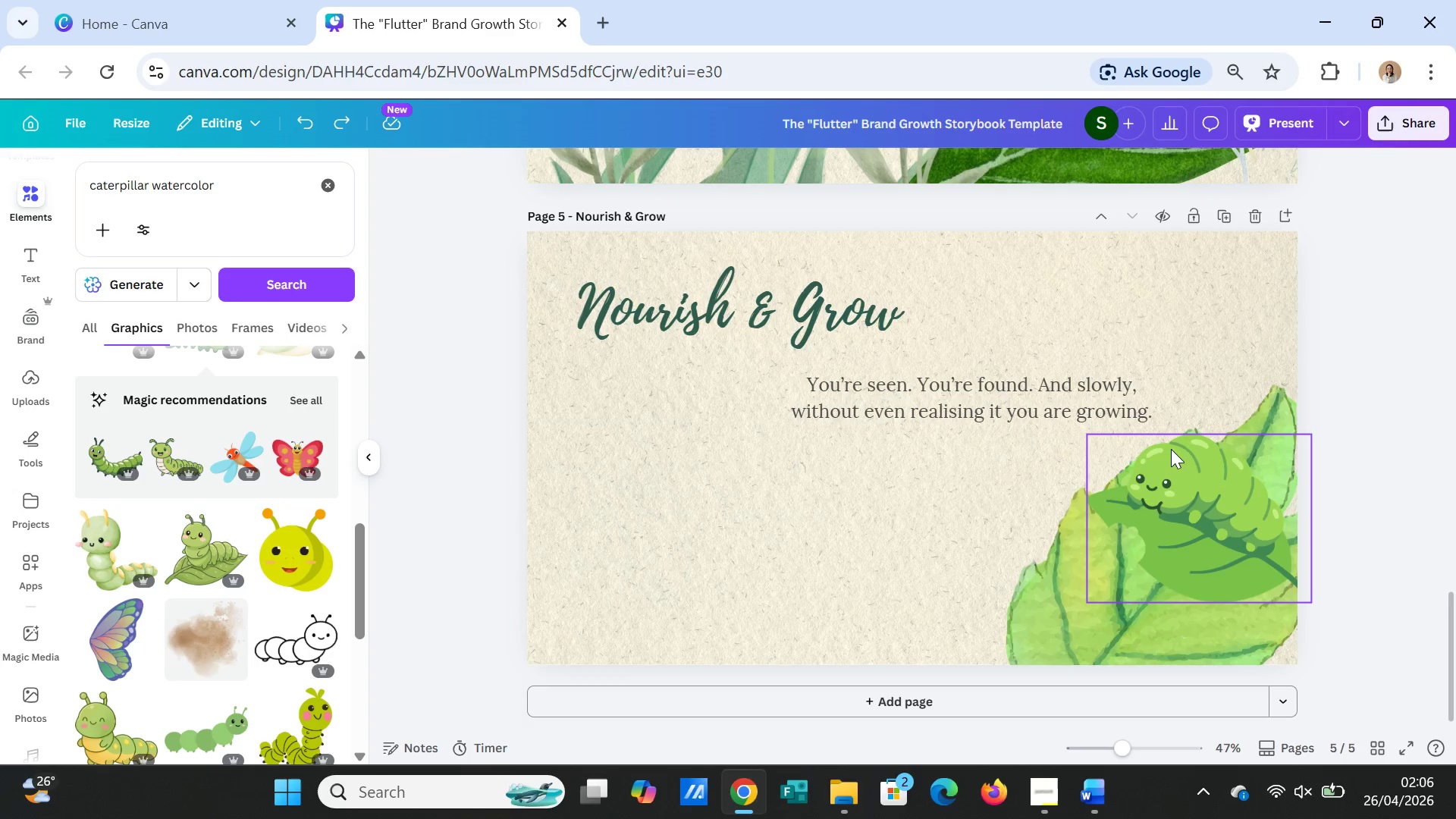 
left_click_drag(start_coordinate=[1273, 416], to_coordinate=[1304, 435])
 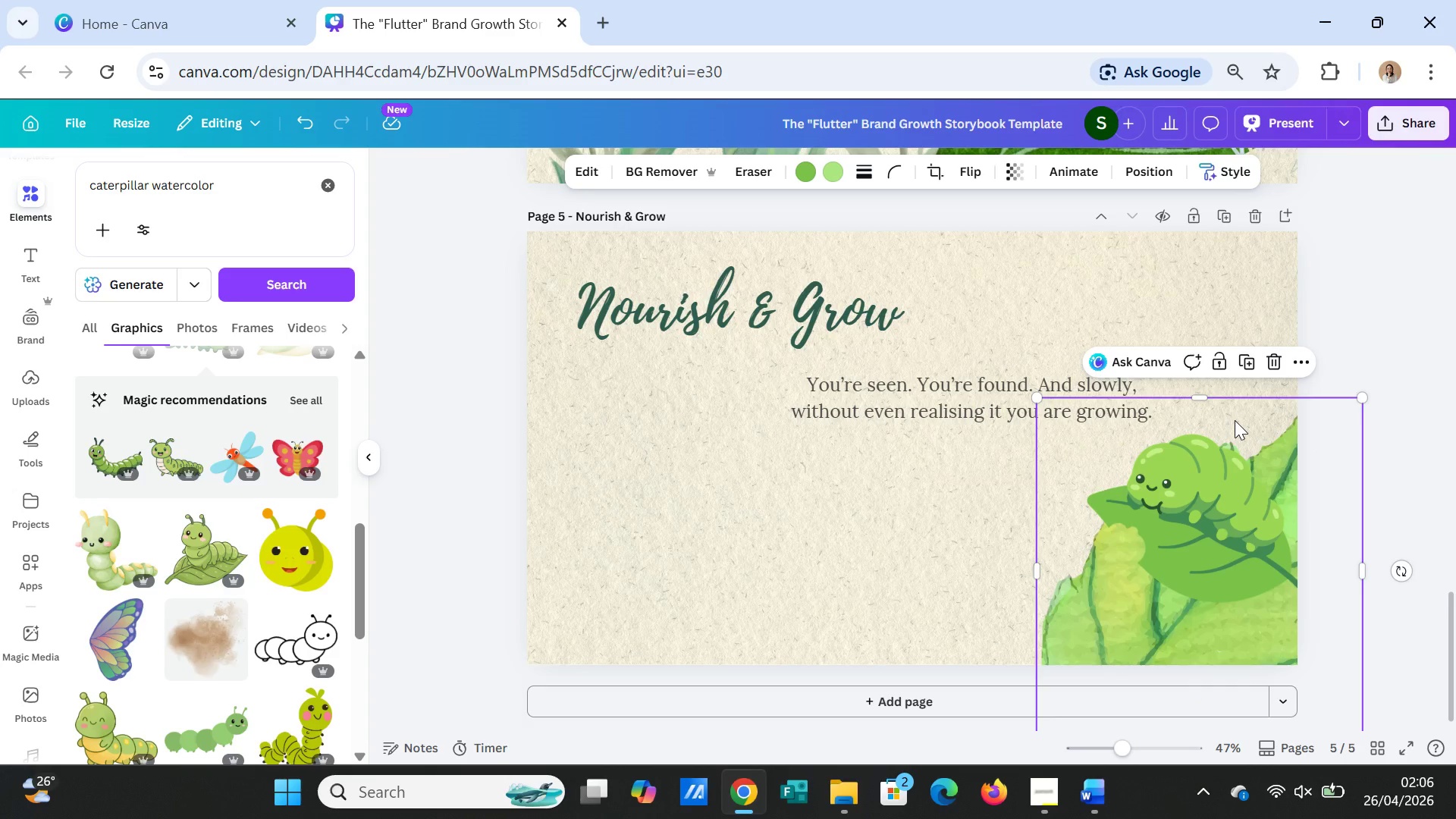 
key(Delete)
 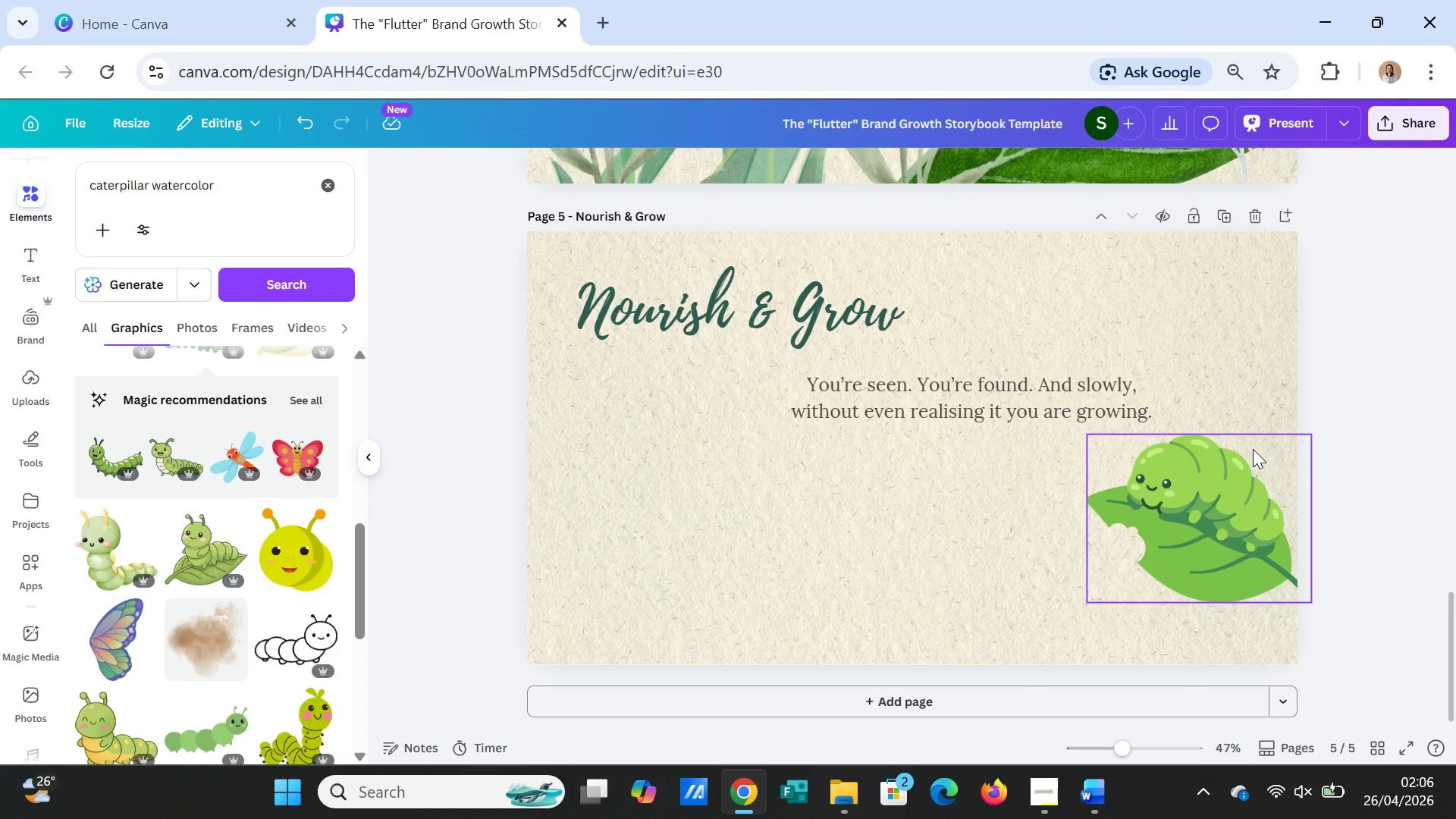 
wait(8.72)
 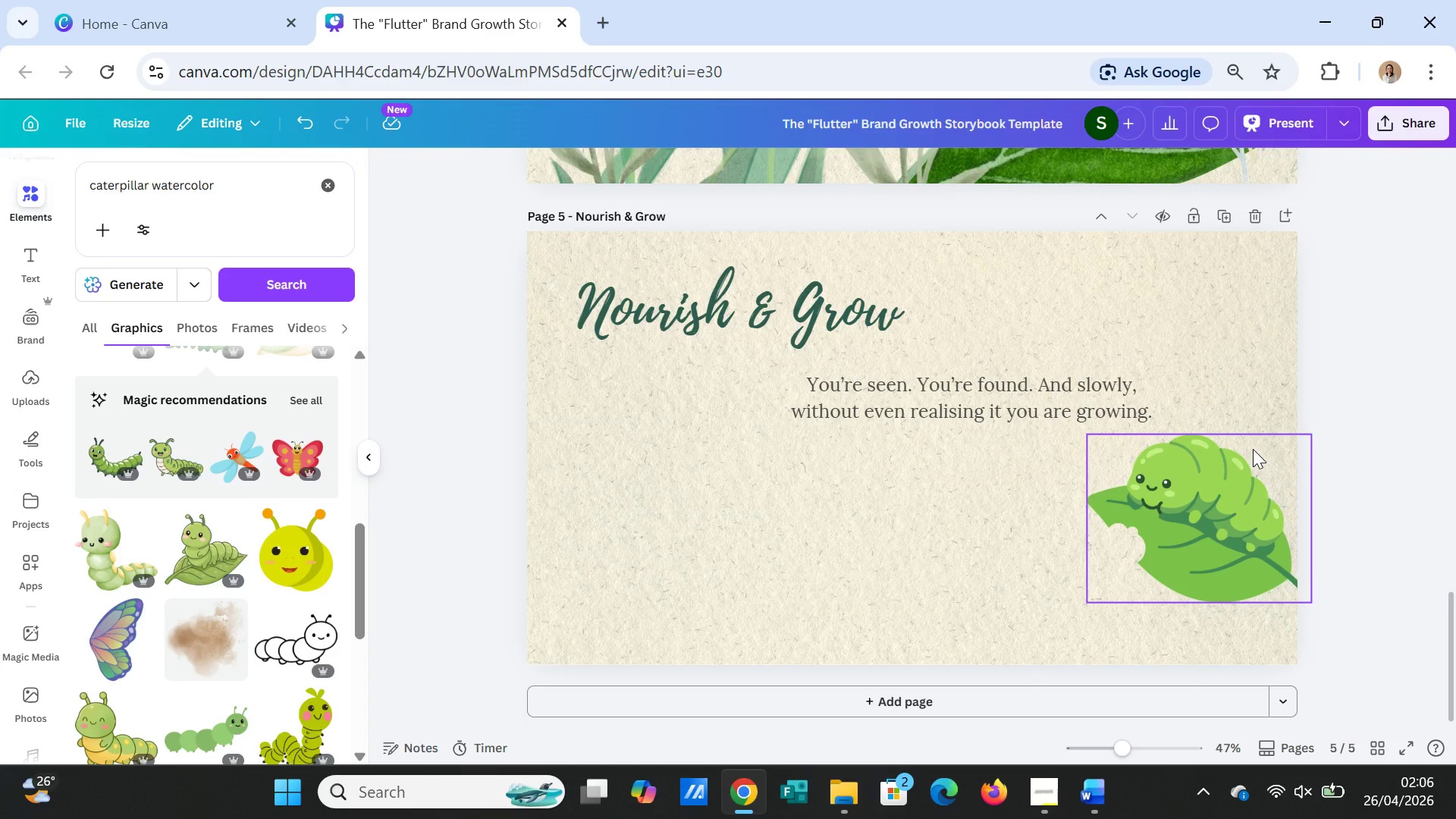 
left_click_drag(start_coordinate=[152, 176], to_coordinate=[71, 177])
 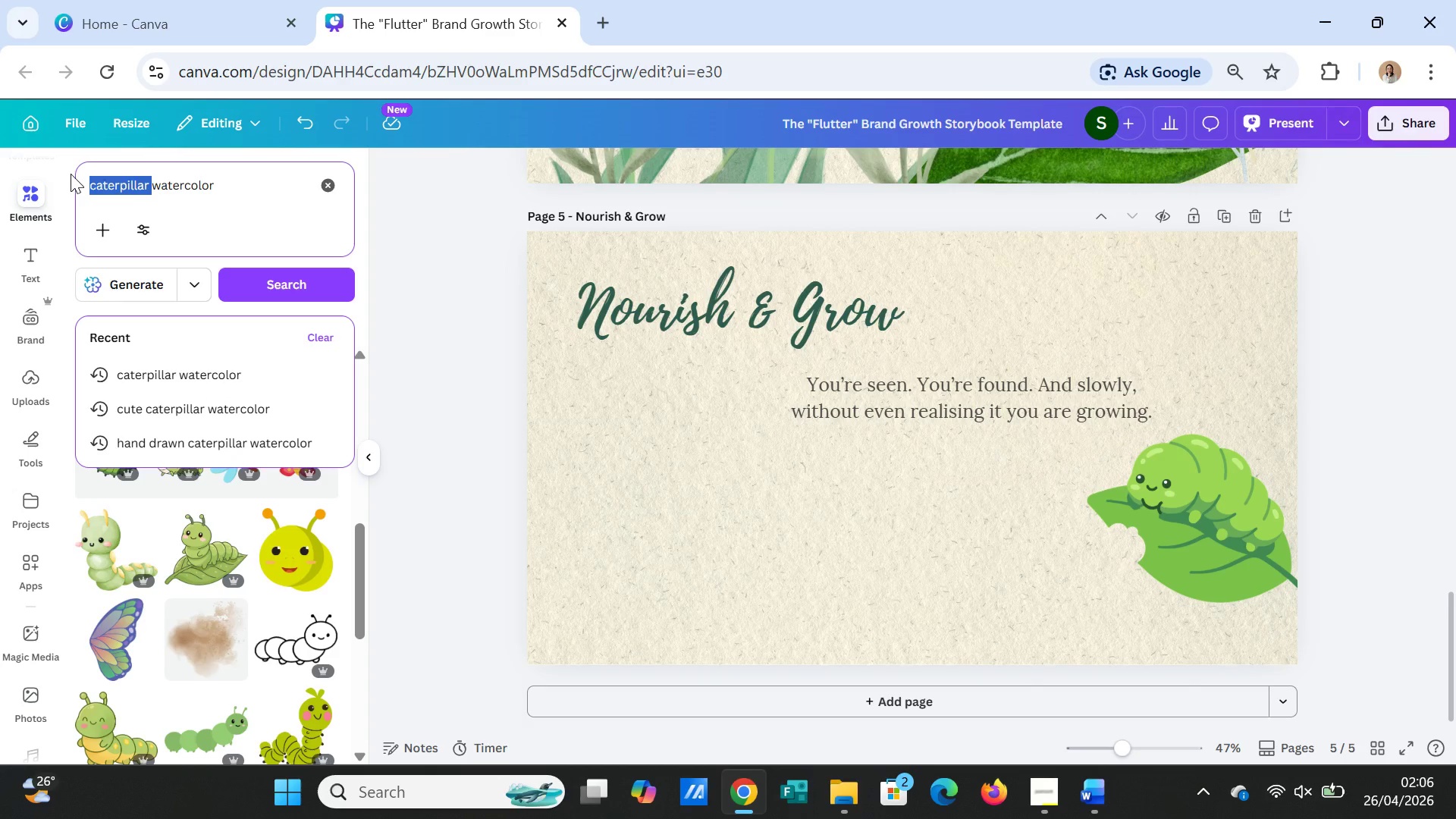 
type(green leaf )
 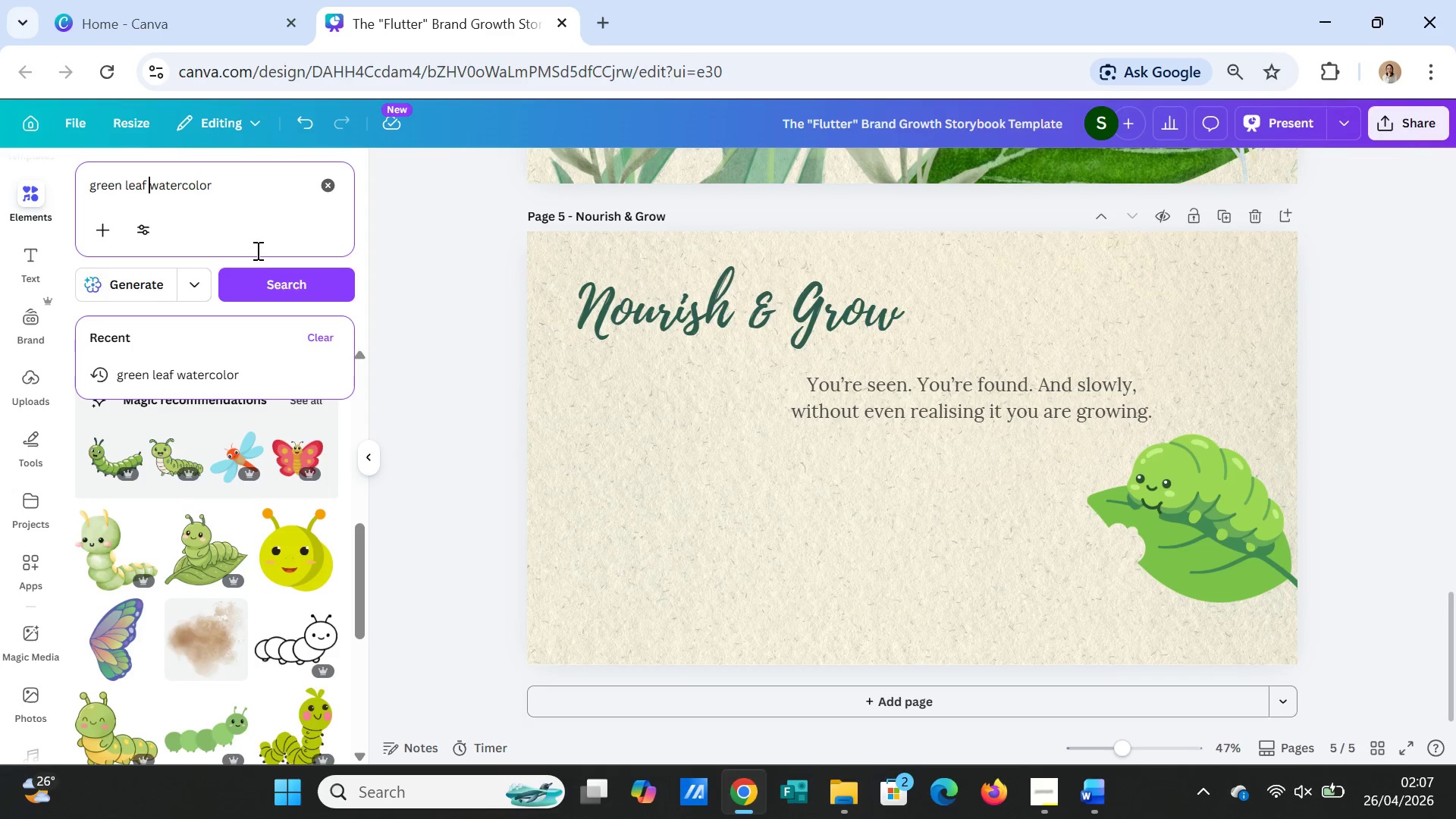 
left_click([257, 284])
 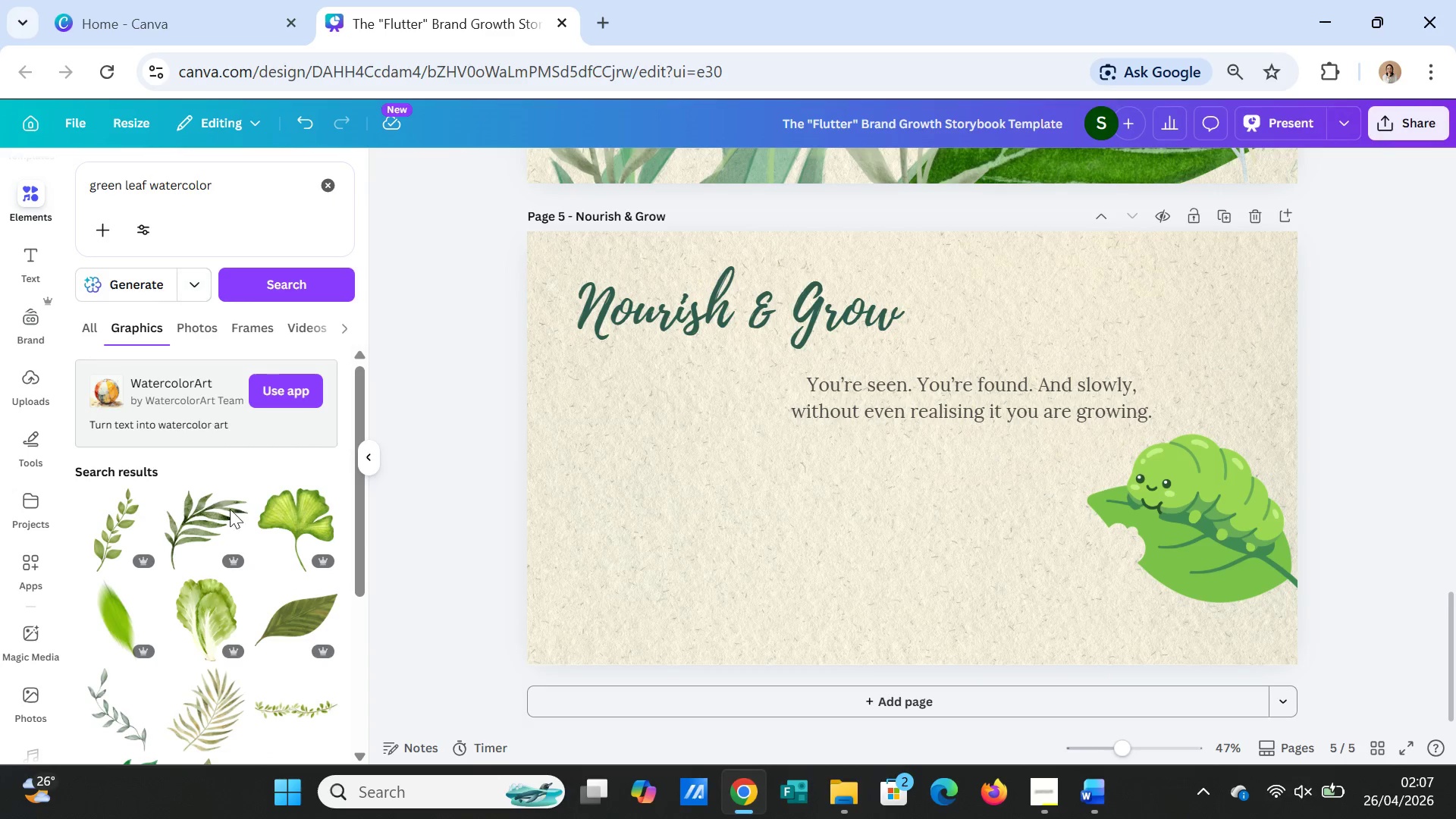 
scroll: coordinate [250, 612], scroll_direction: down, amount: 4.0
 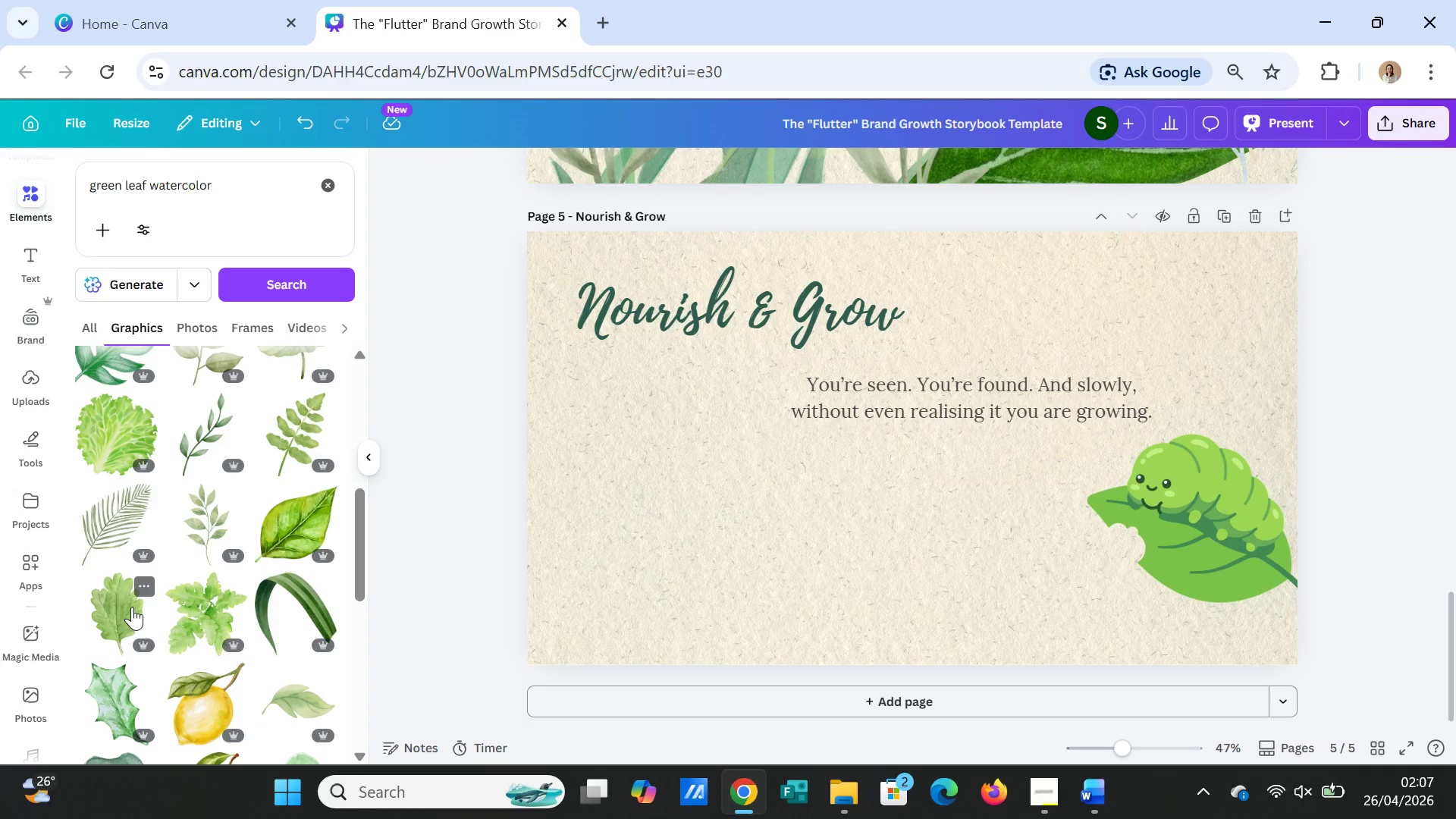 
left_click([132, 607])
 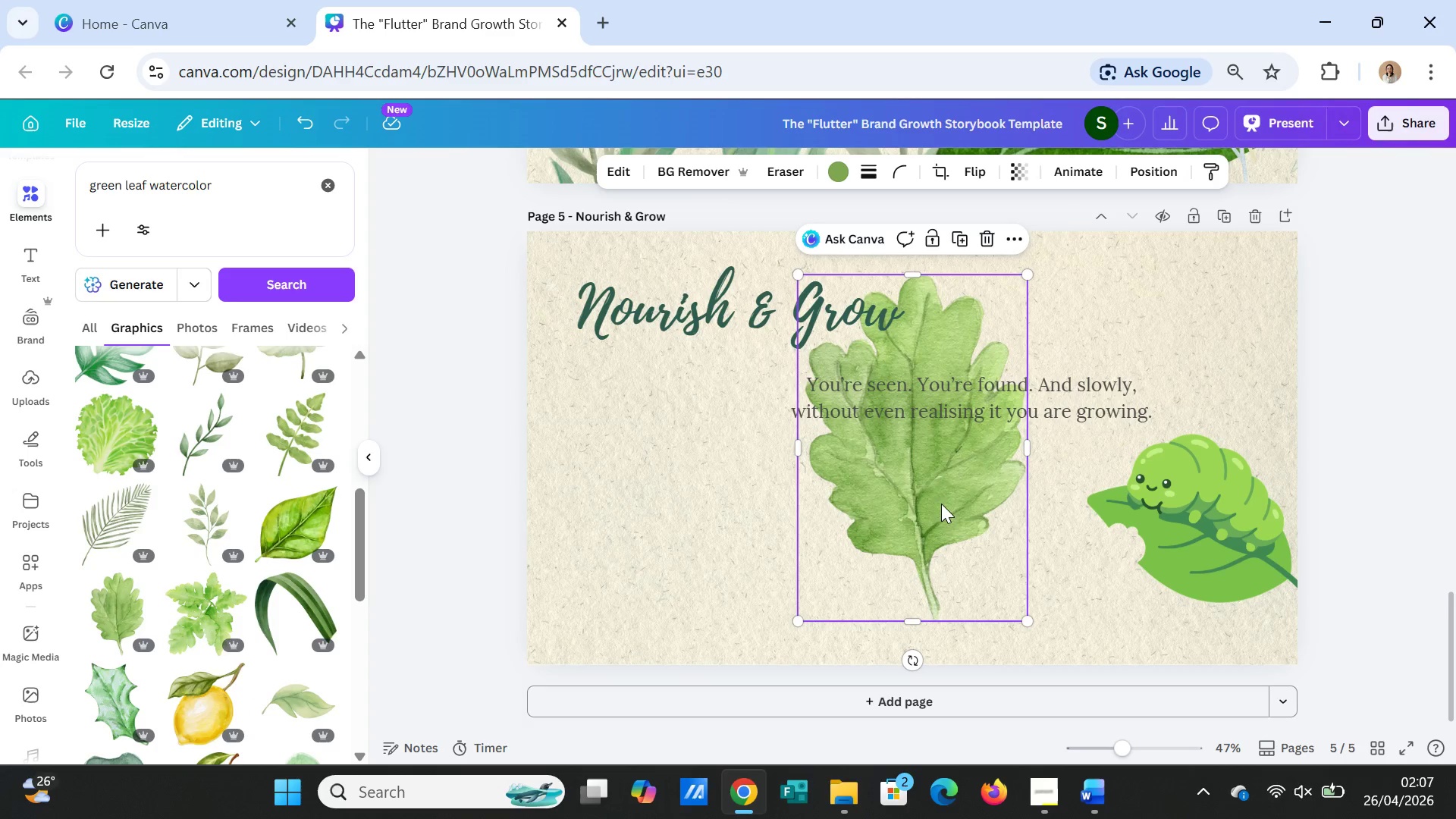 
left_click_drag(start_coordinate=[923, 501], to_coordinate=[617, 632])
 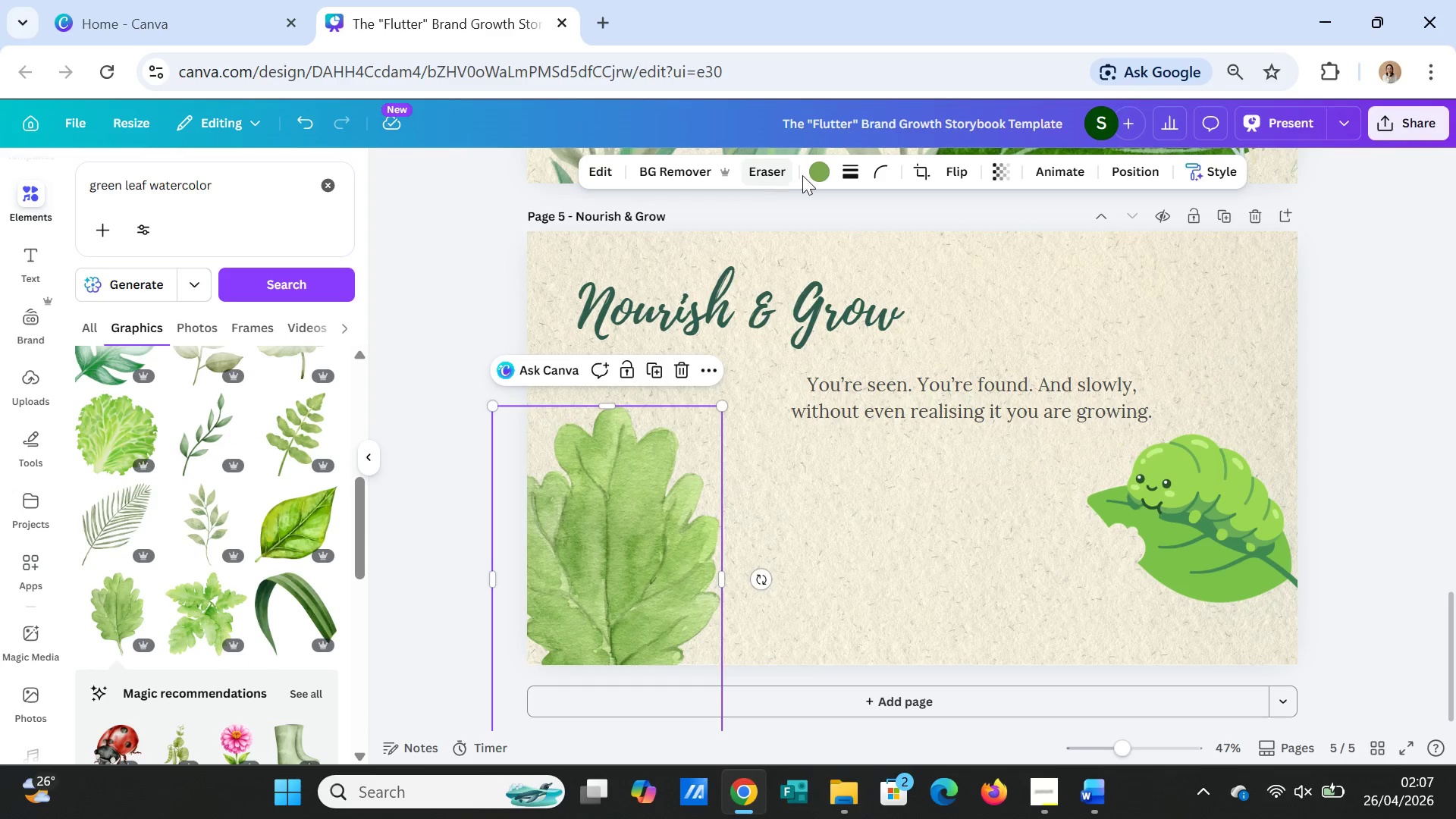 
left_click([817, 170])
 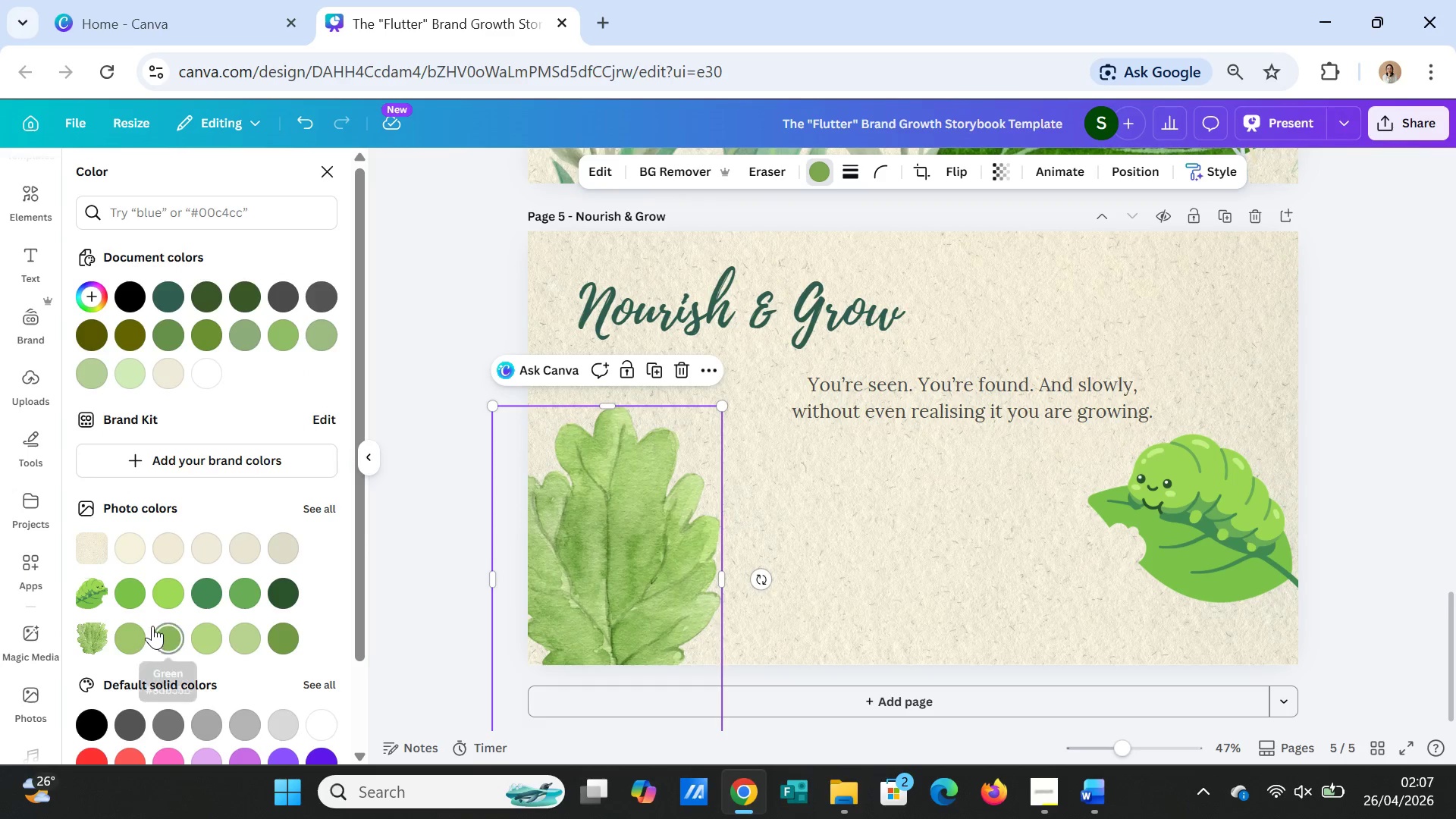 
left_click([165, 596])
 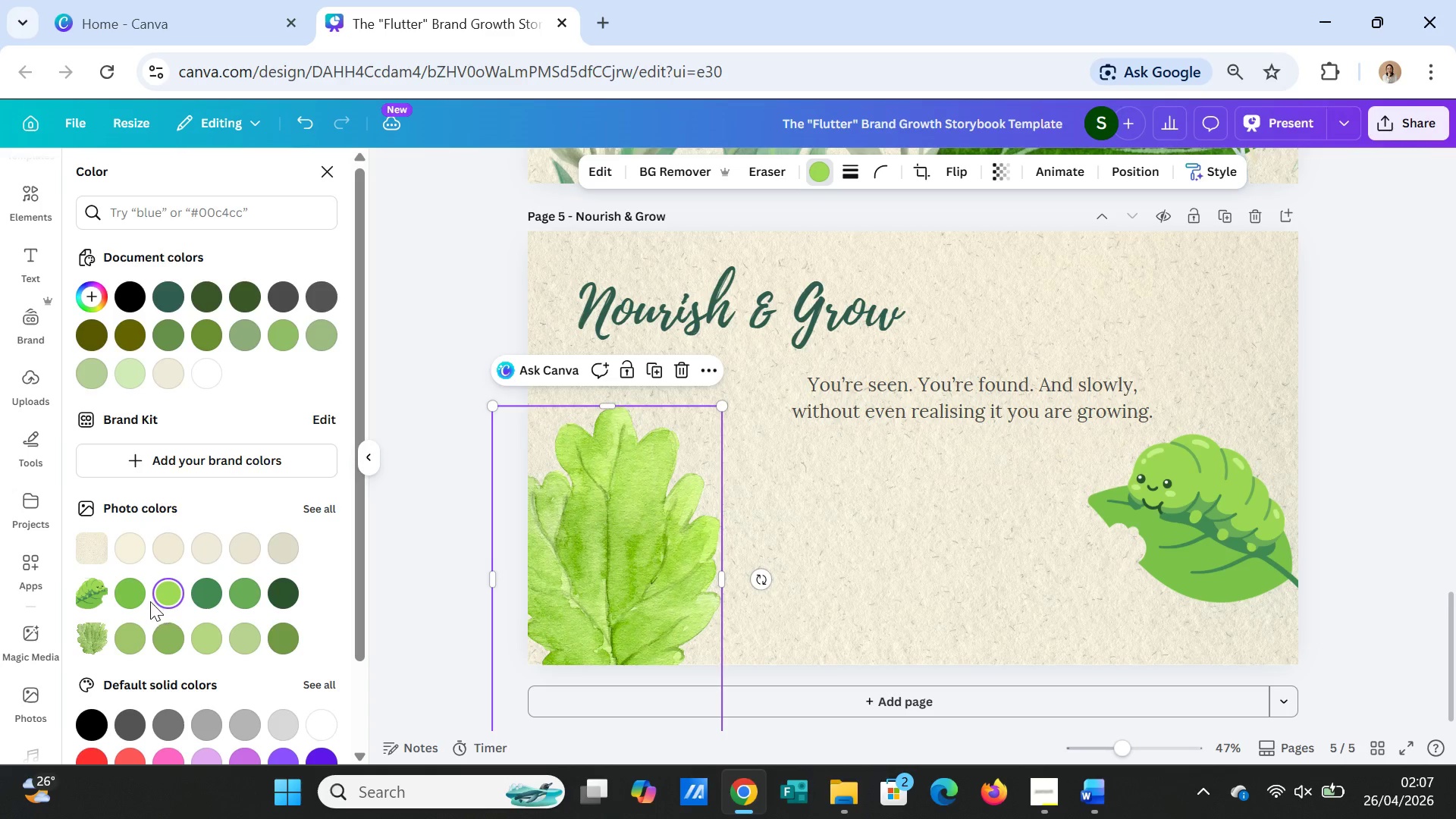 
left_click([134, 601])
 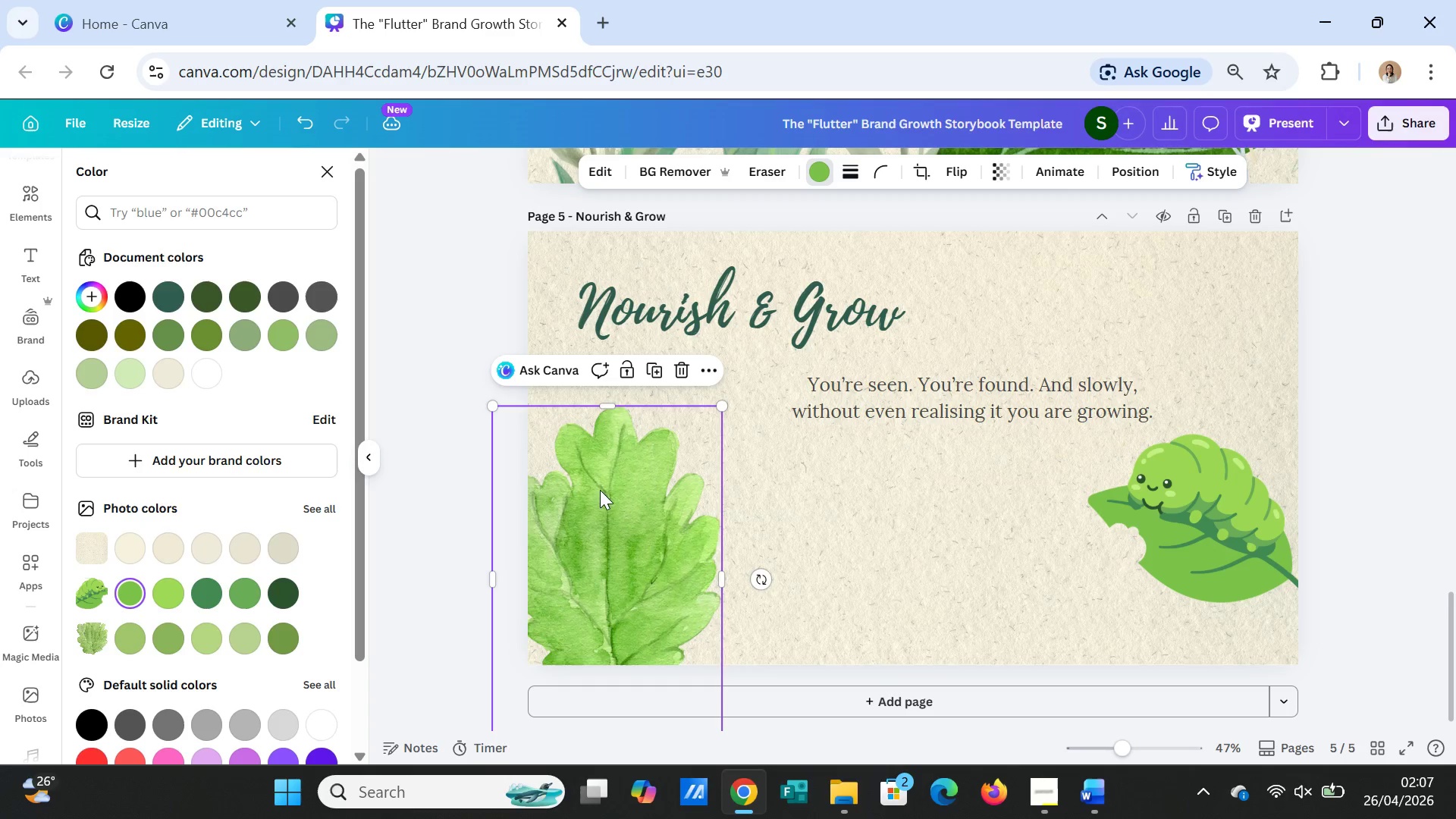 
left_click([1356, 453])
 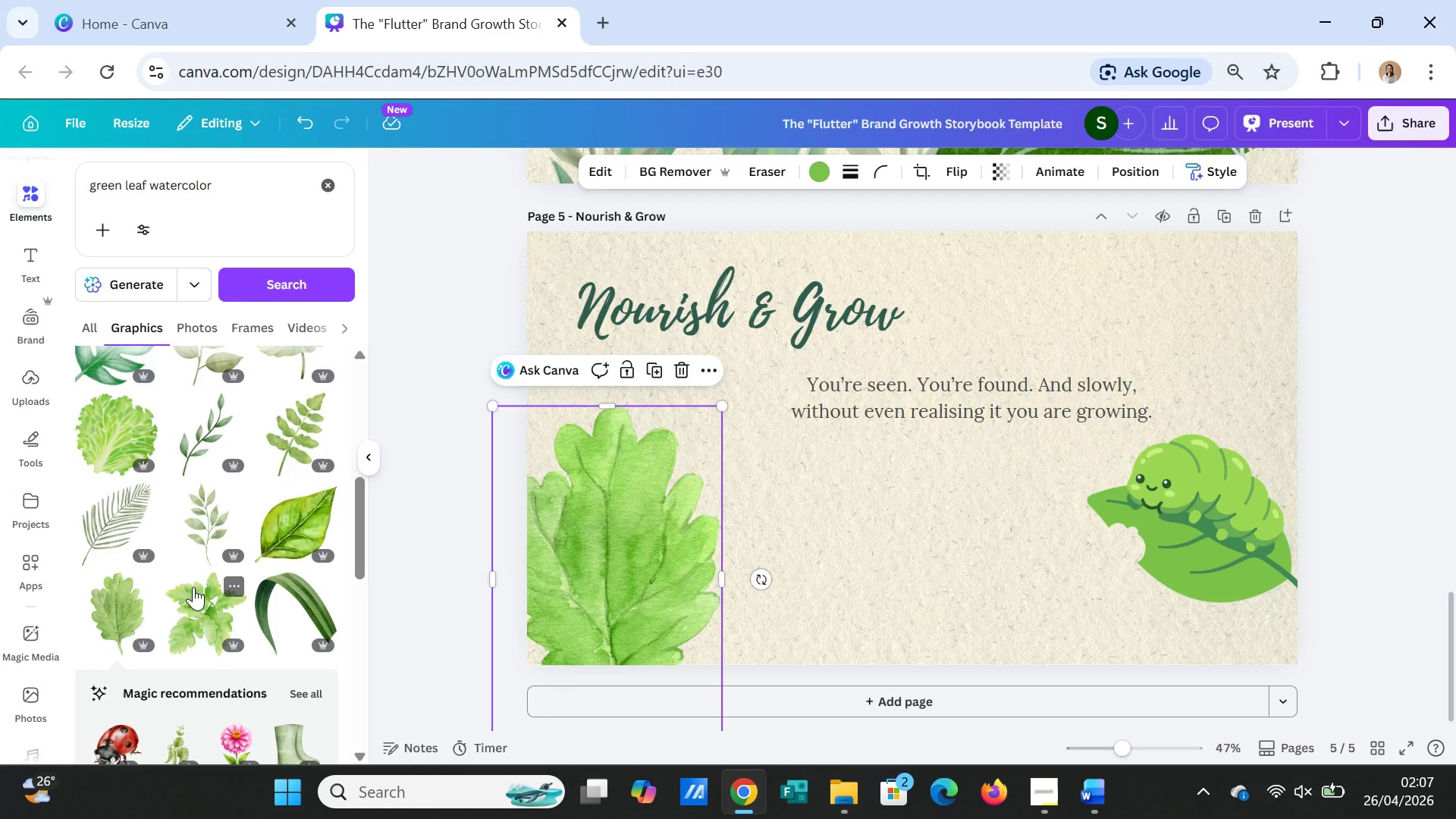 
scroll: coordinate [193, 587], scroll_direction: down, amount: 2.0
 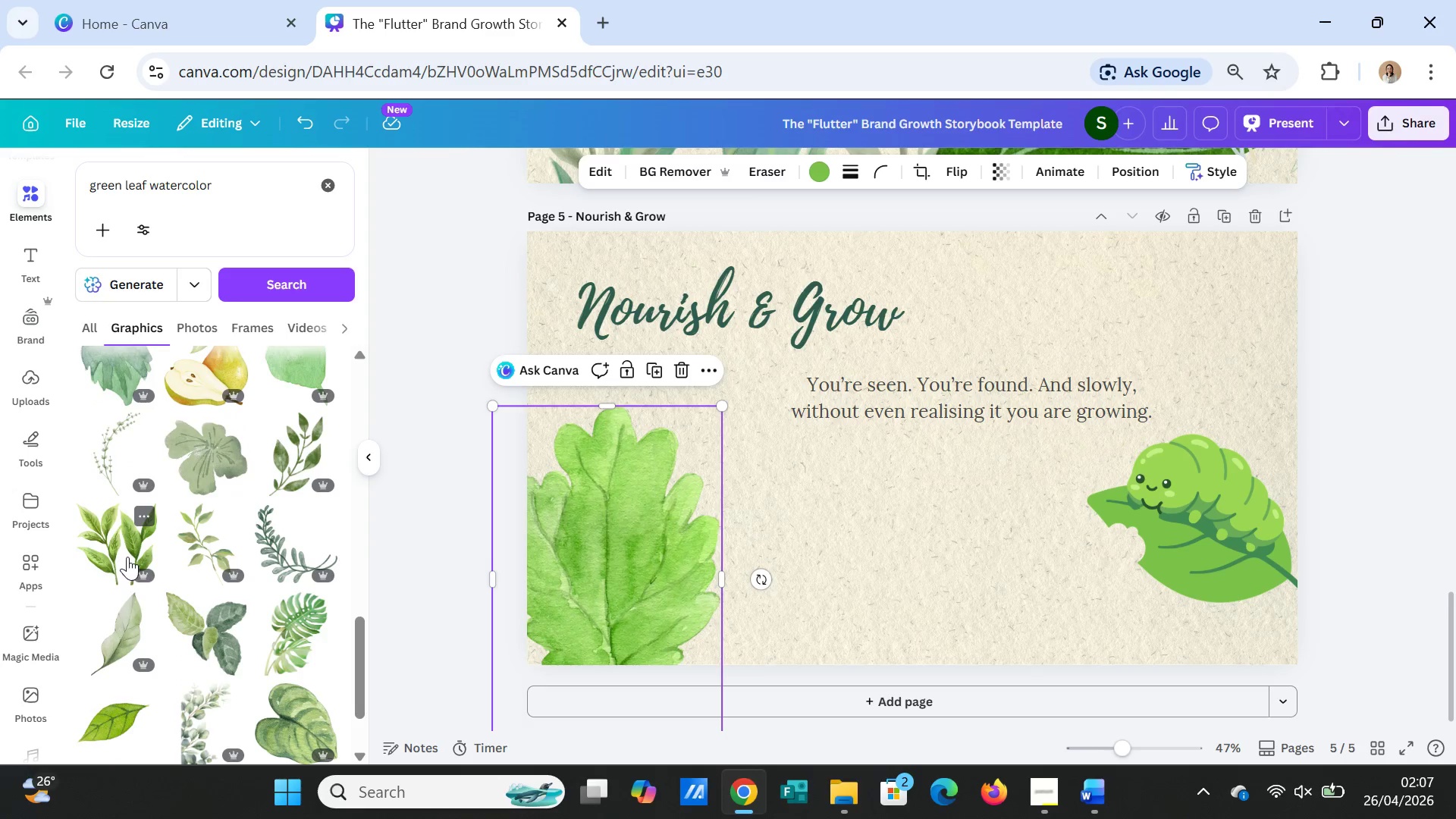 
left_click([126, 555])
 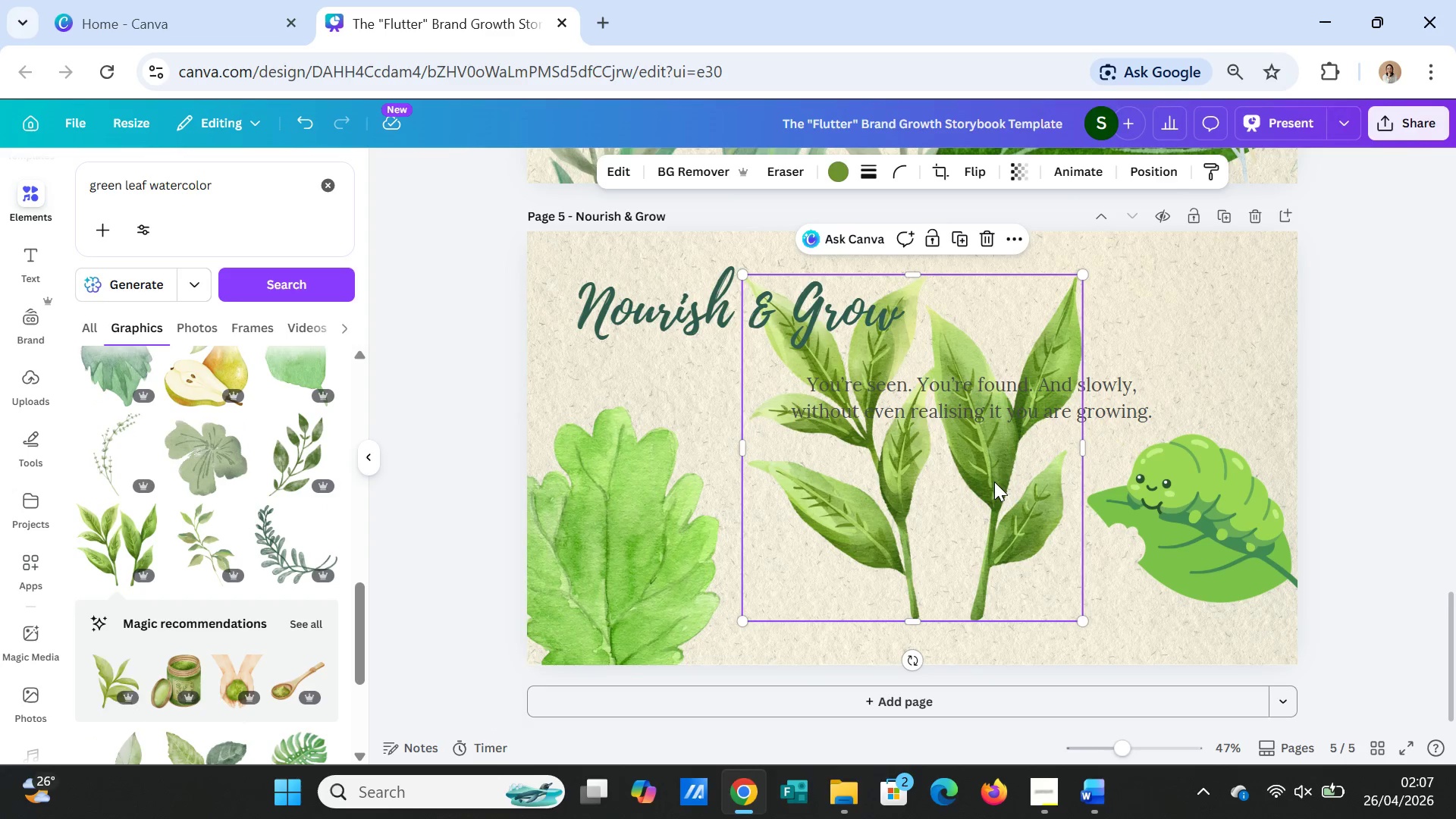 
key(Delete)
 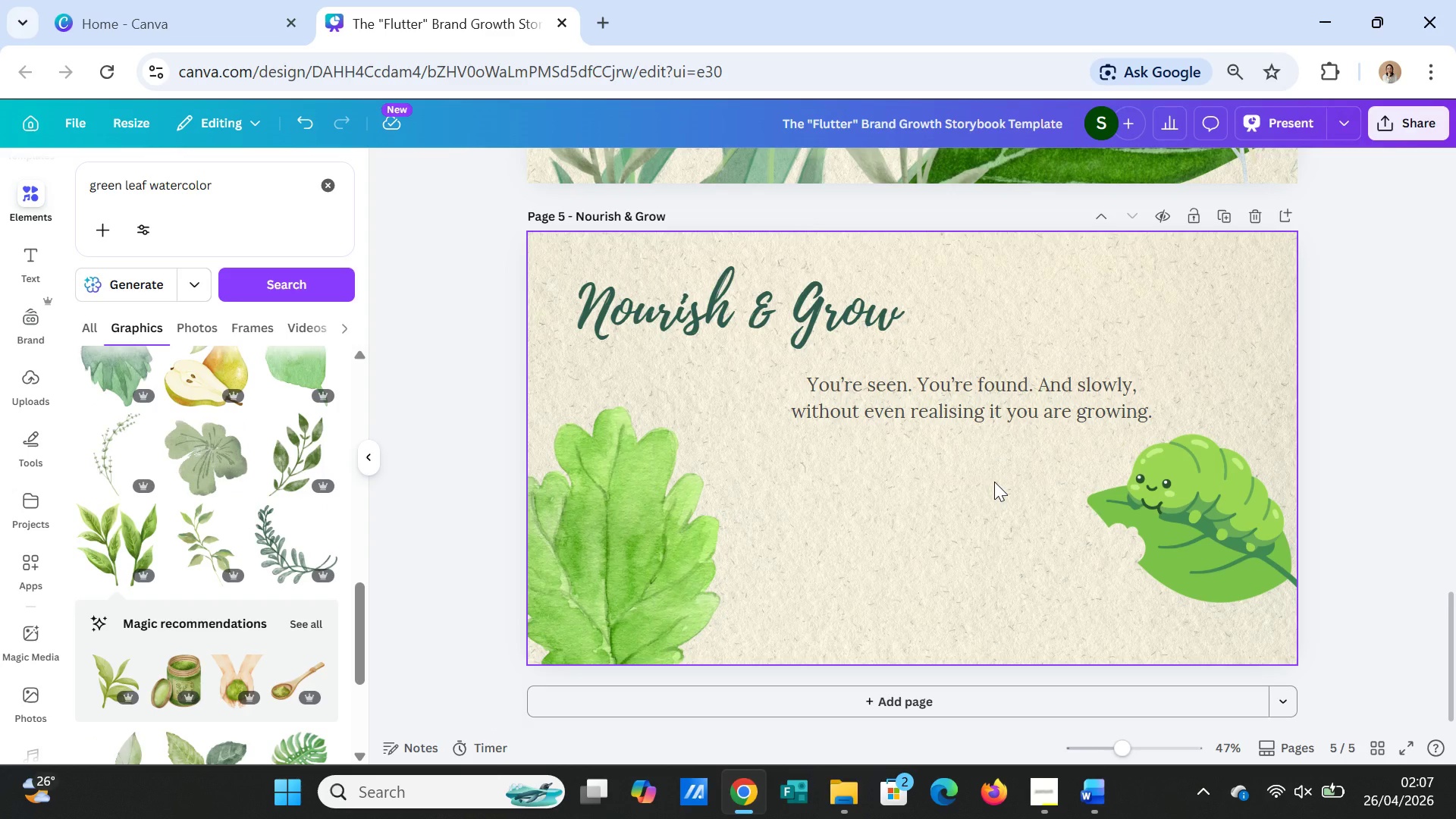 
wait(8.08)
 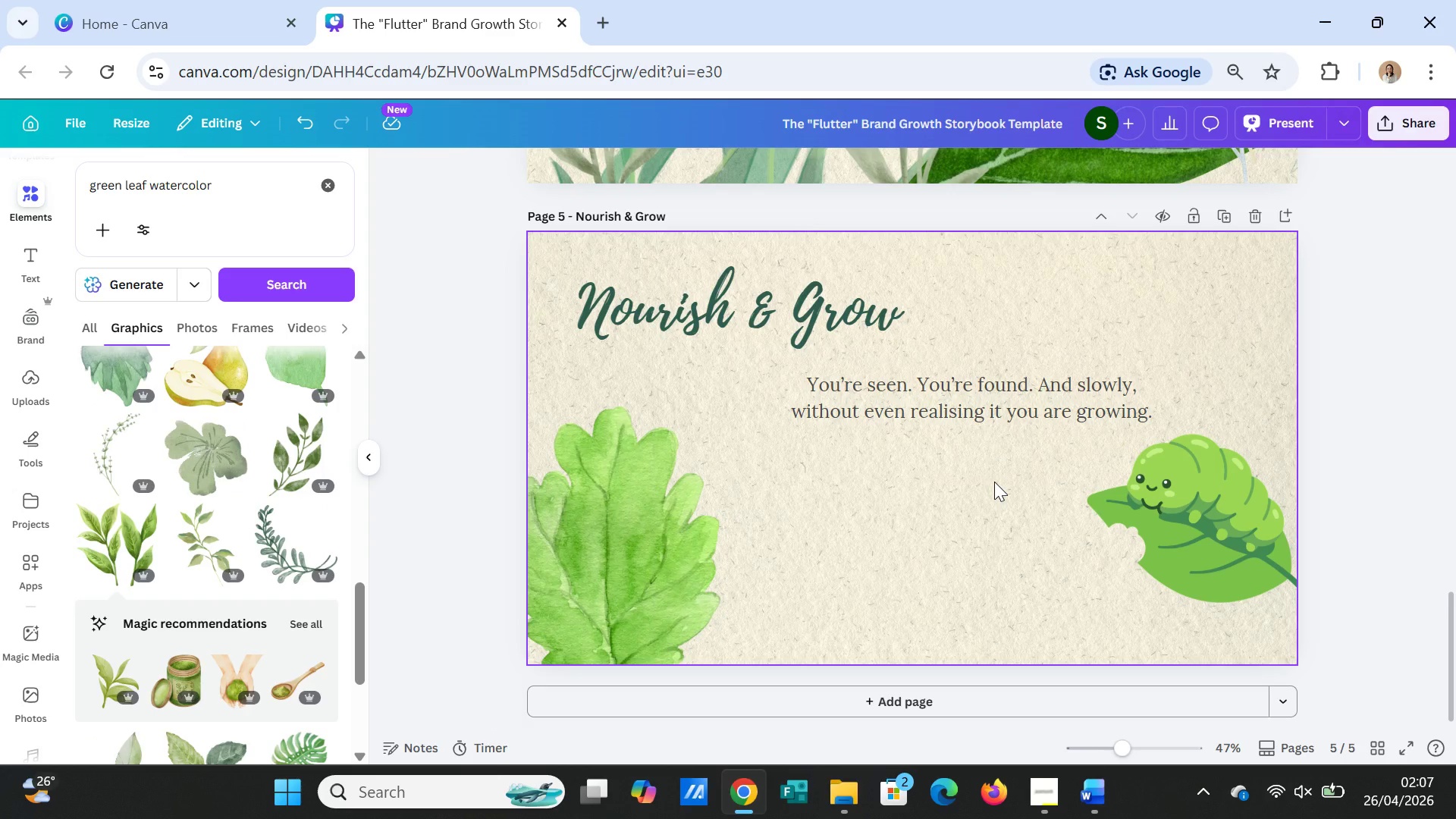 
scroll: coordinate [202, 521], scroll_direction: down, amount: 3.0
 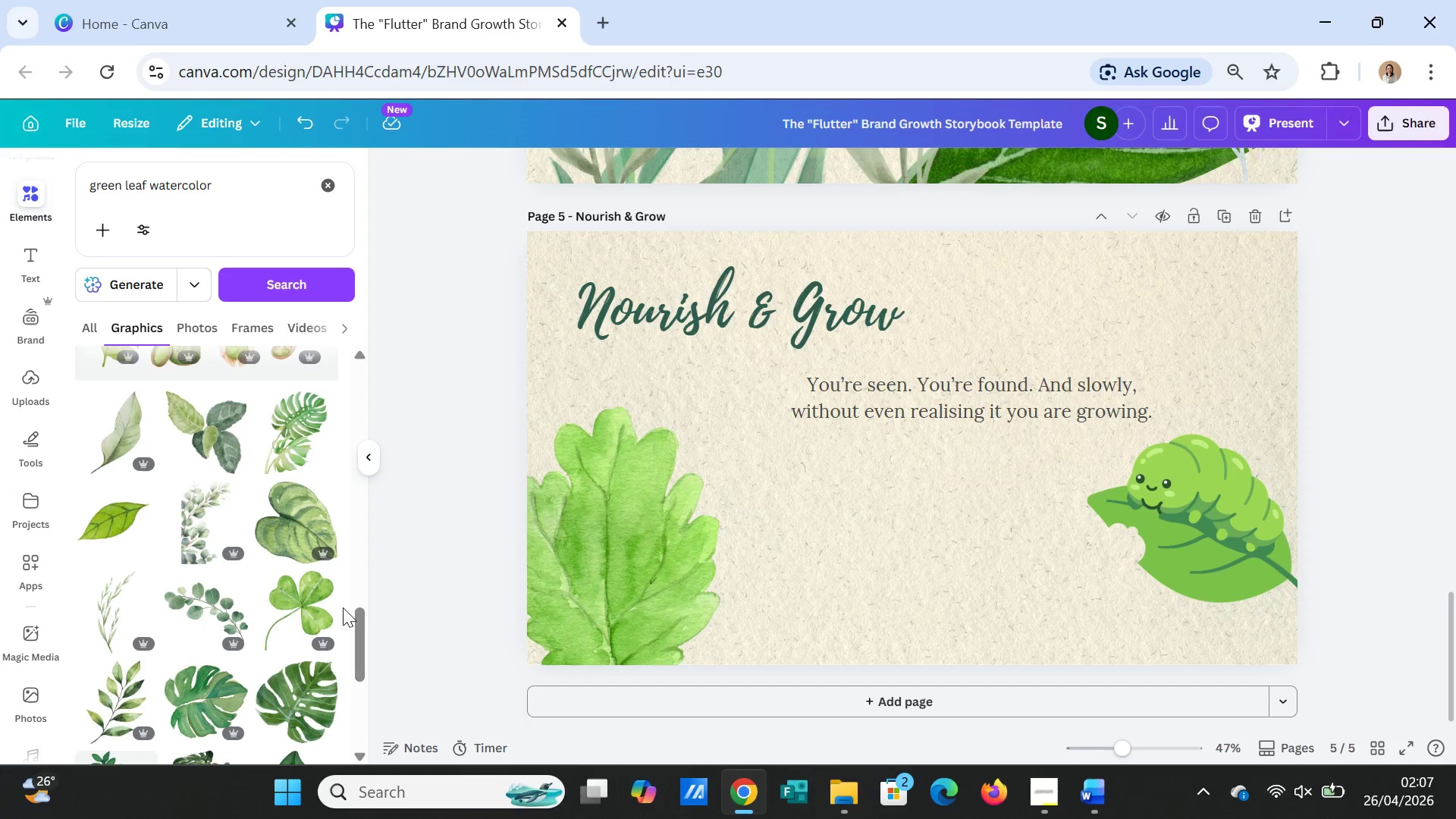 
left_click([314, 604])
 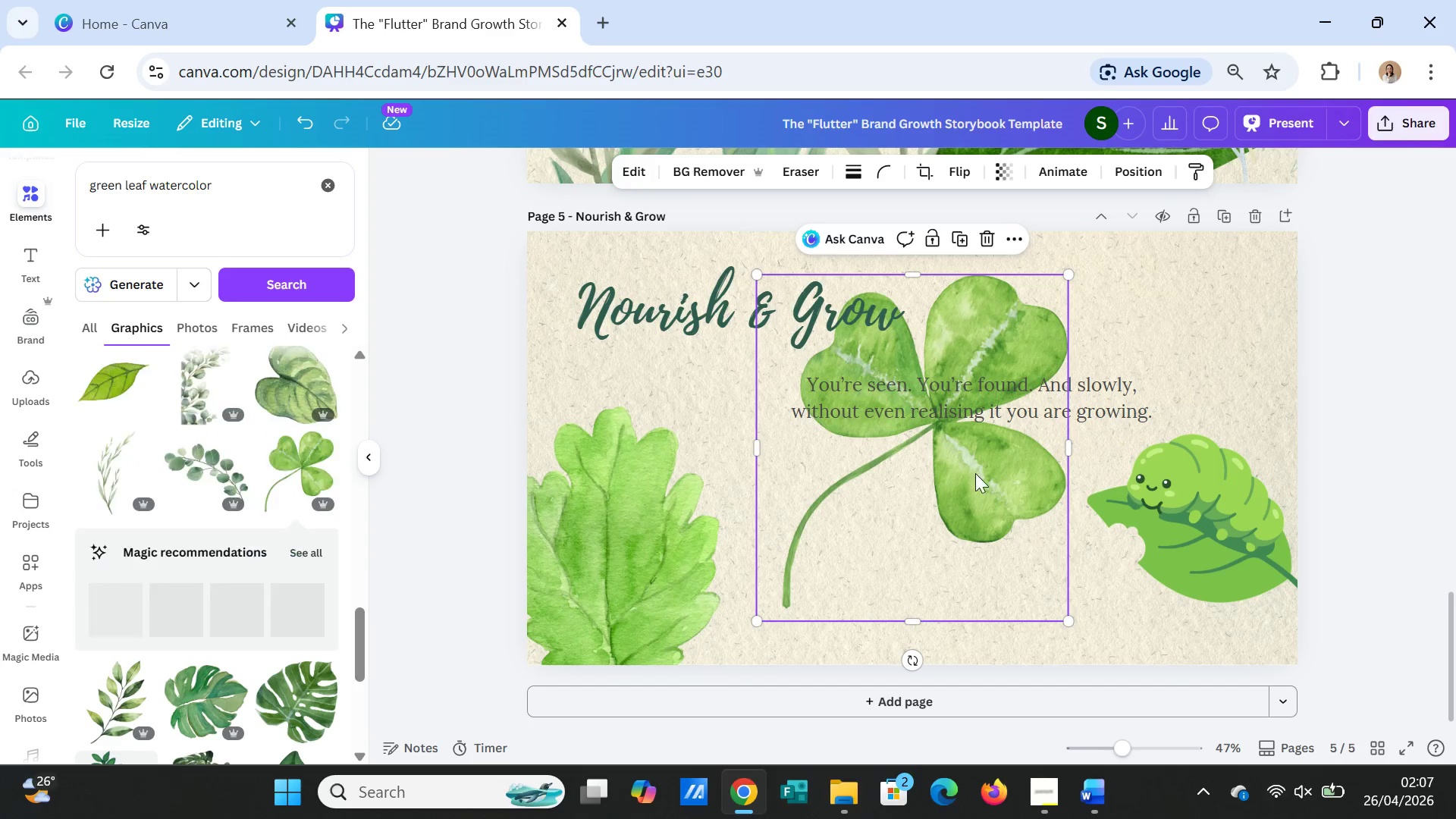 
left_click_drag(start_coordinate=[971, 469], to_coordinate=[826, 648])
 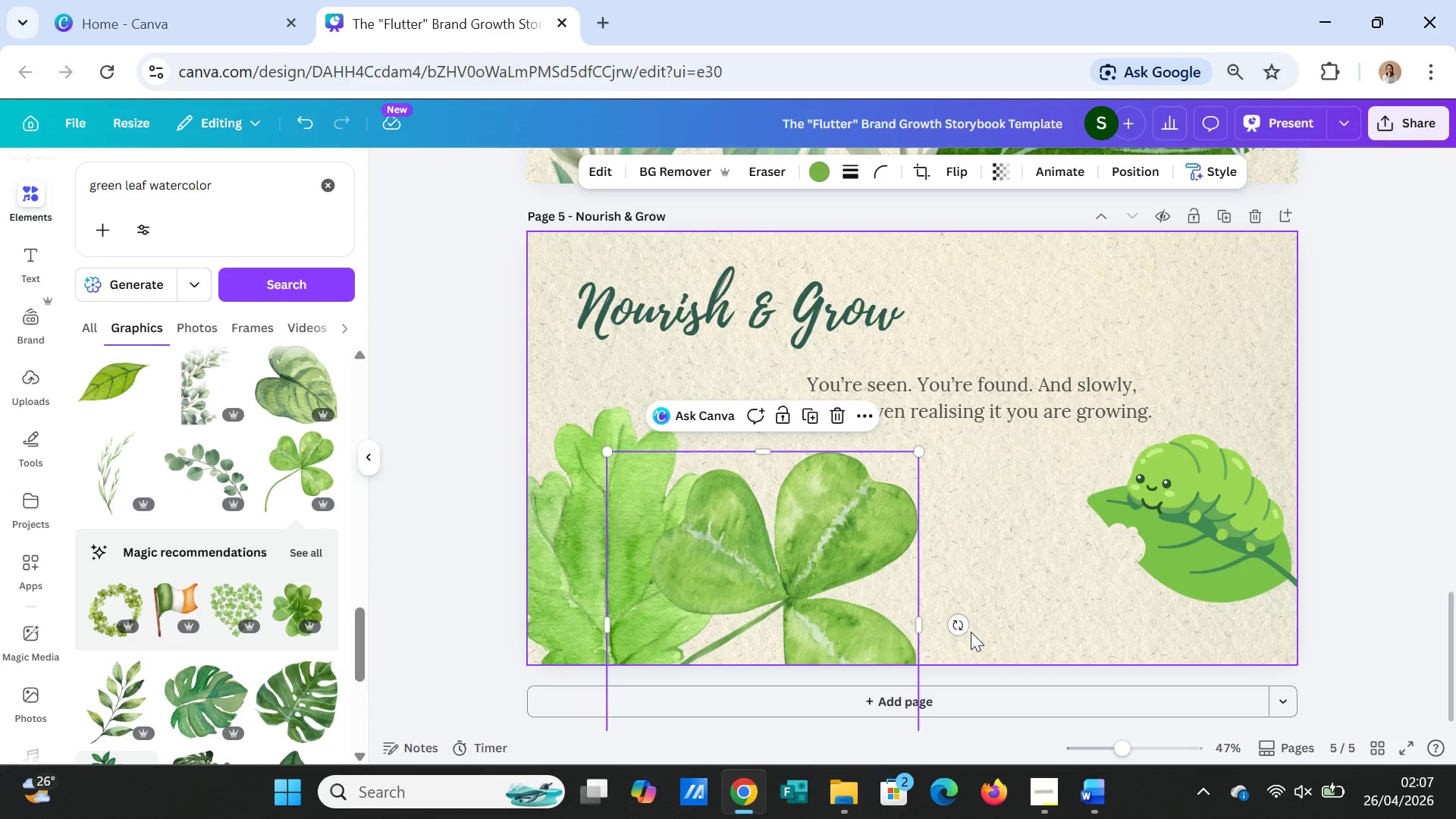 
left_click_drag(start_coordinate=[960, 626], to_coordinate=[919, 502])
 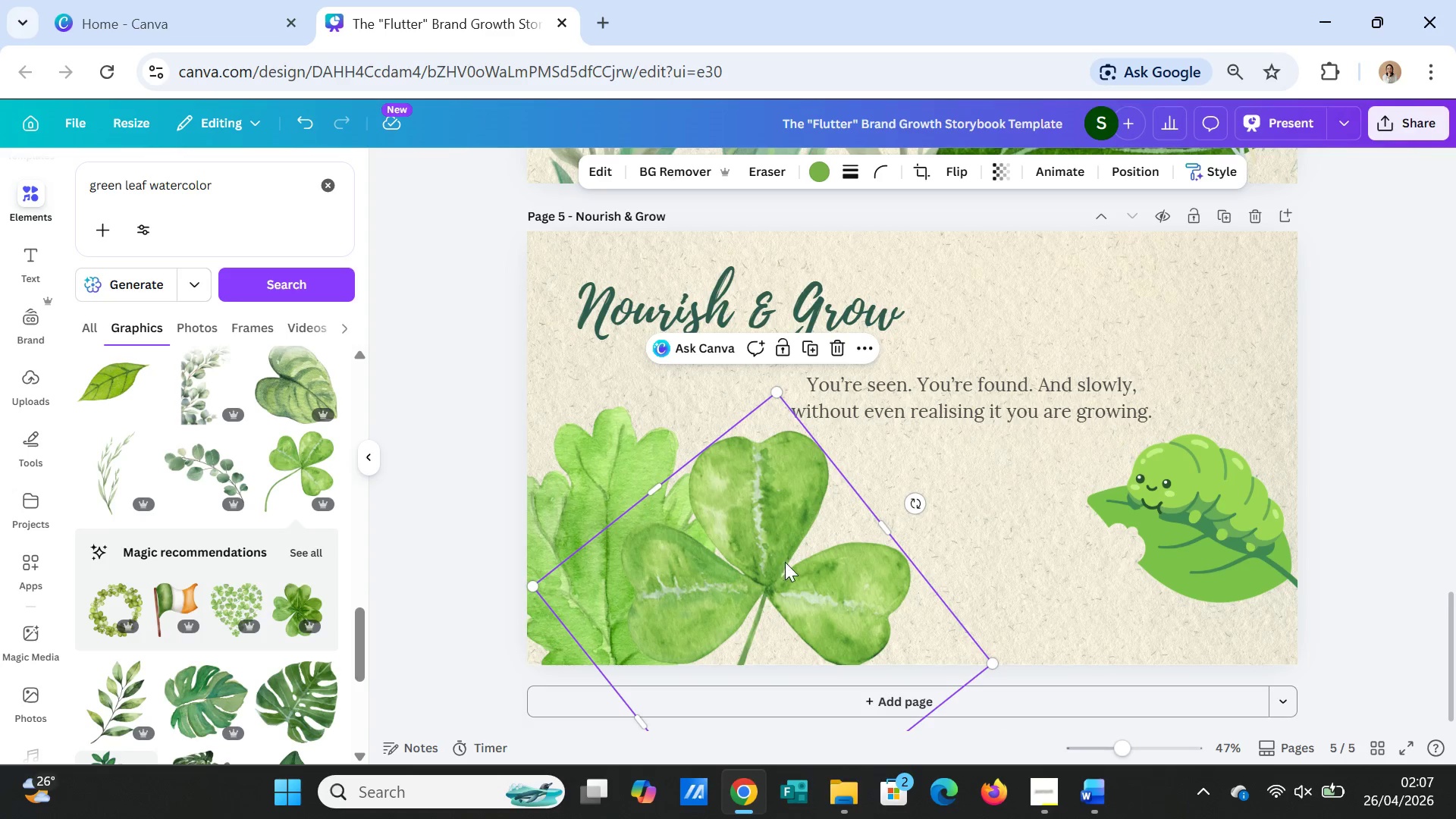 
left_click_drag(start_coordinate=[785, 562], to_coordinate=[811, 612])
 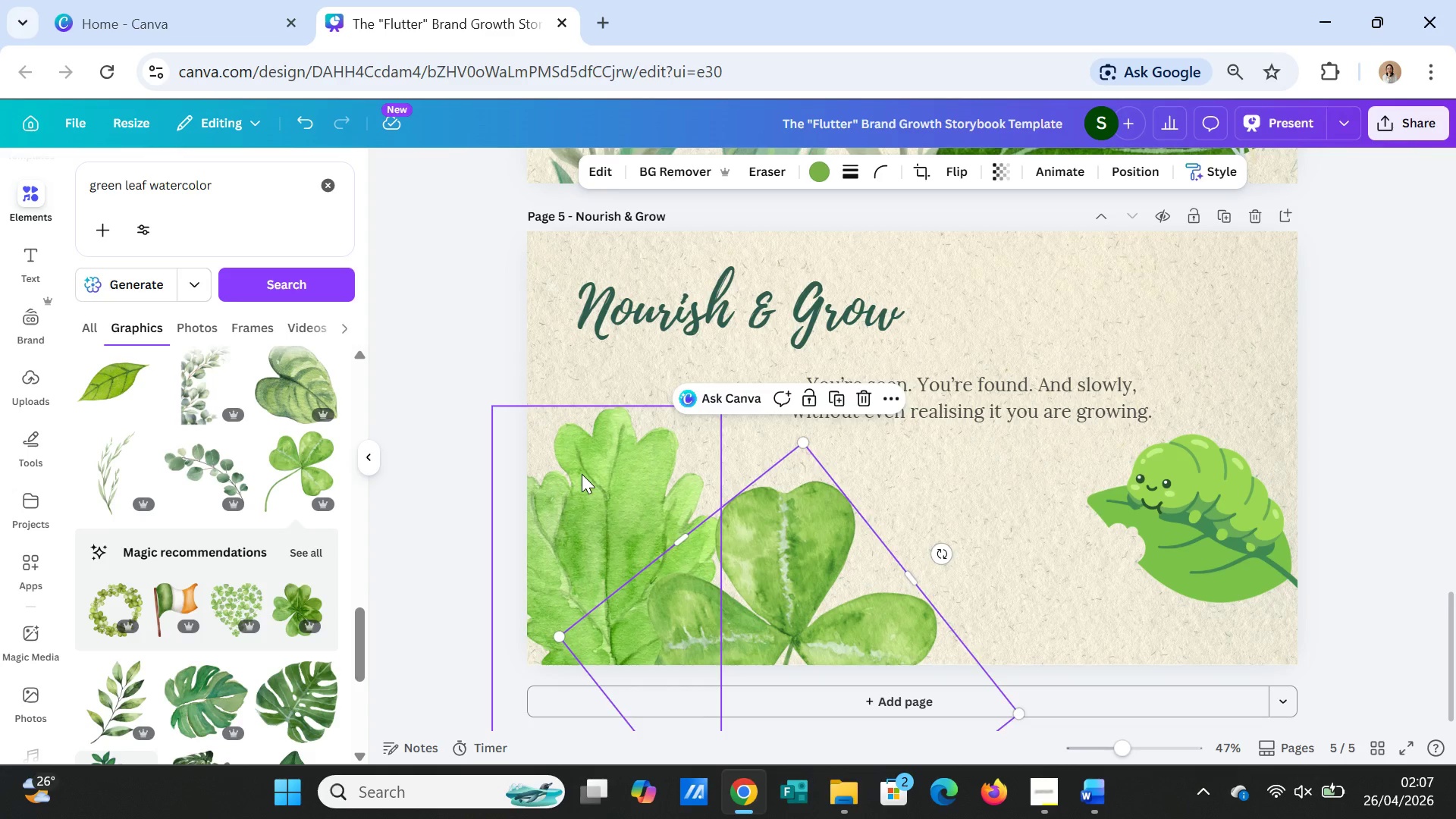 
left_click([582, 474])
 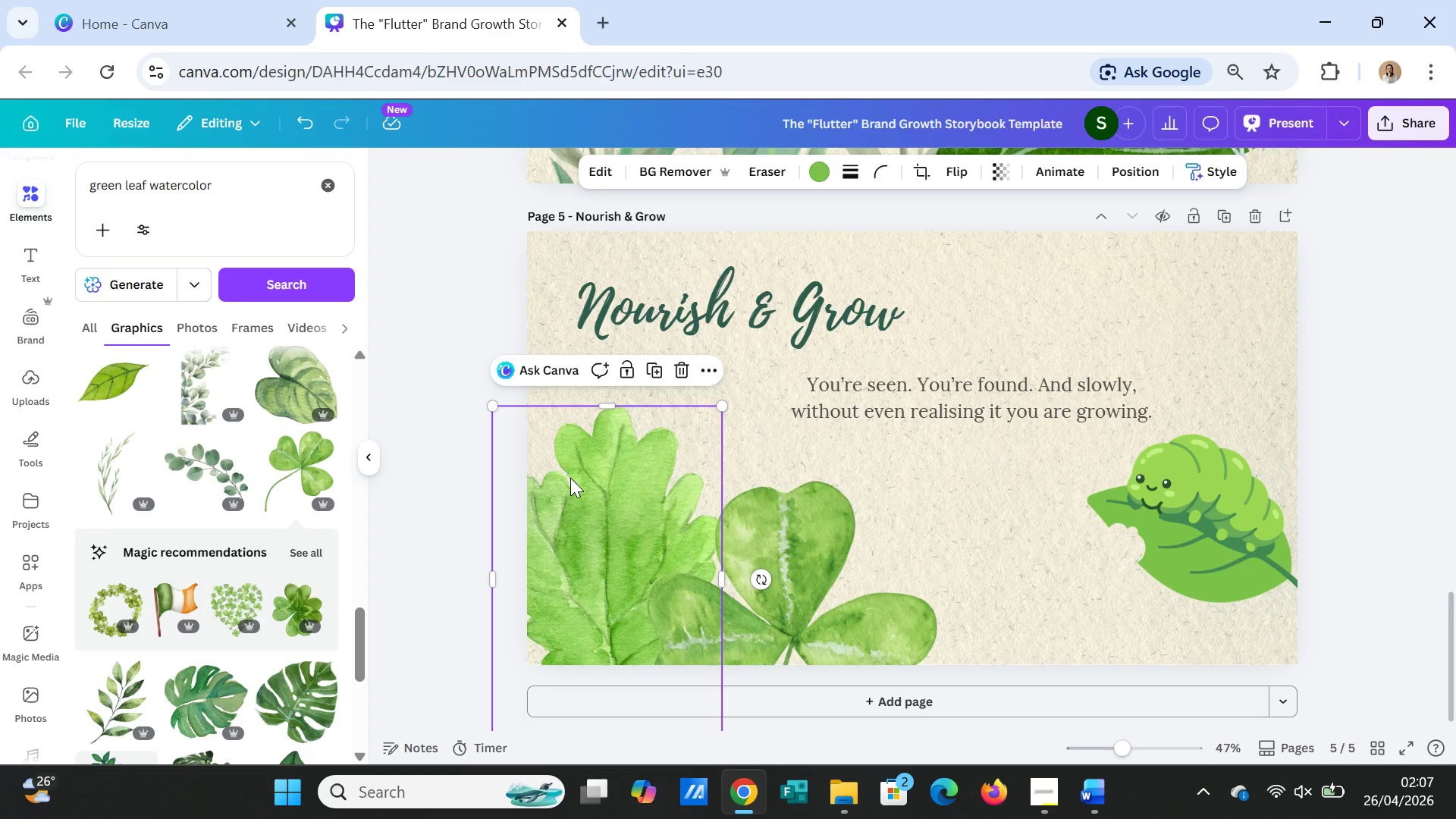 
key(Delete)
 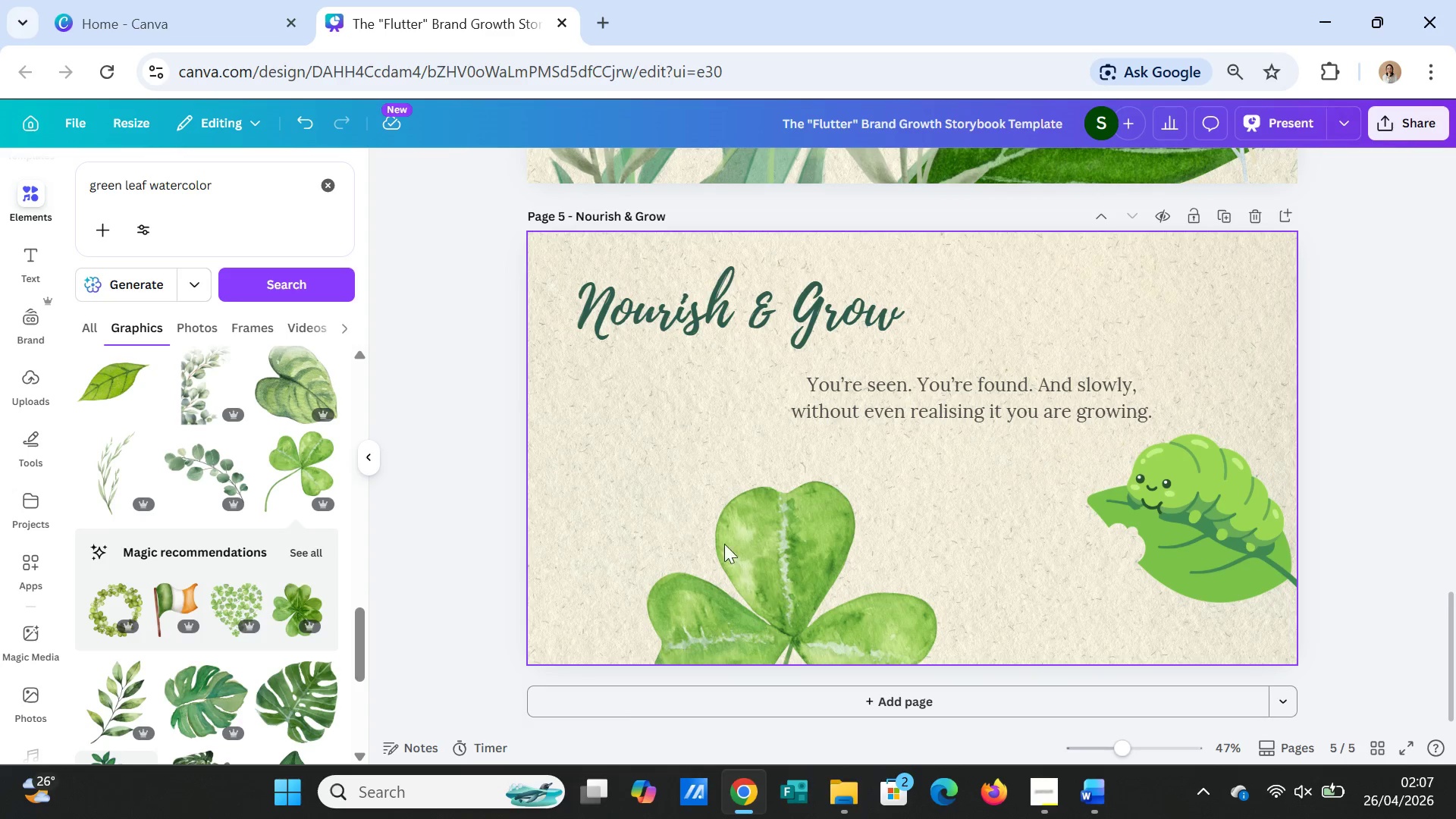 
left_click_drag(start_coordinate=[745, 564], to_coordinate=[595, 535])
 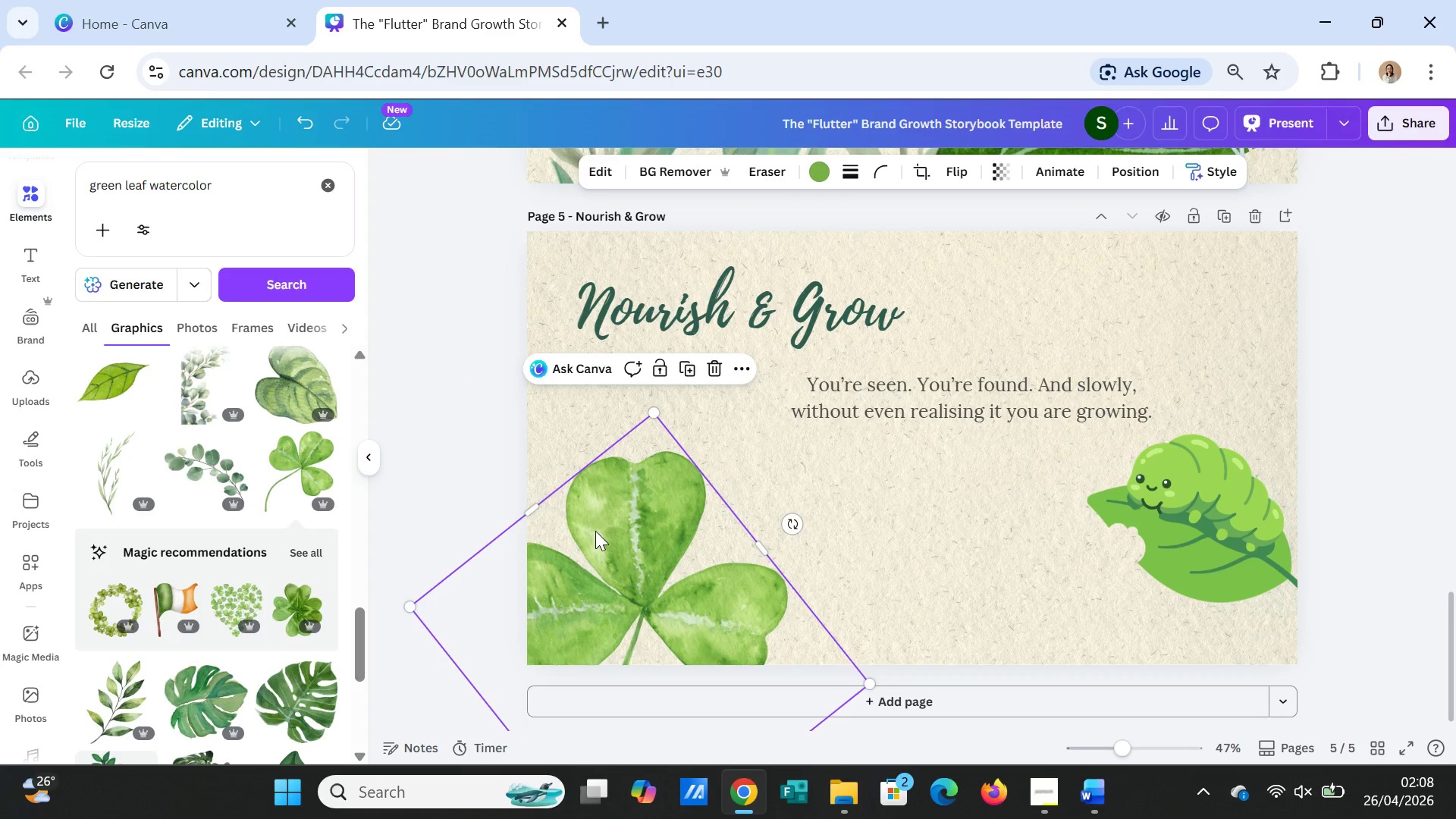 
key(Delete)
 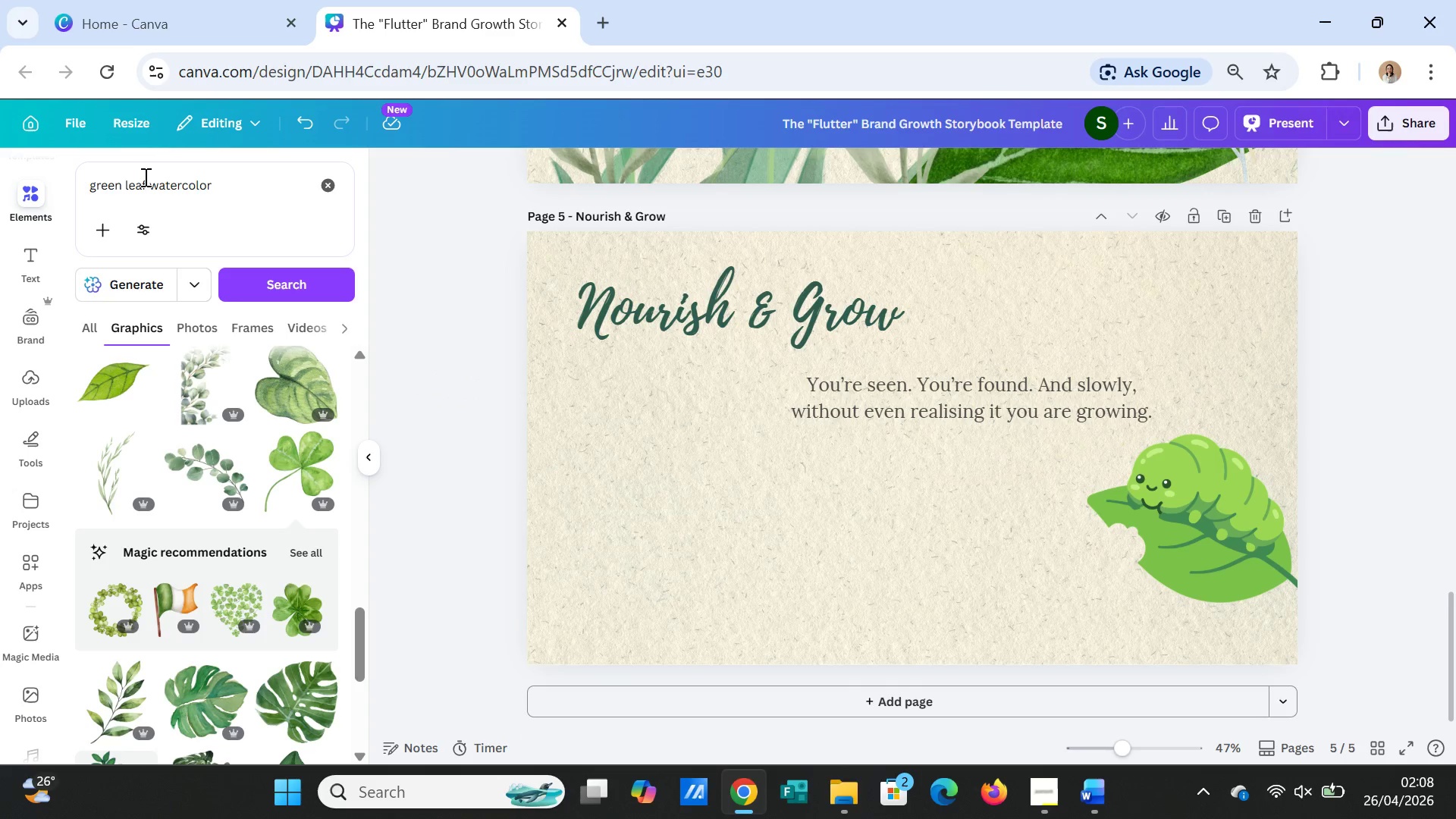 
left_click_drag(start_coordinate=[146, 181], to_coordinate=[126, 184])
 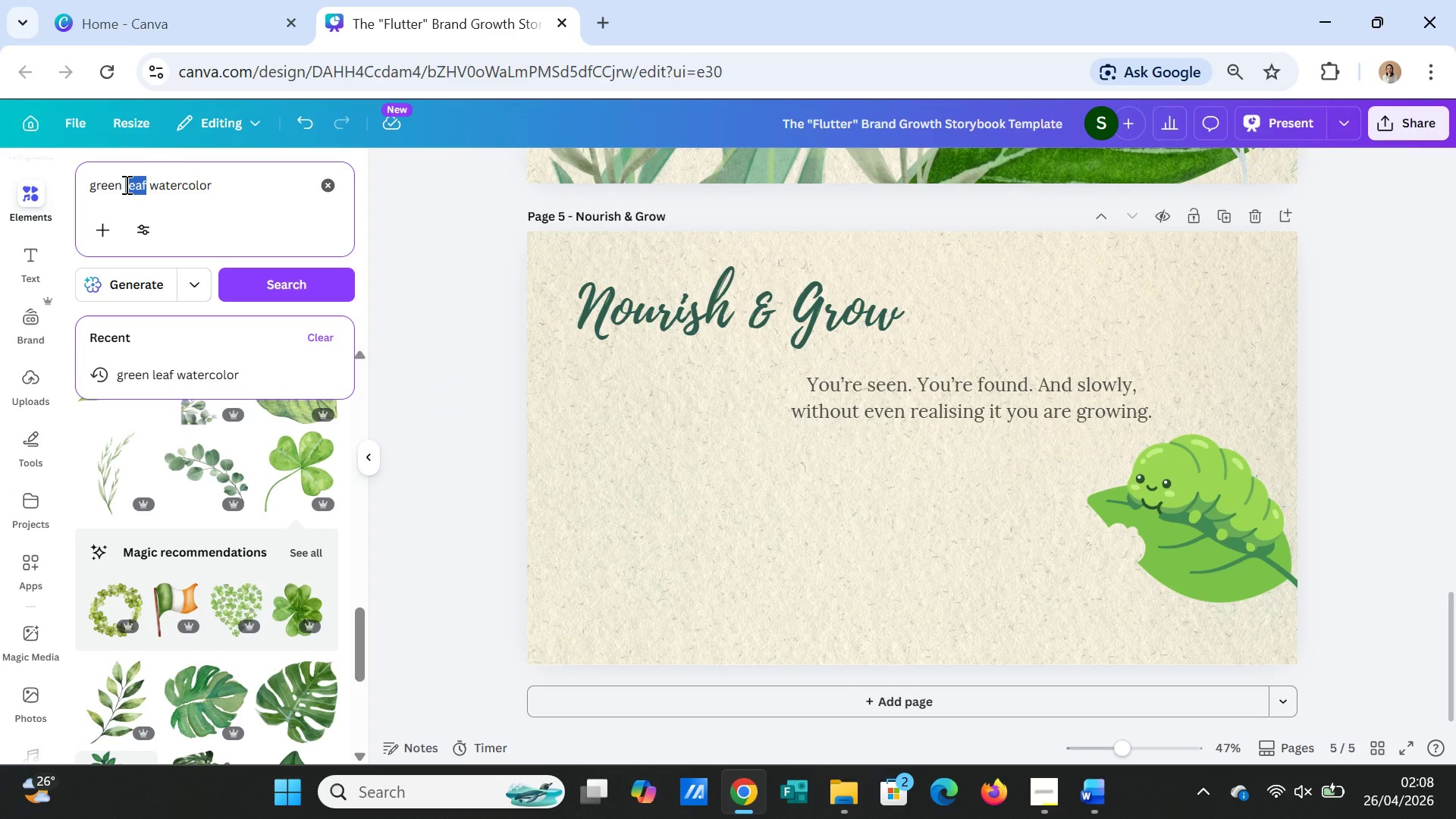 
type(grash )
 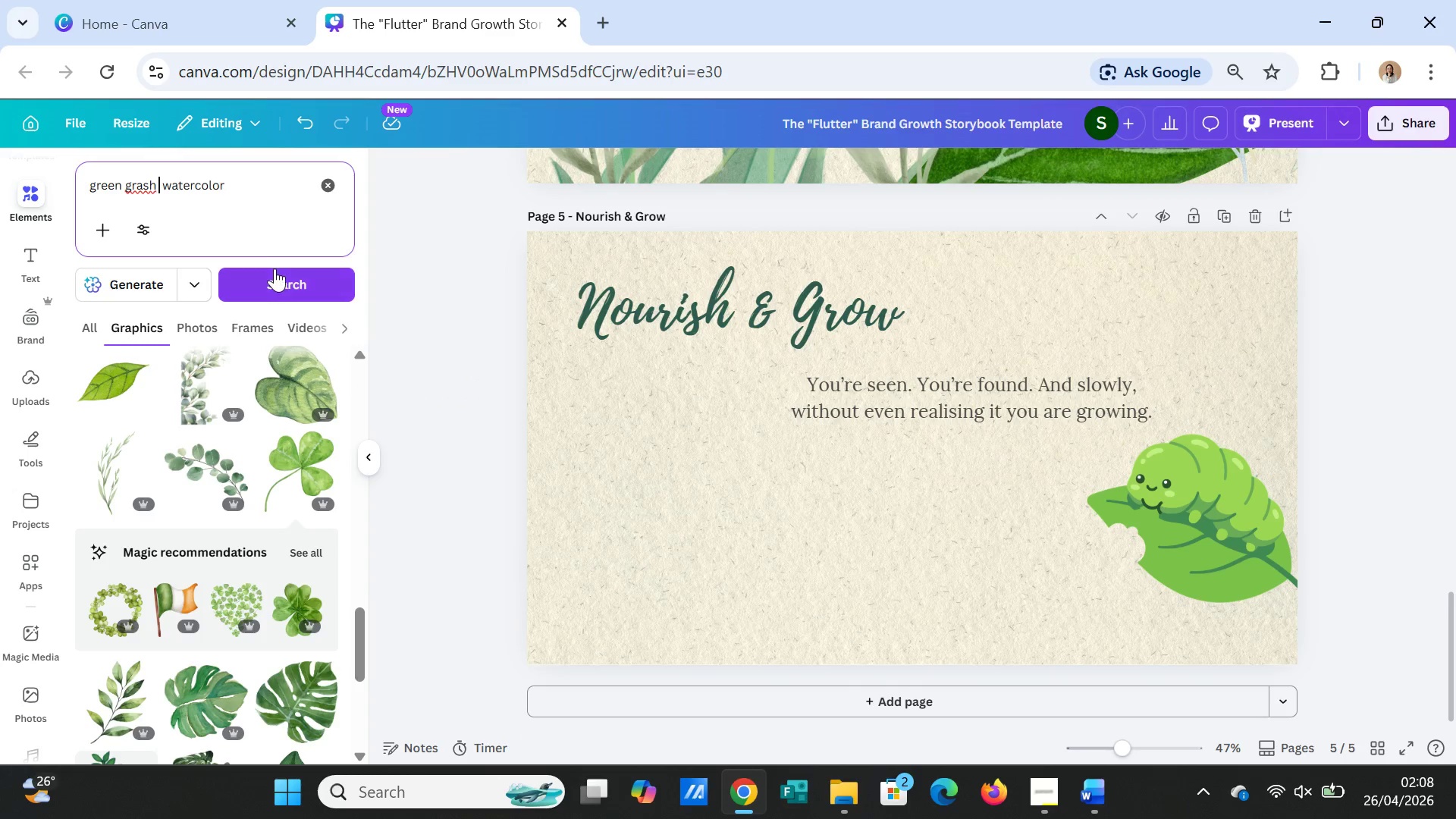 
left_click([278, 276])
 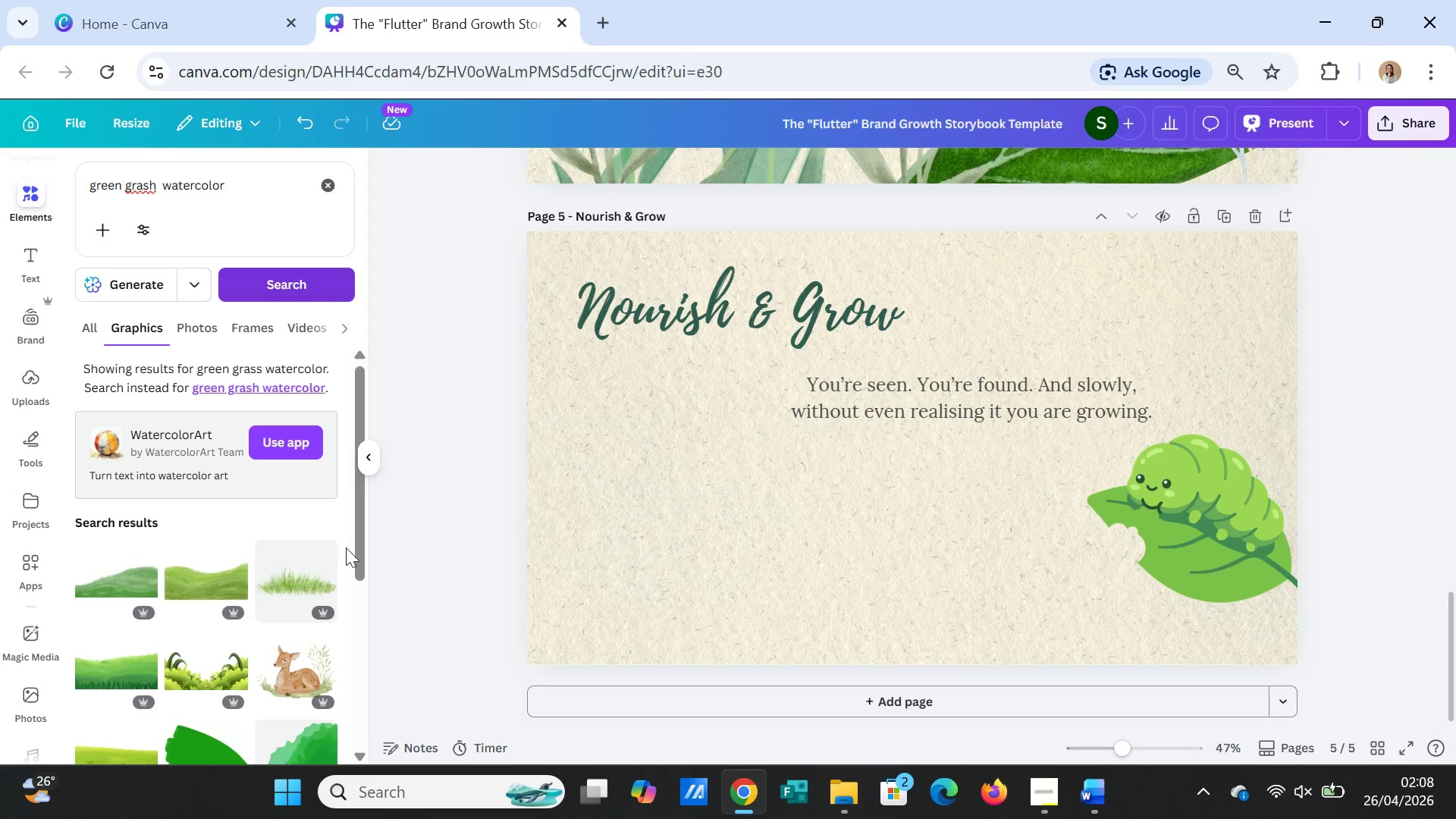 
scroll: coordinate [287, 635], scroll_direction: down, amount: 1.0
 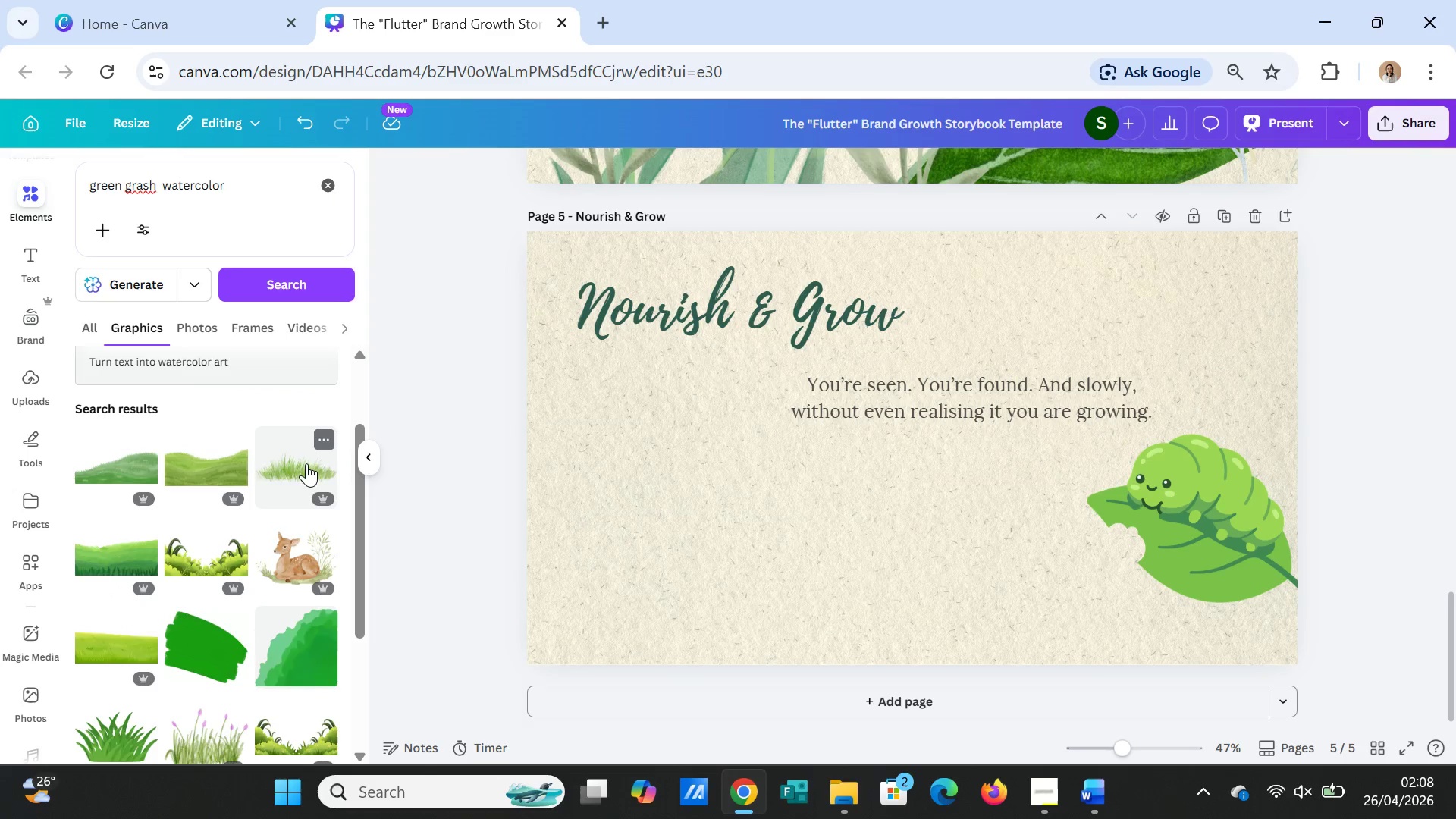 
left_click([306, 463])
 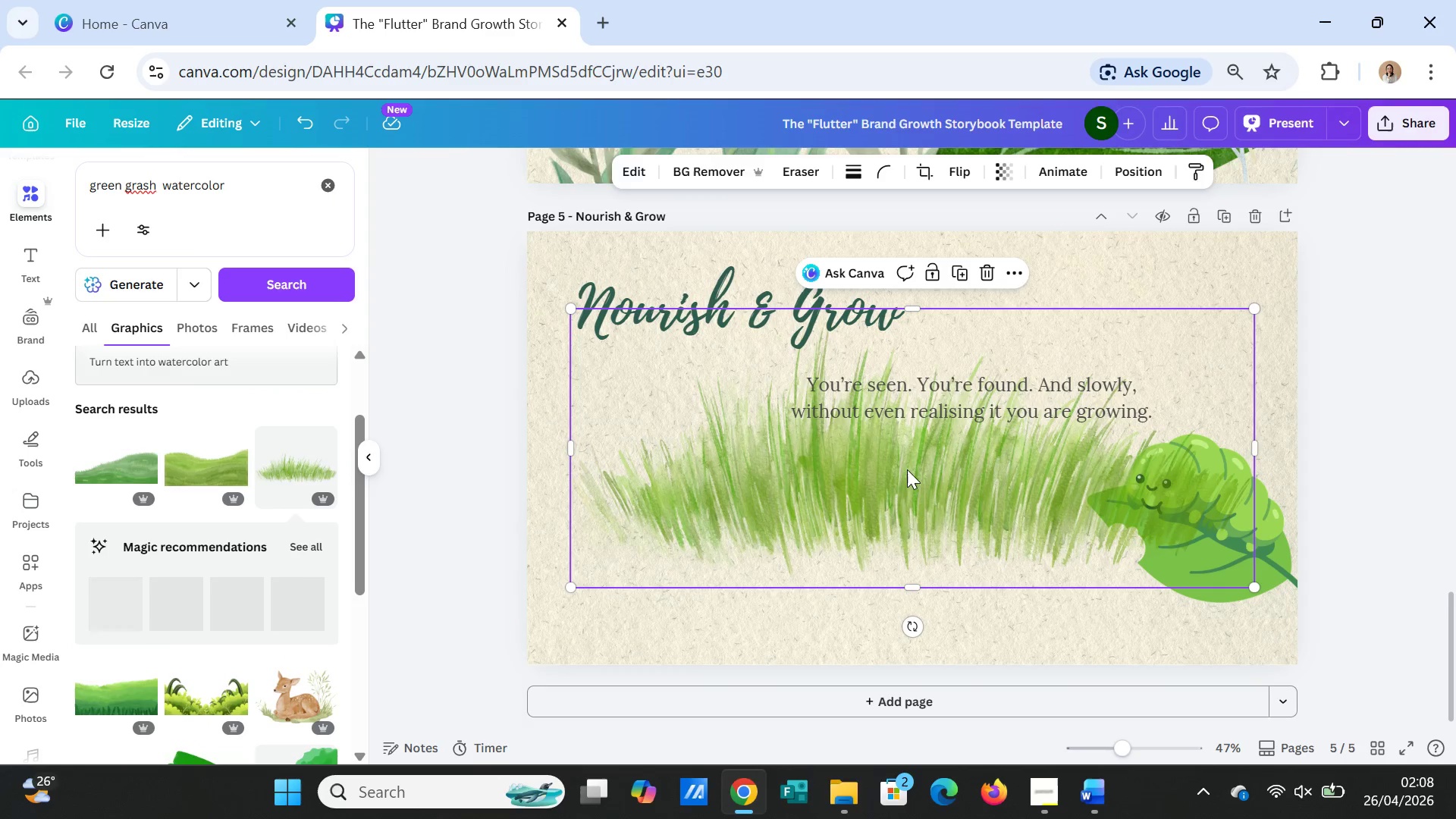 
left_click_drag(start_coordinate=[912, 468], to_coordinate=[989, 593])
 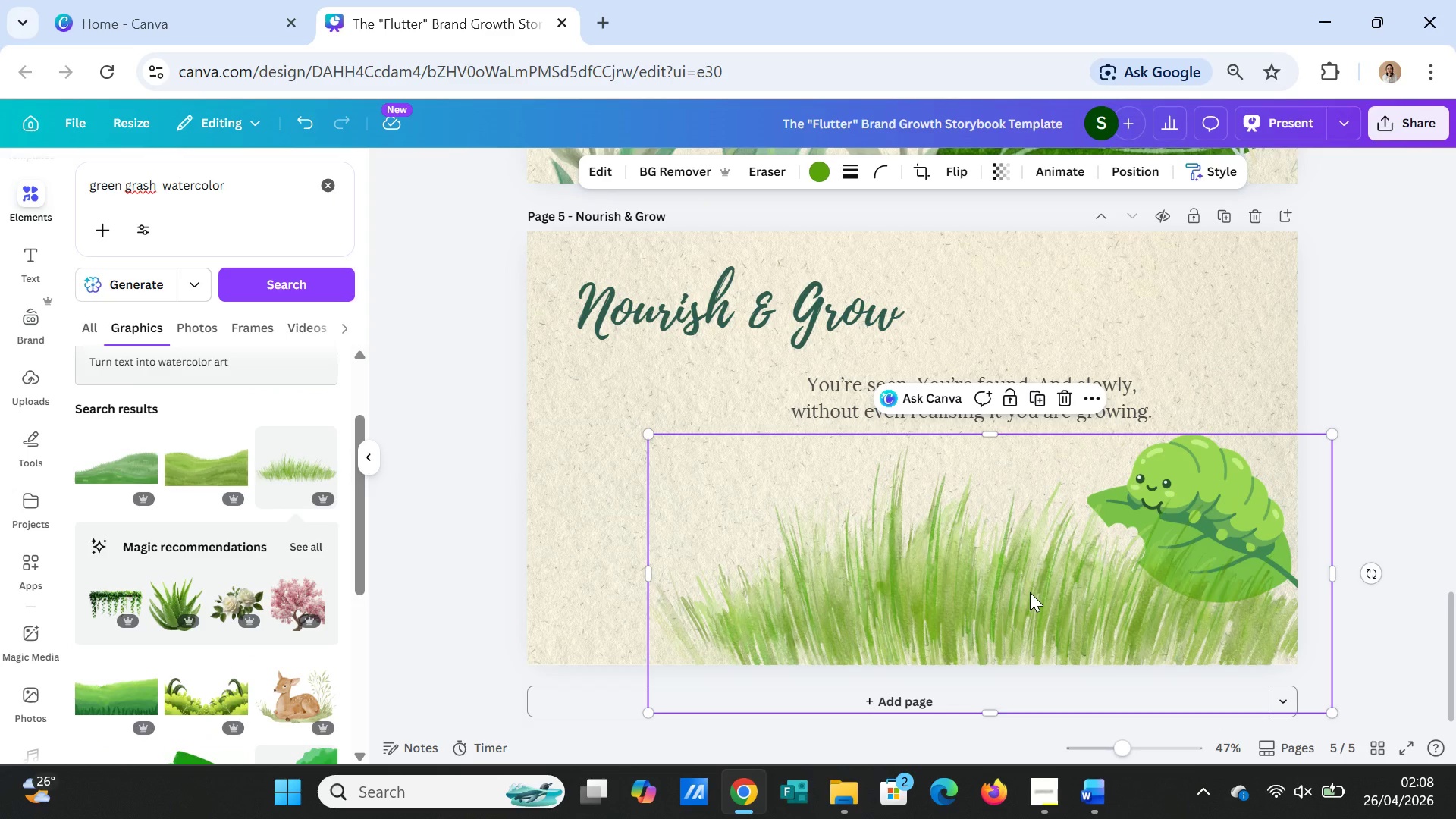 
right_click([1030, 592])
 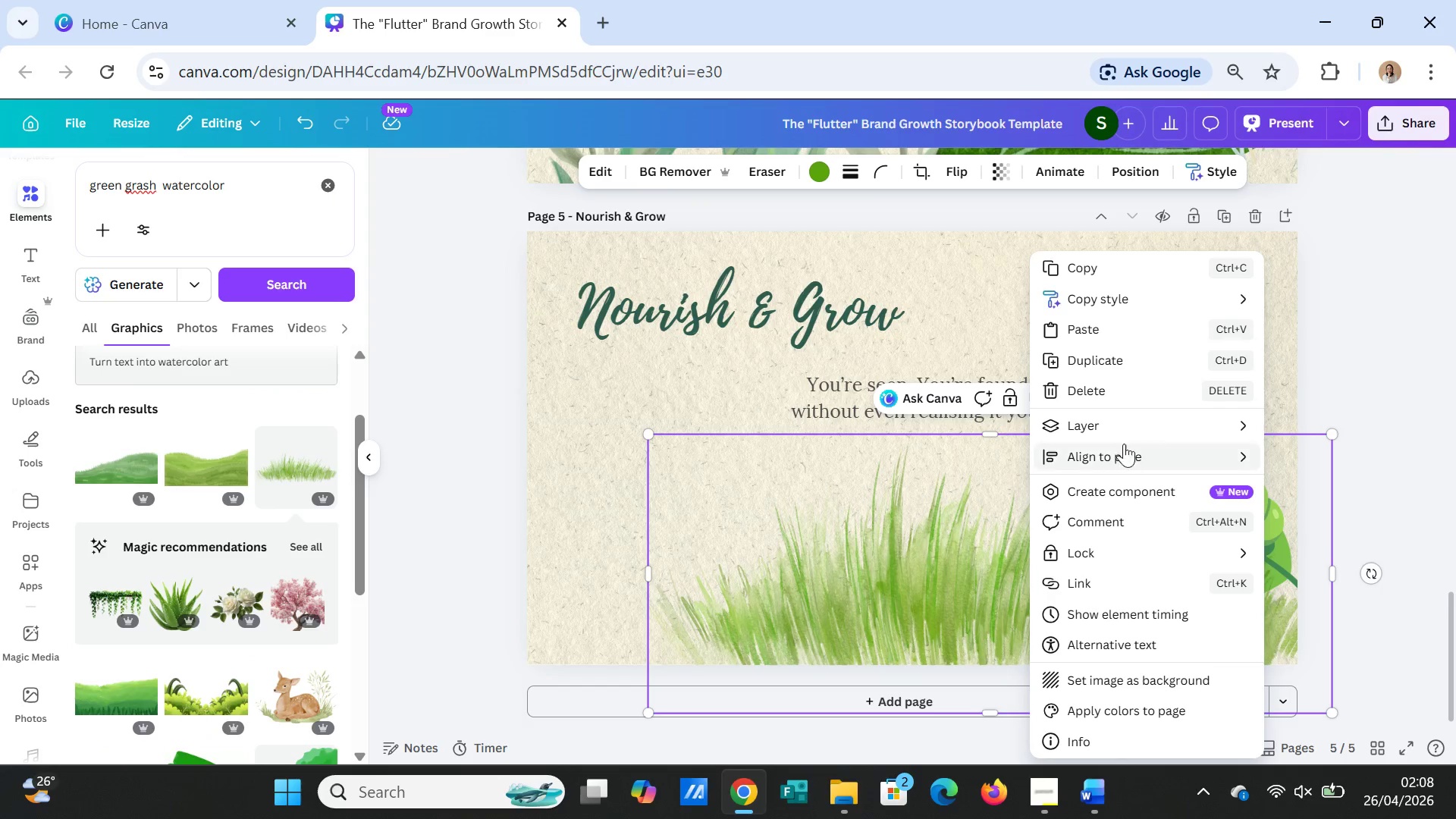 
left_click([1124, 429])
 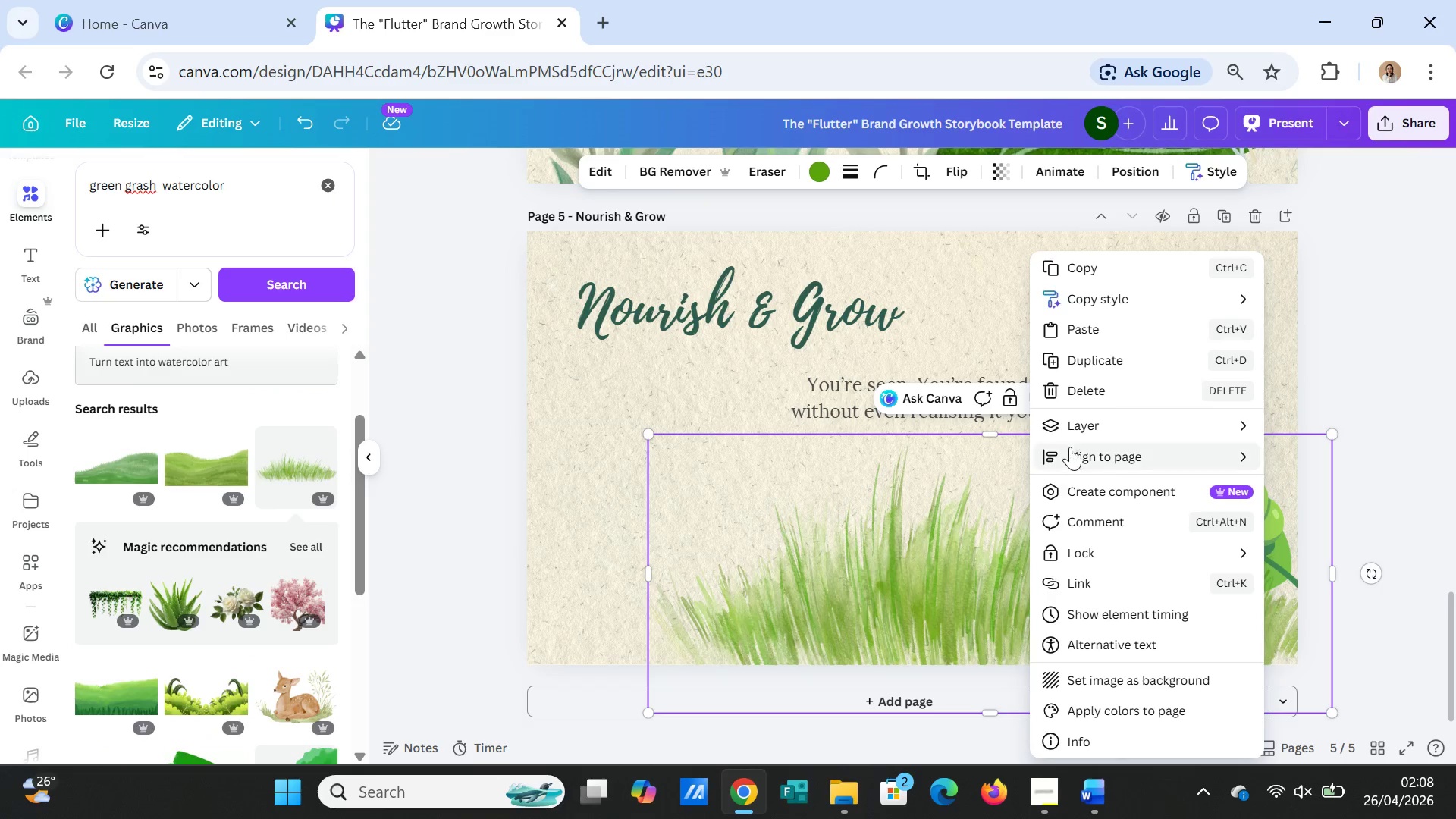 
left_click([1067, 431])
 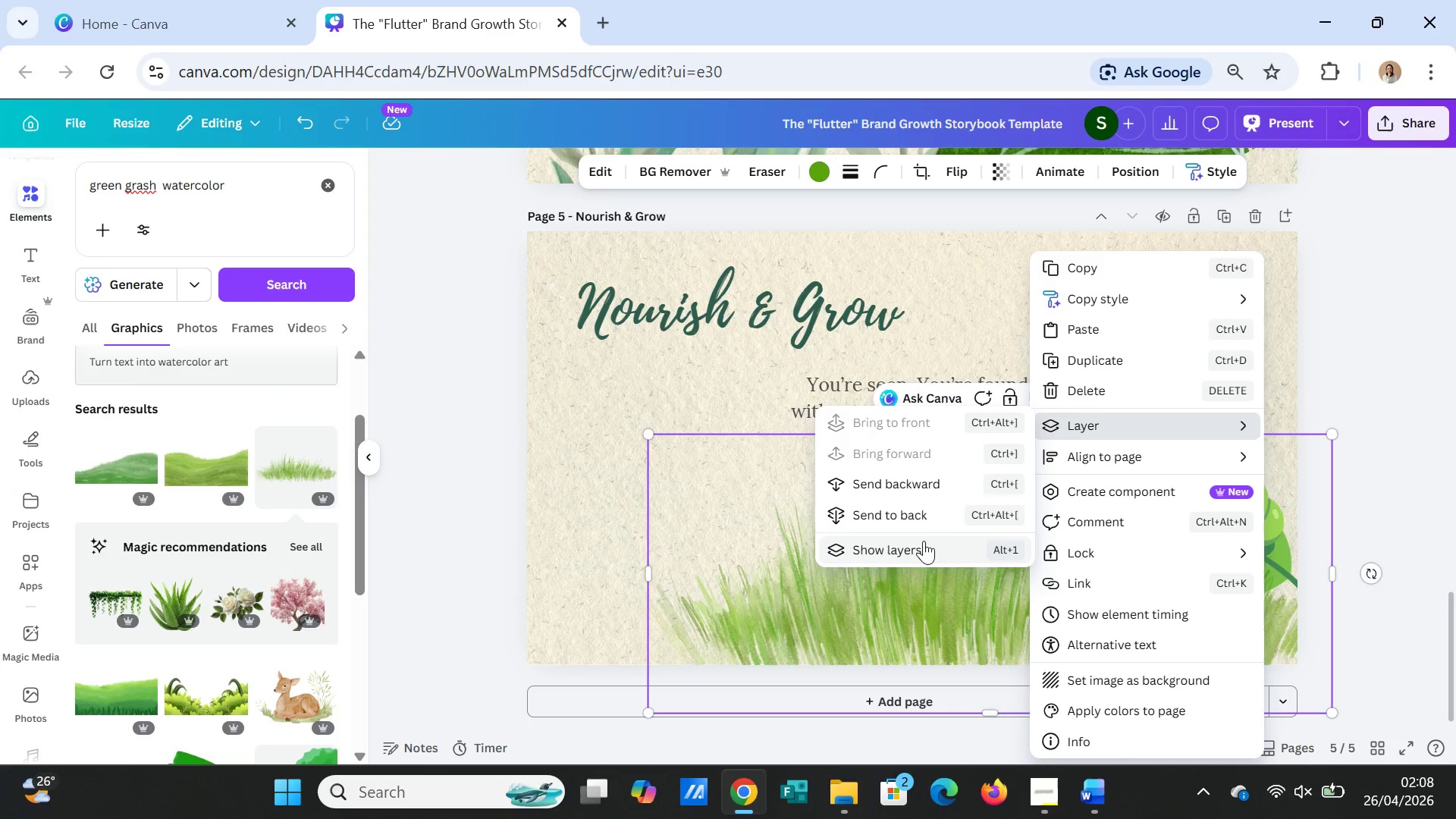 
left_click([920, 546])
 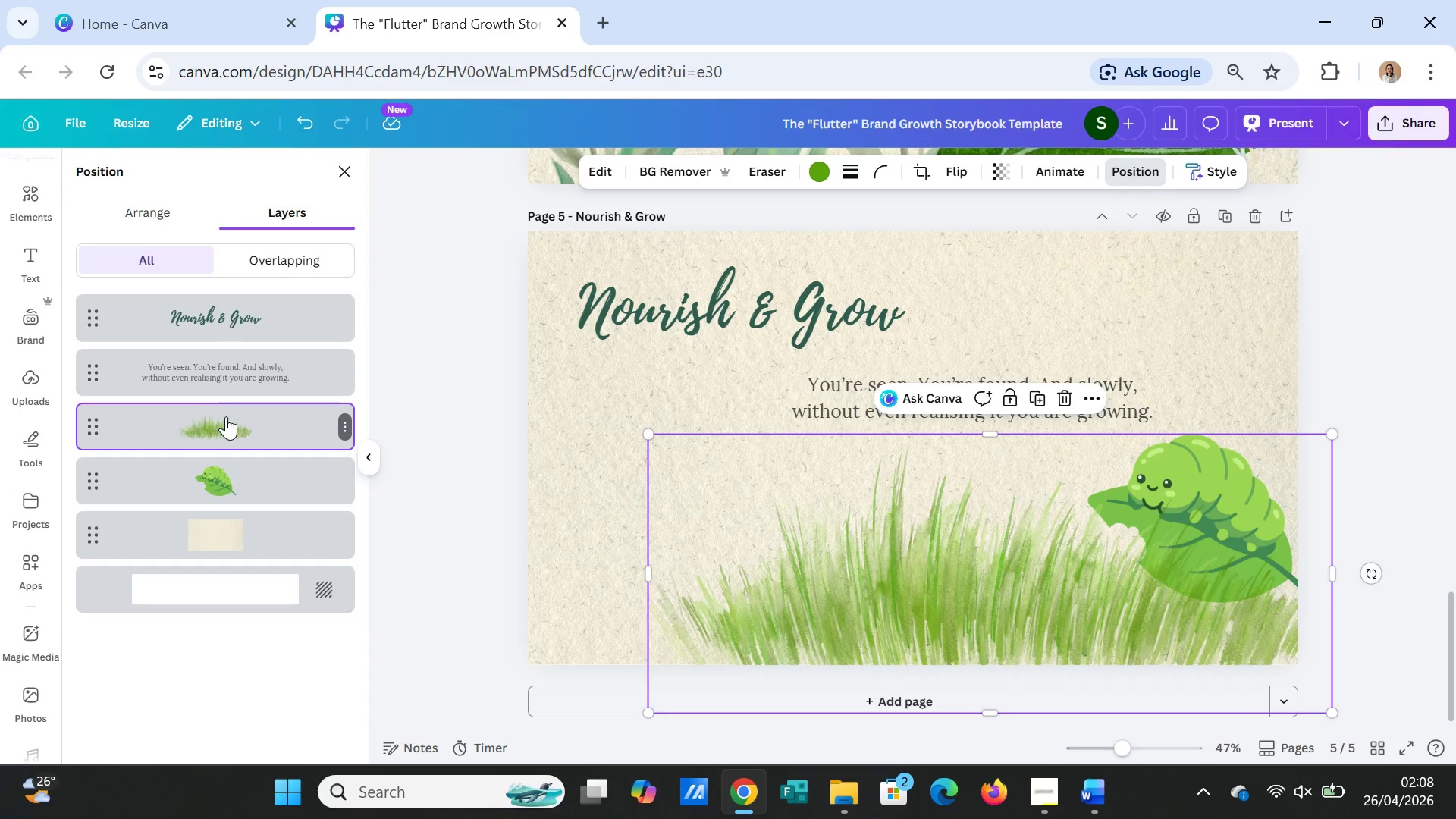 
left_click_drag(start_coordinate=[222, 474], to_coordinate=[219, 406])
 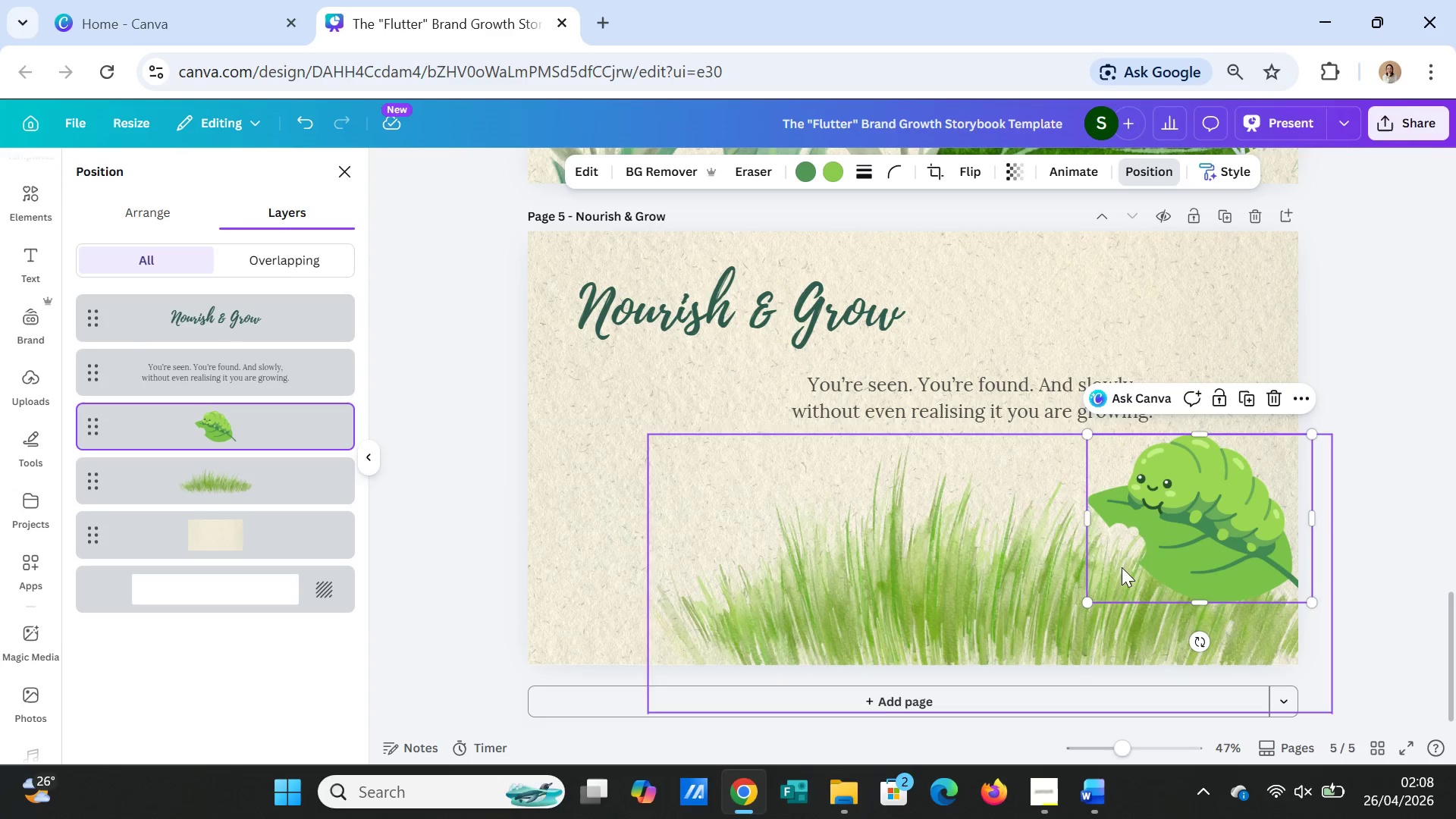 
left_click_drag(start_coordinate=[1240, 546], to_coordinate=[1250, 584])
 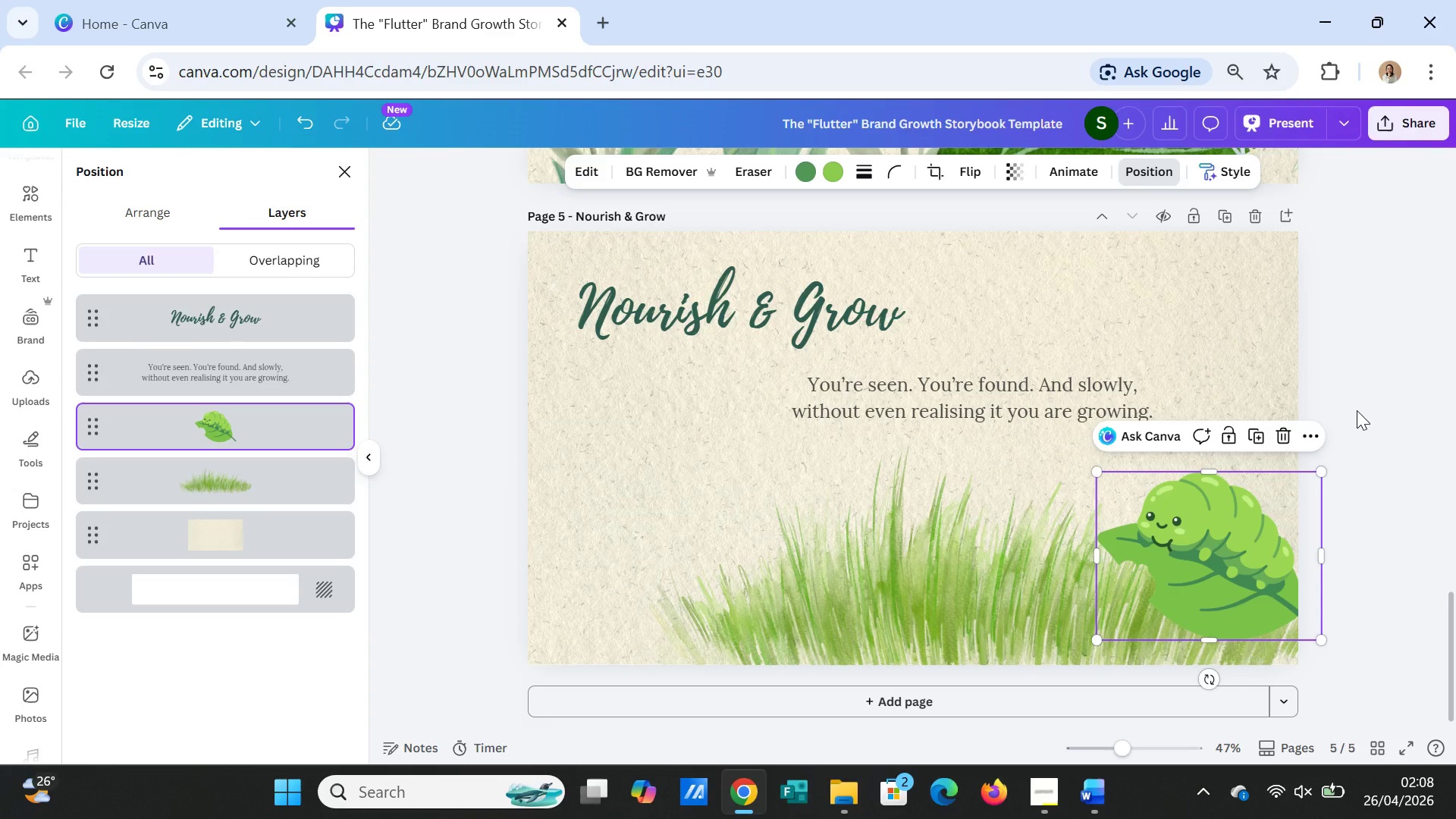 
left_click([1357, 410])
 